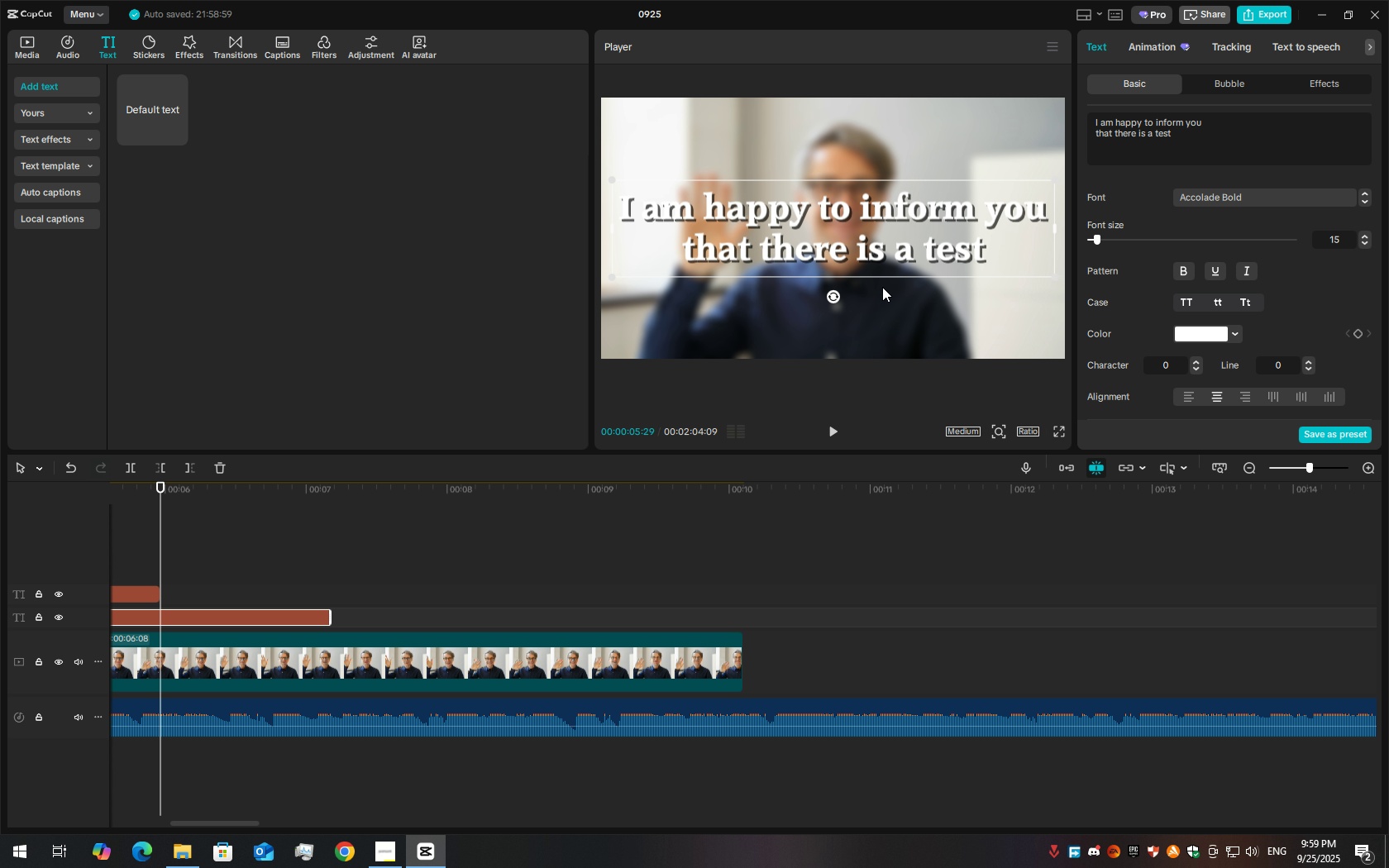 
key(ArrowRight)
 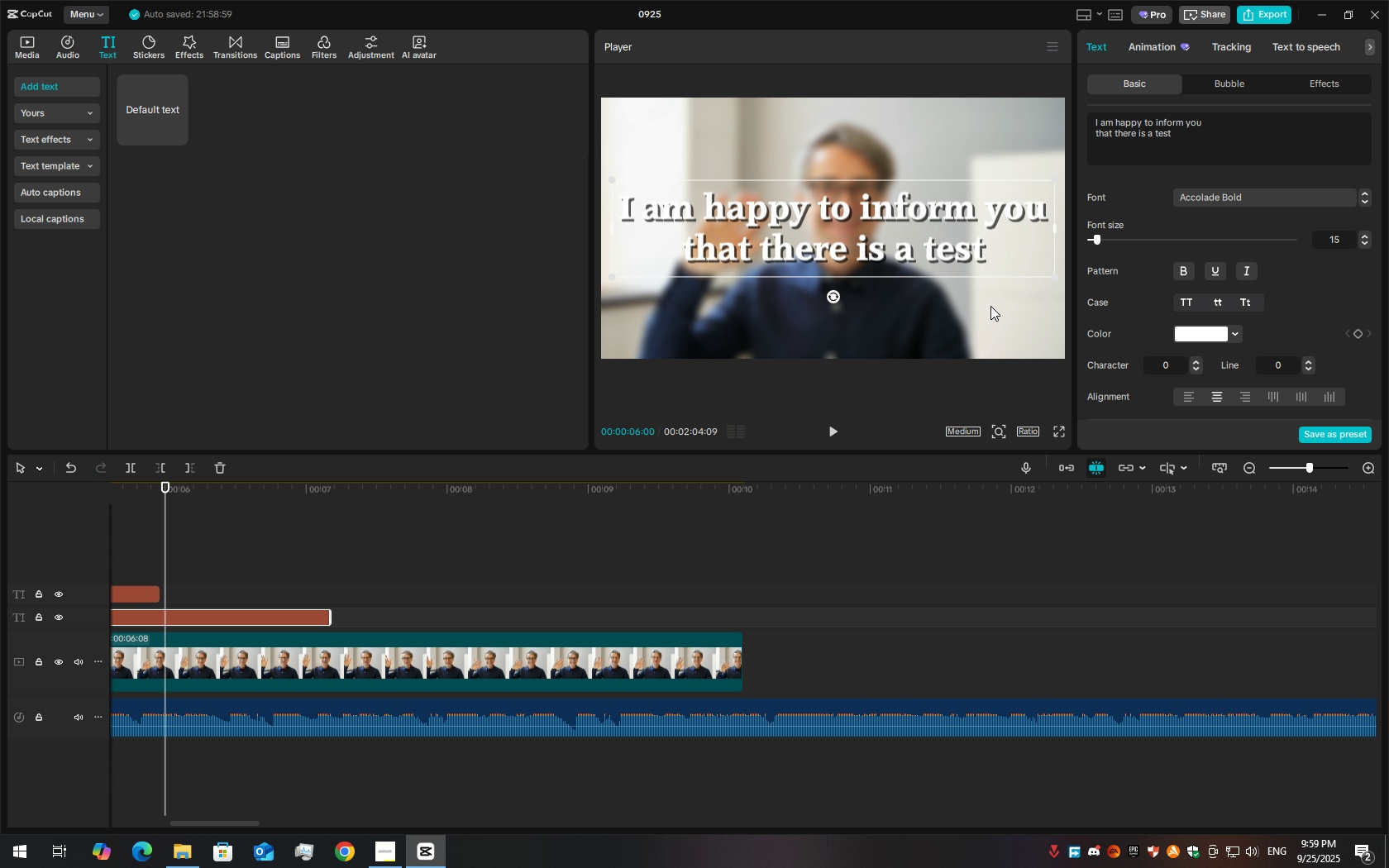 
hold_key(key=ArrowRight, duration=0.37)
 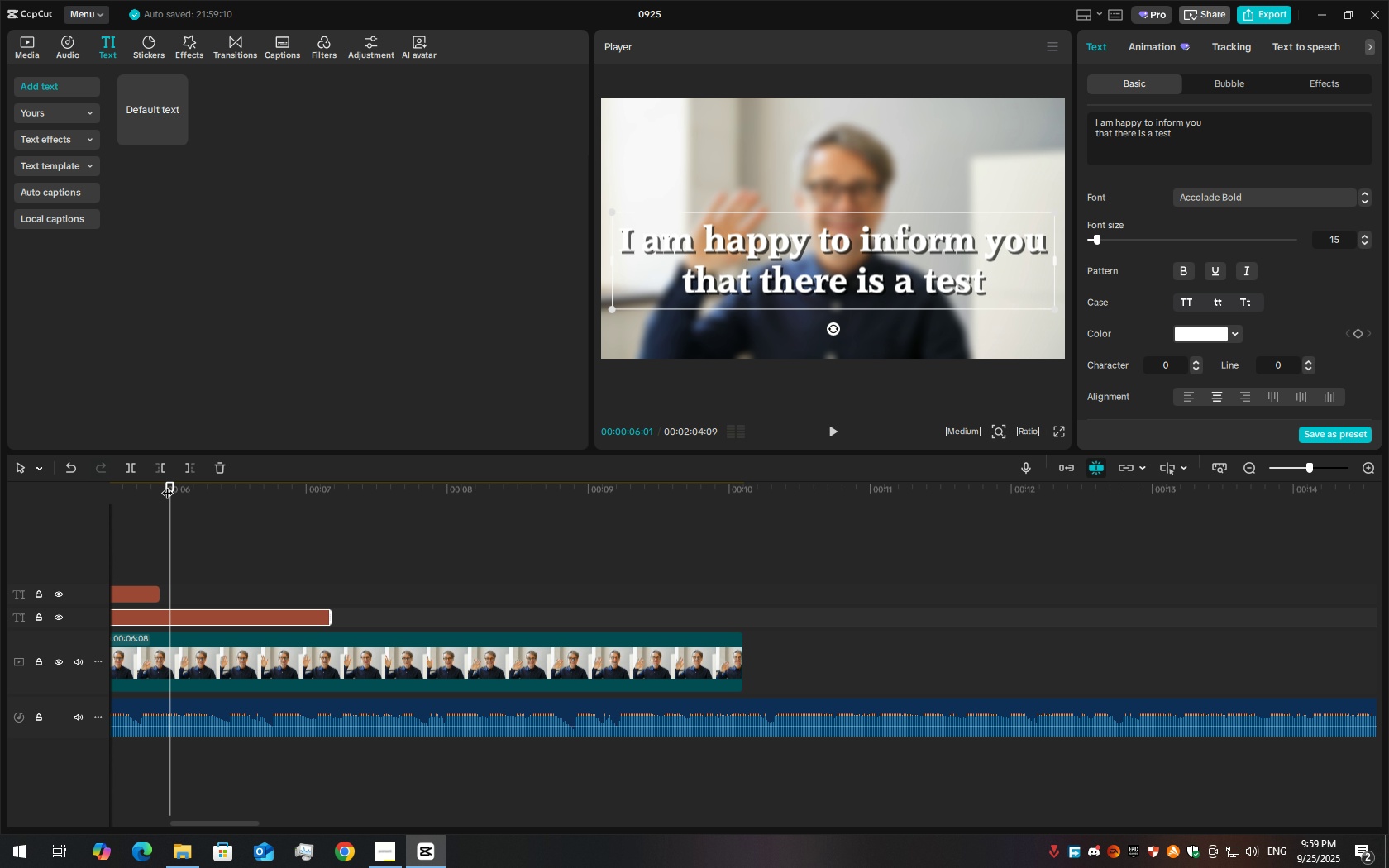 
key(Space)
 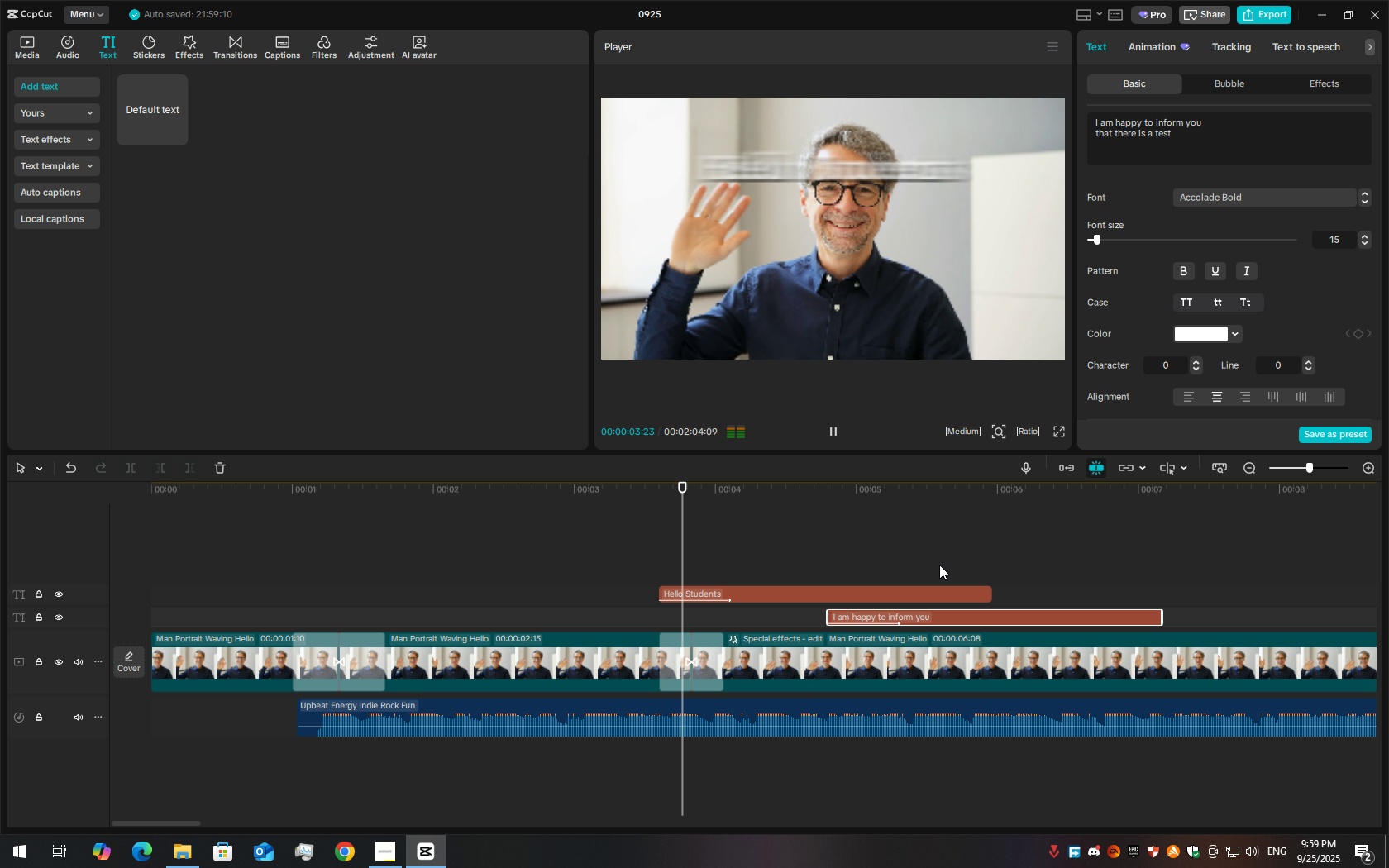 
key(Space)
 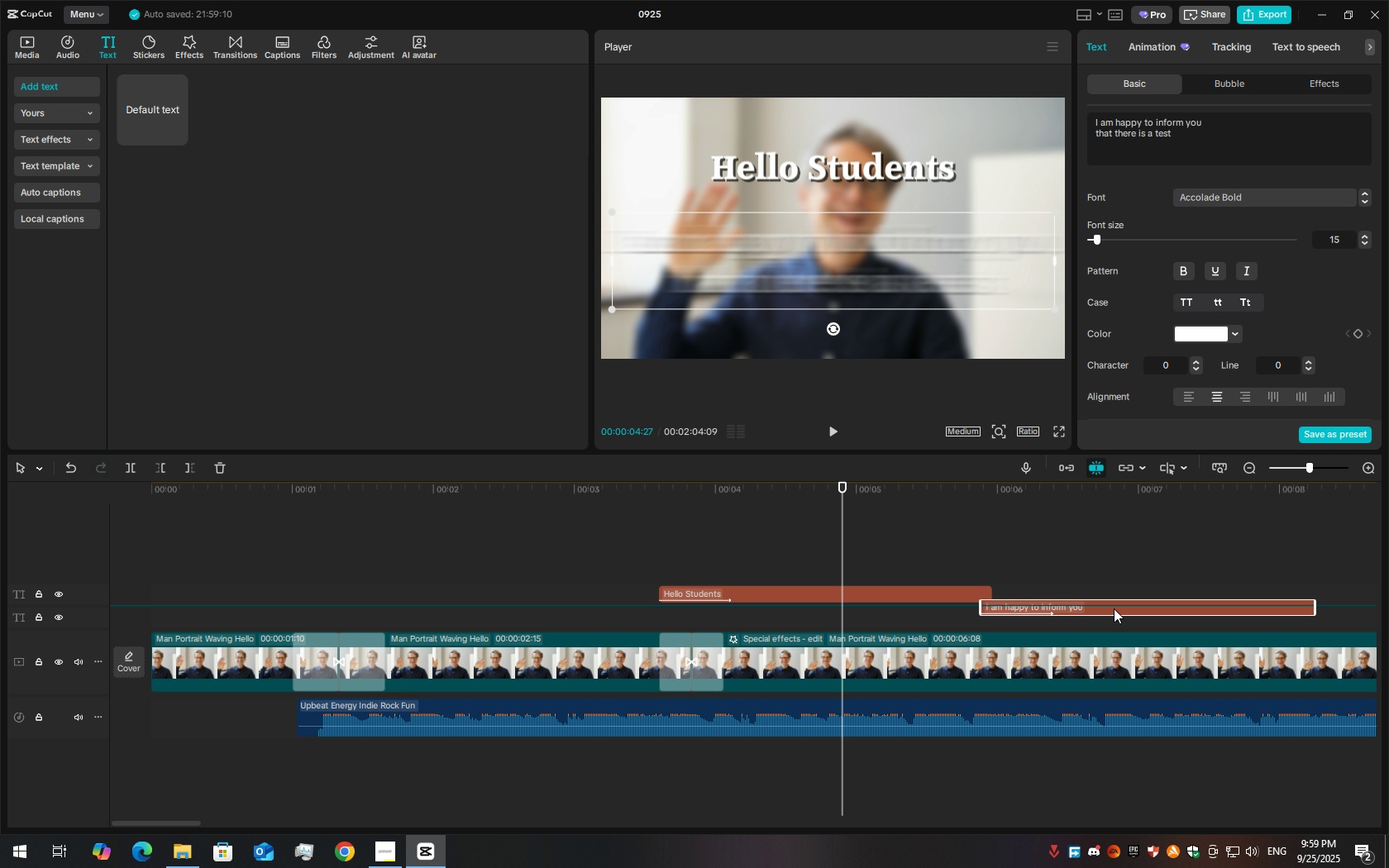 
key(Space)
 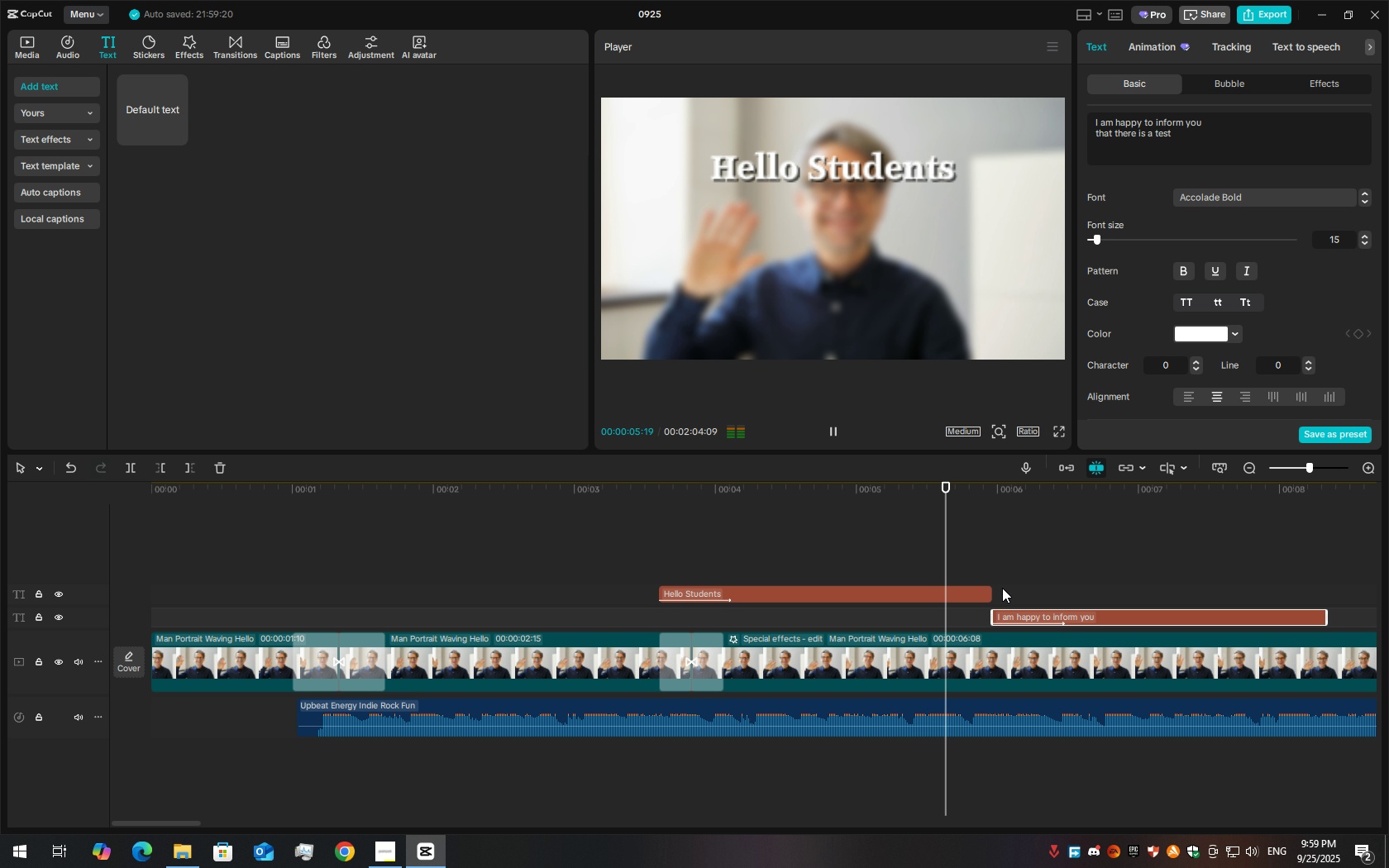 
key(Space)
 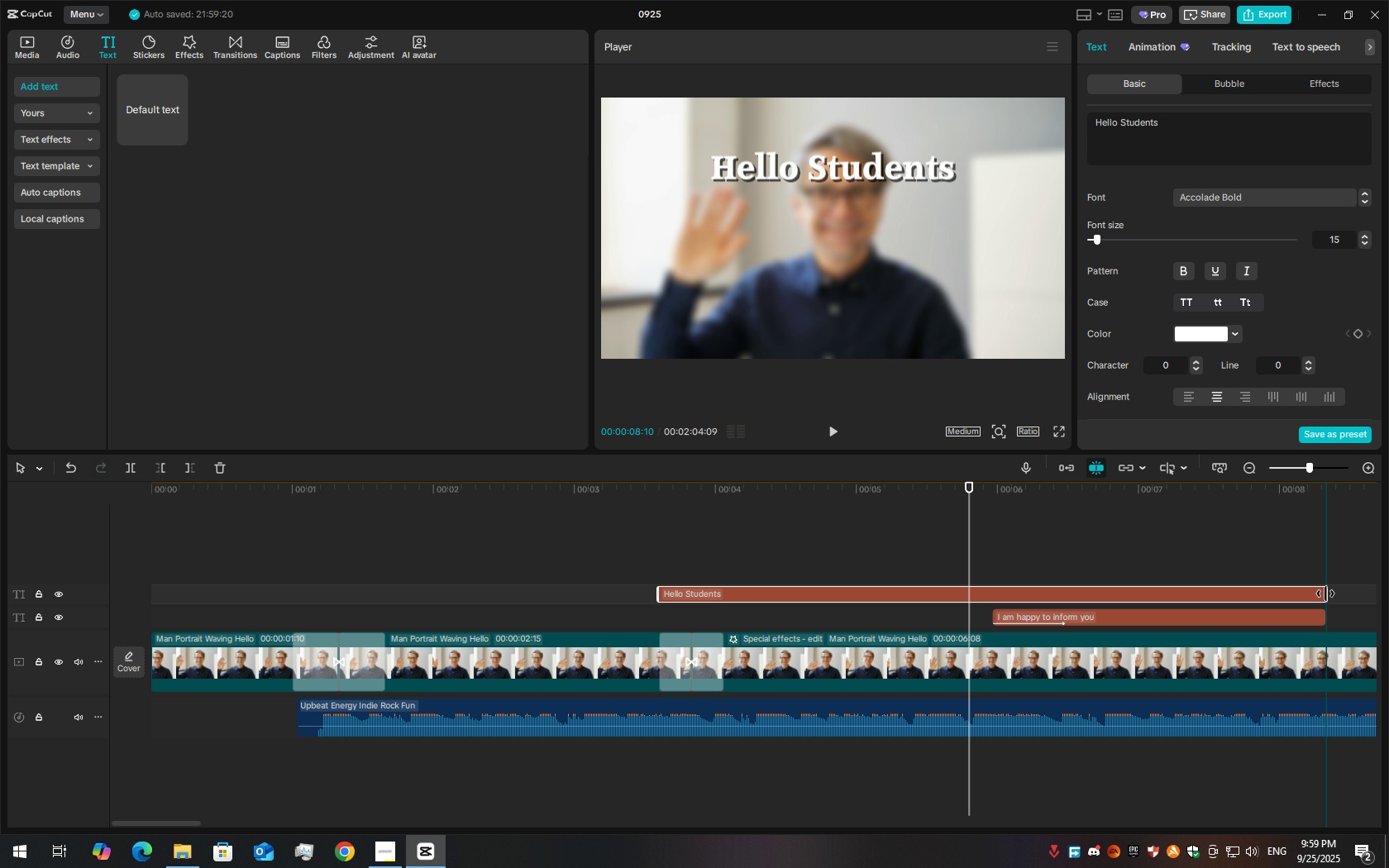 
key(Space)
 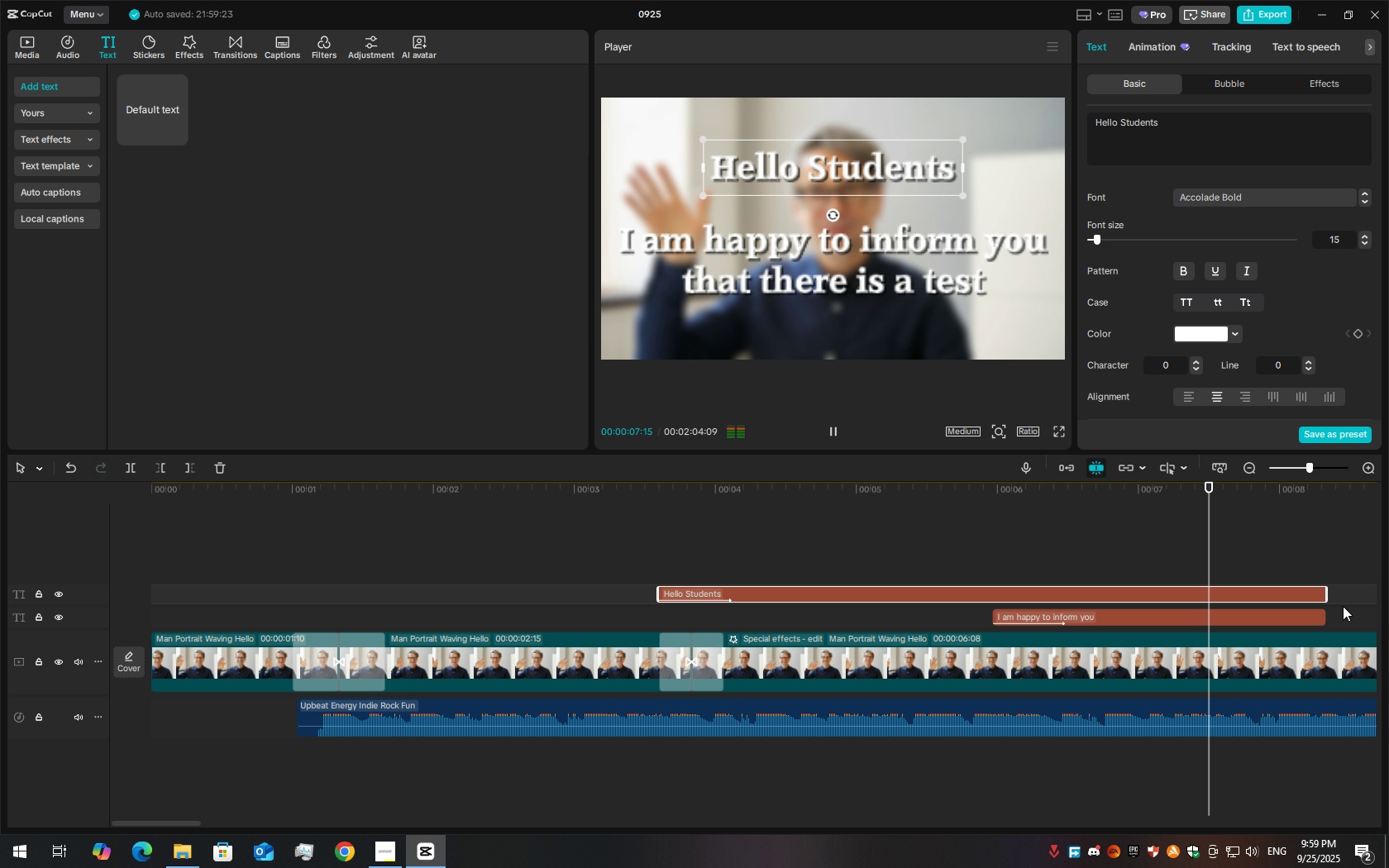 
key(Space)
 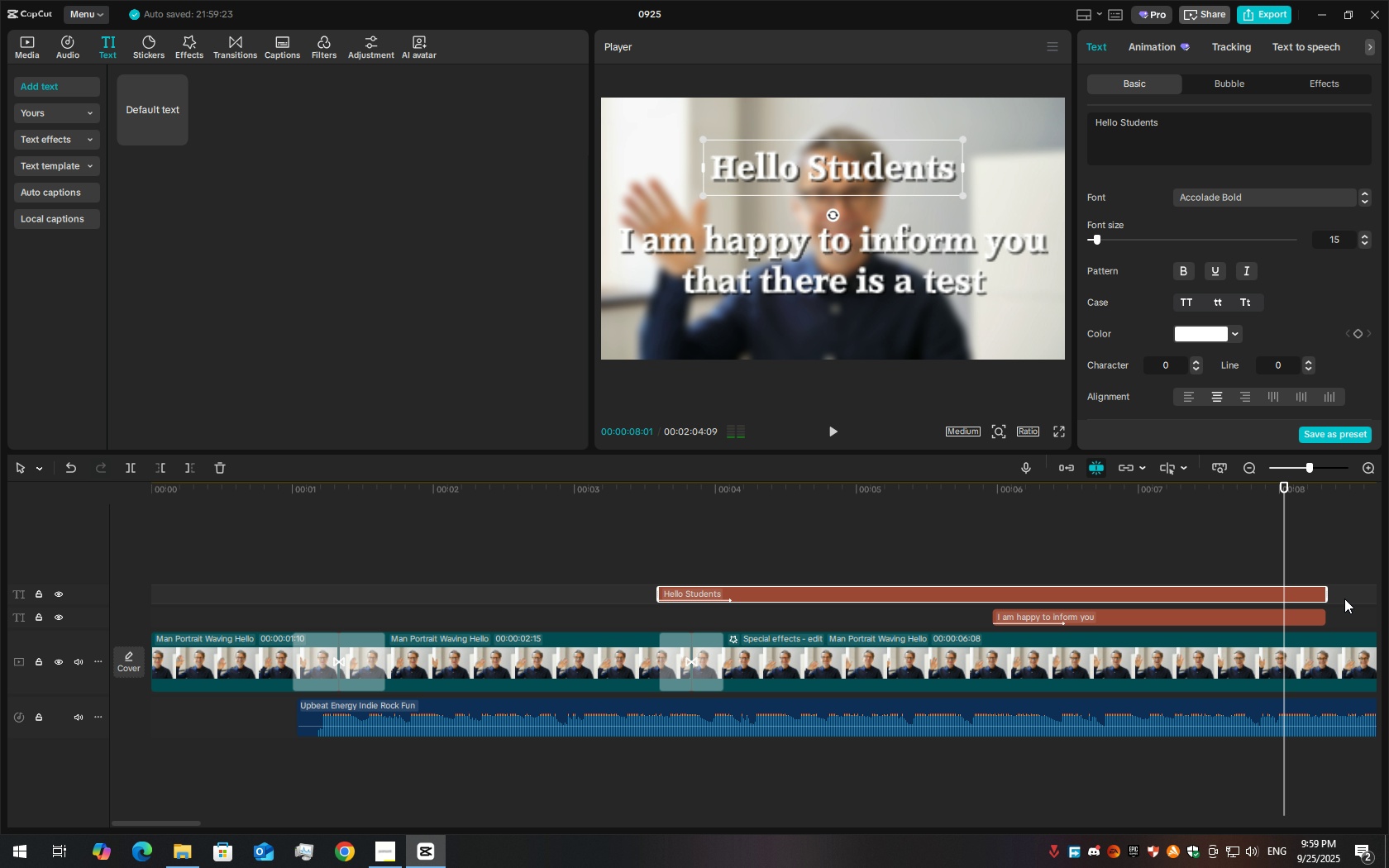 
key(Space)
 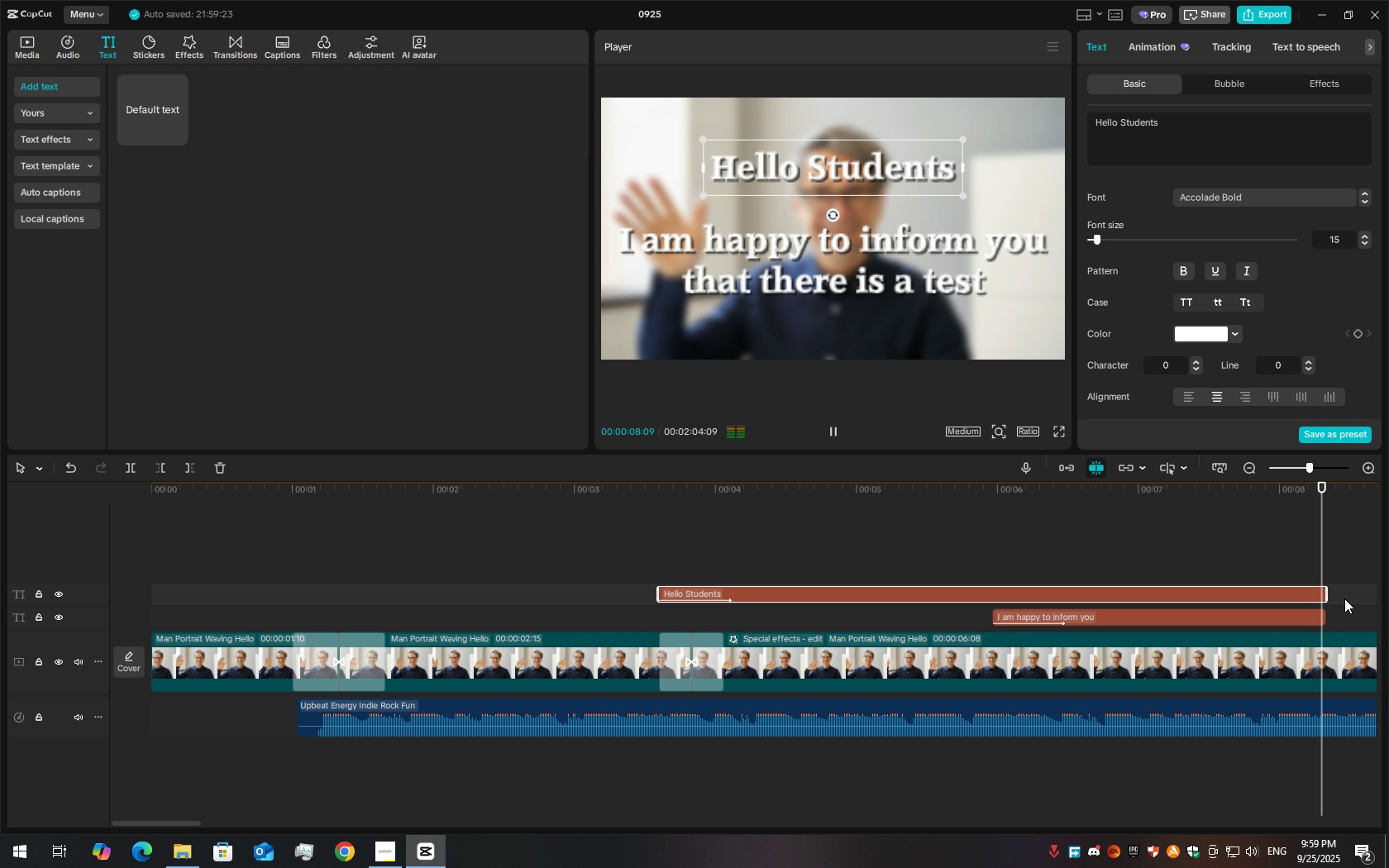 
key(Space)
 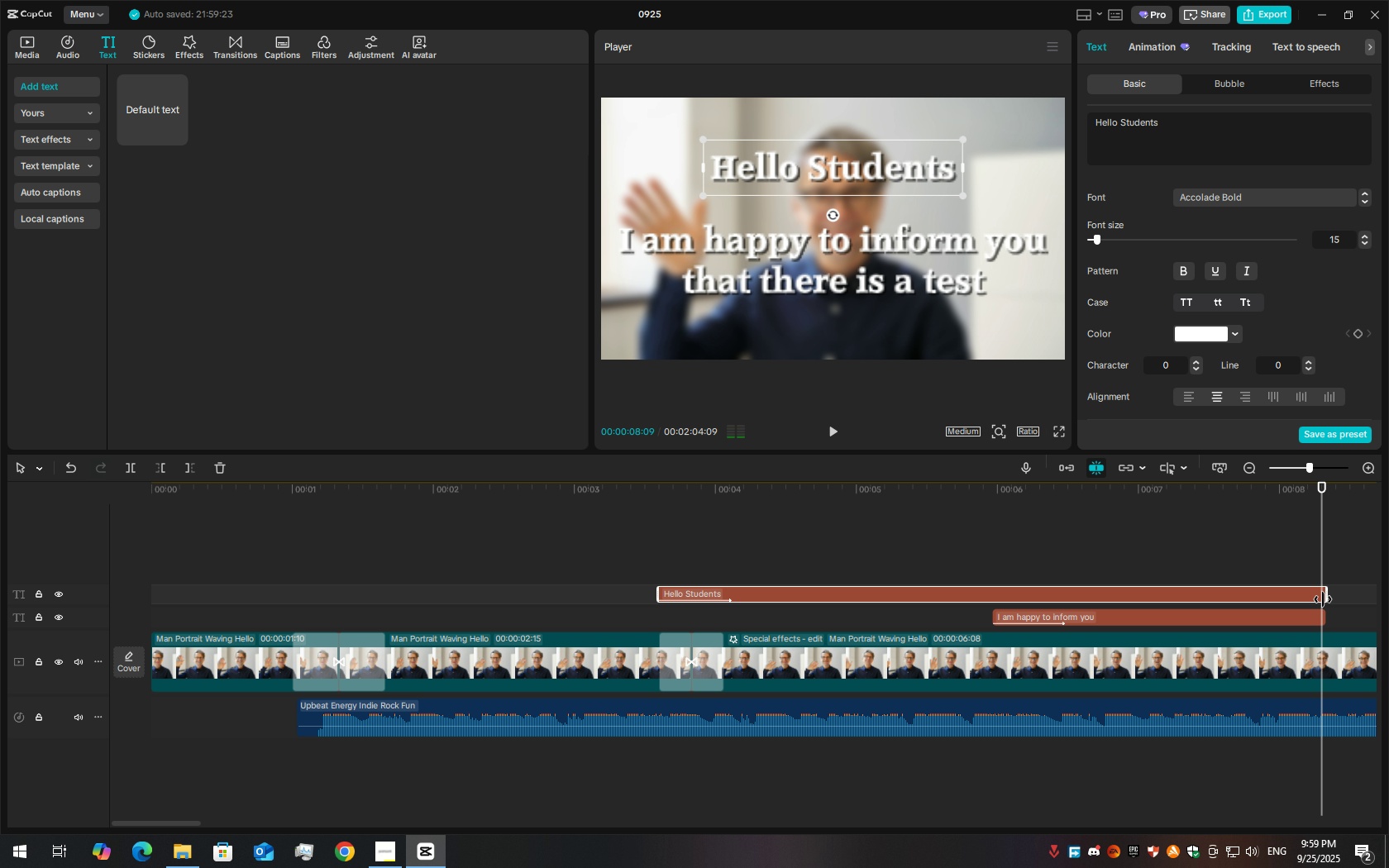 
key(Space)
 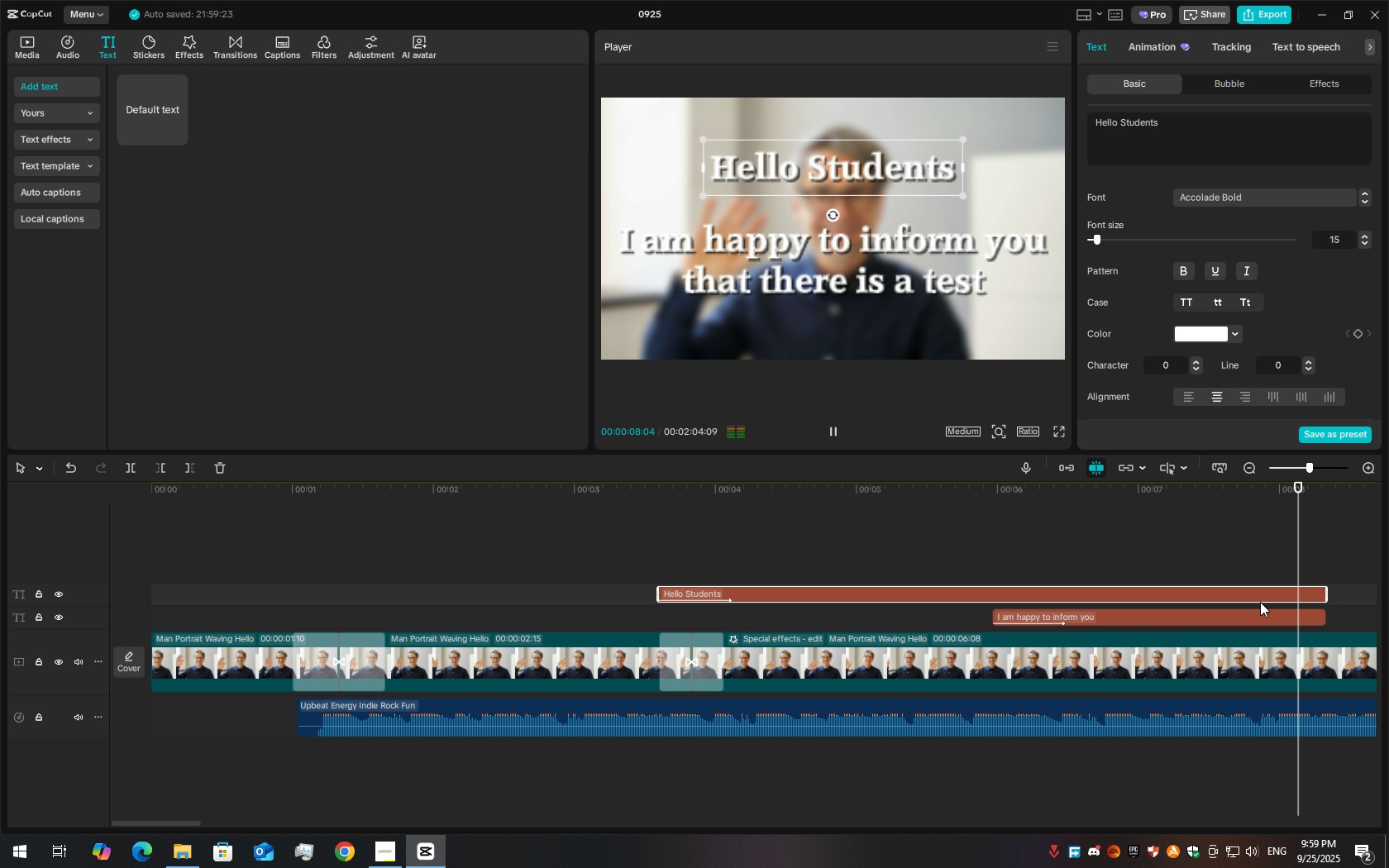 
key(Space)
 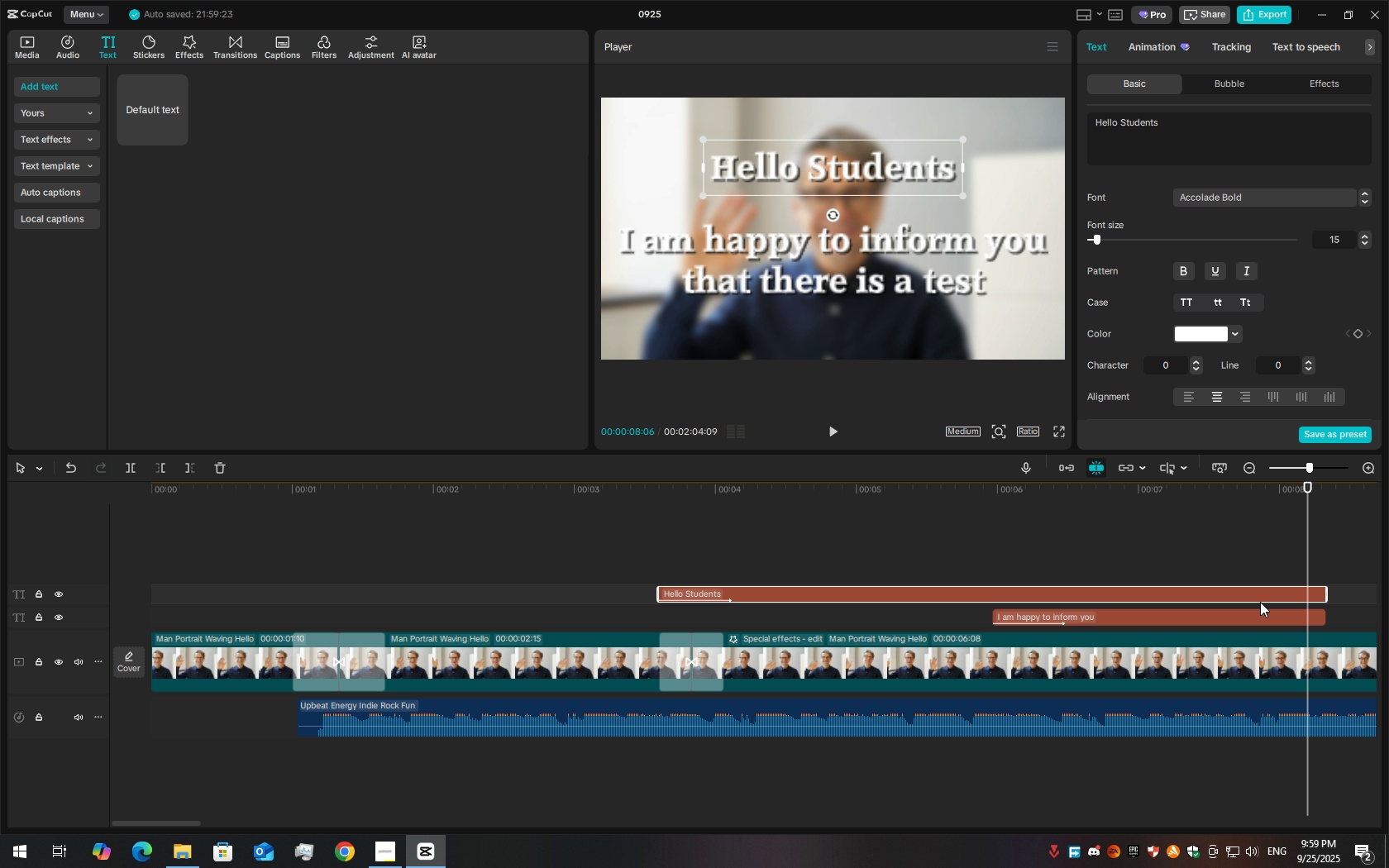 
key(Space)
 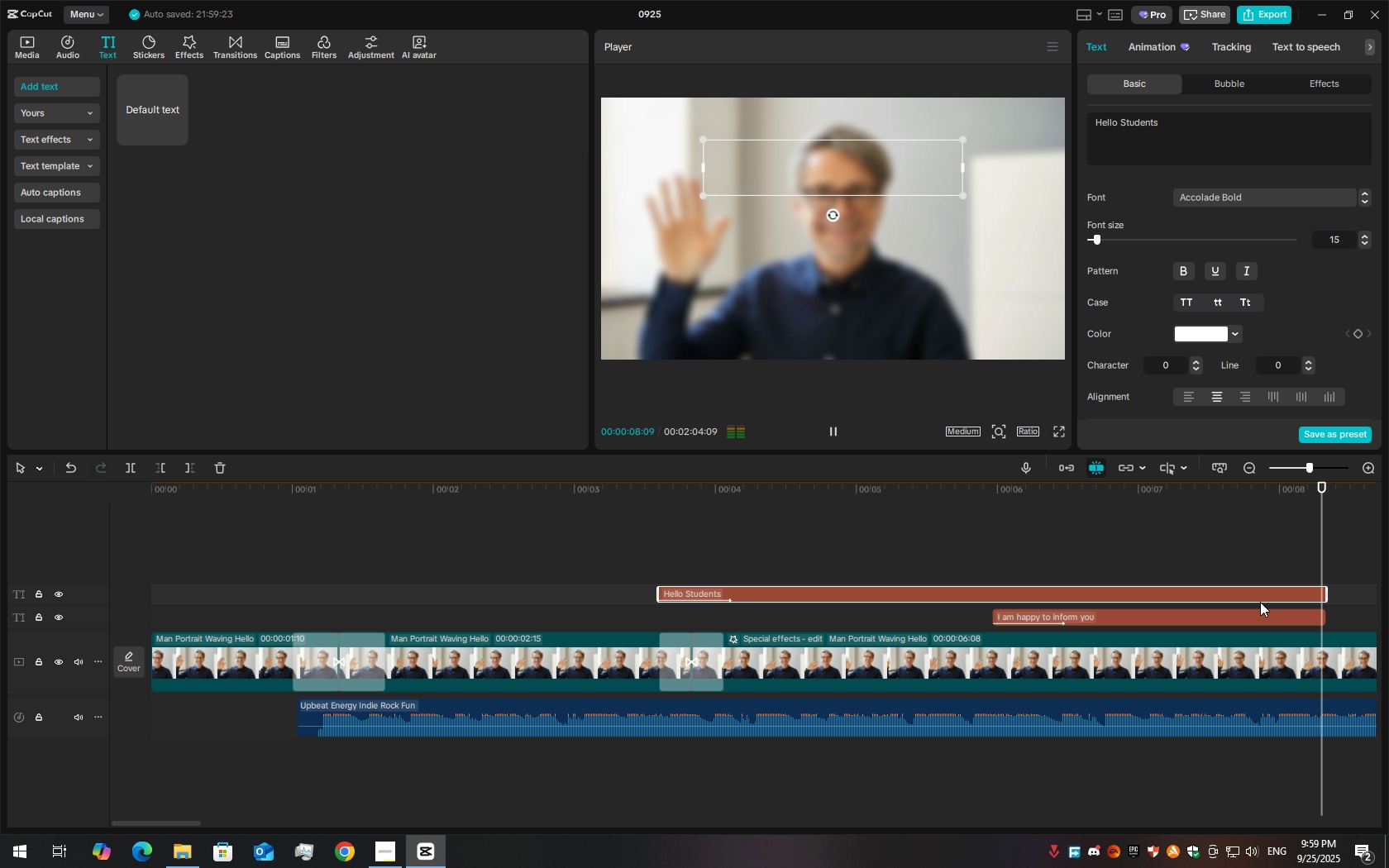 
key(Space)
 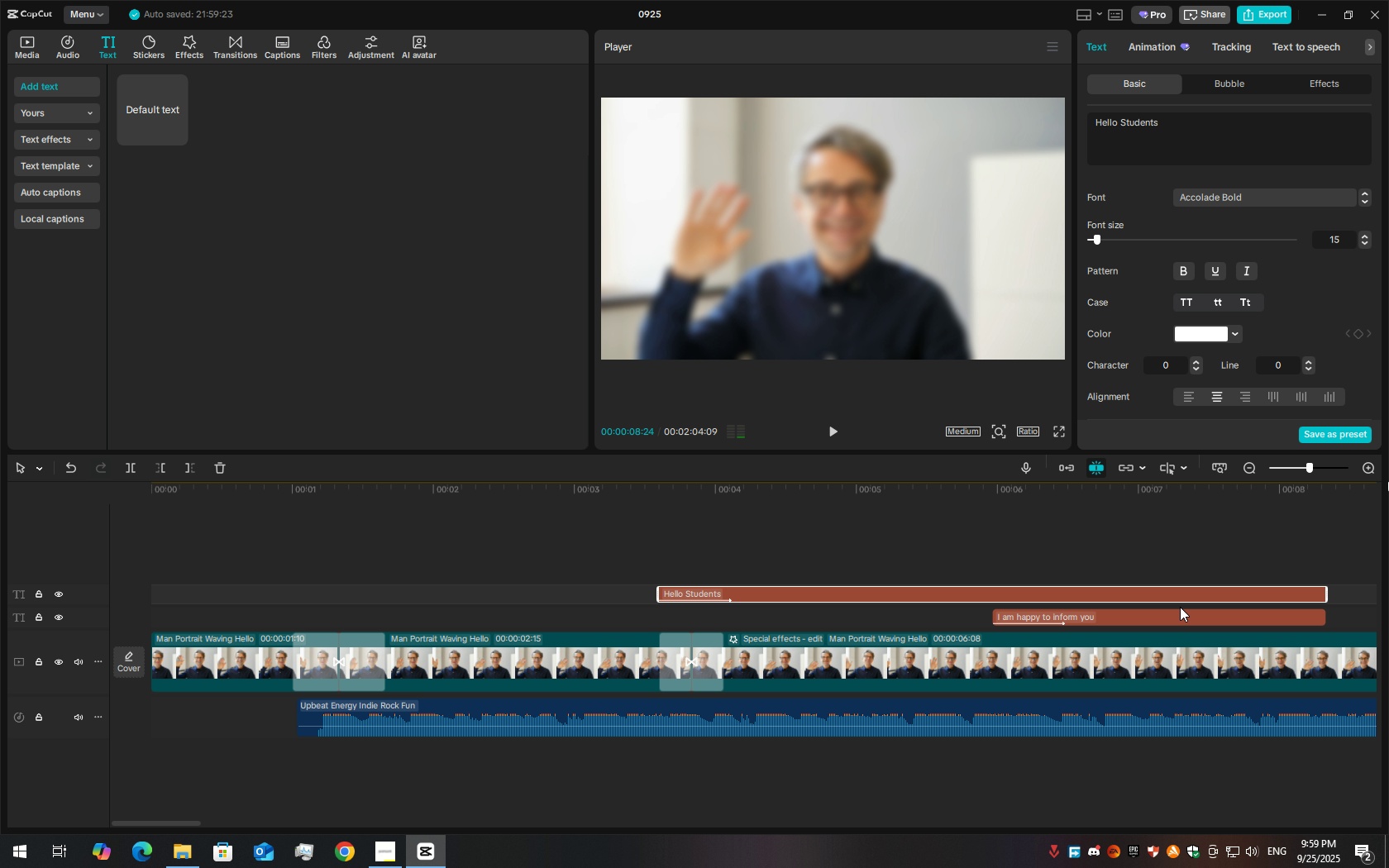 
hold_key(key=ControlLeft, duration=1.35)
scroll: coordinate [901, 594], scroll_direction: down, amount: 10.0
 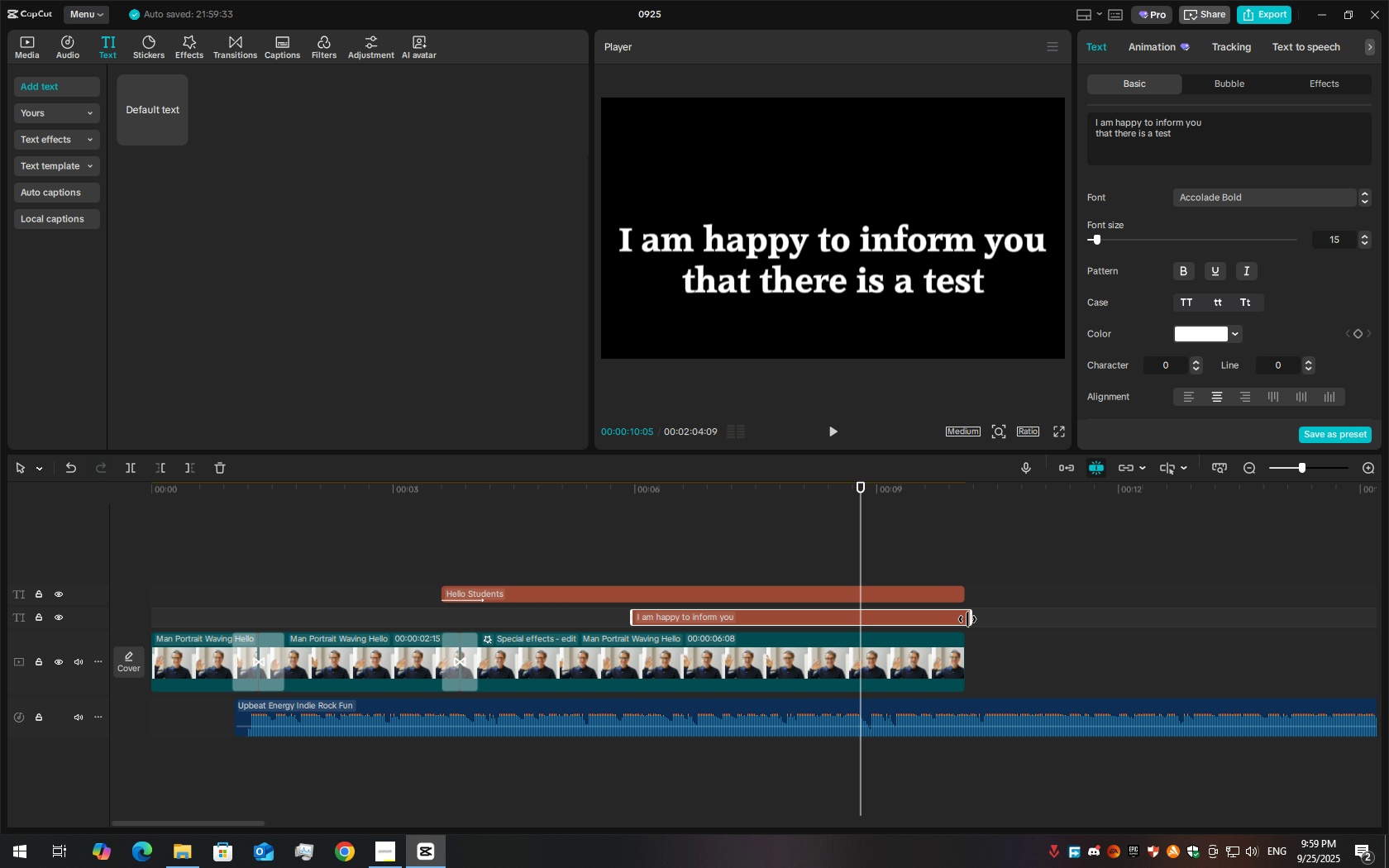 
wait(5.44)
 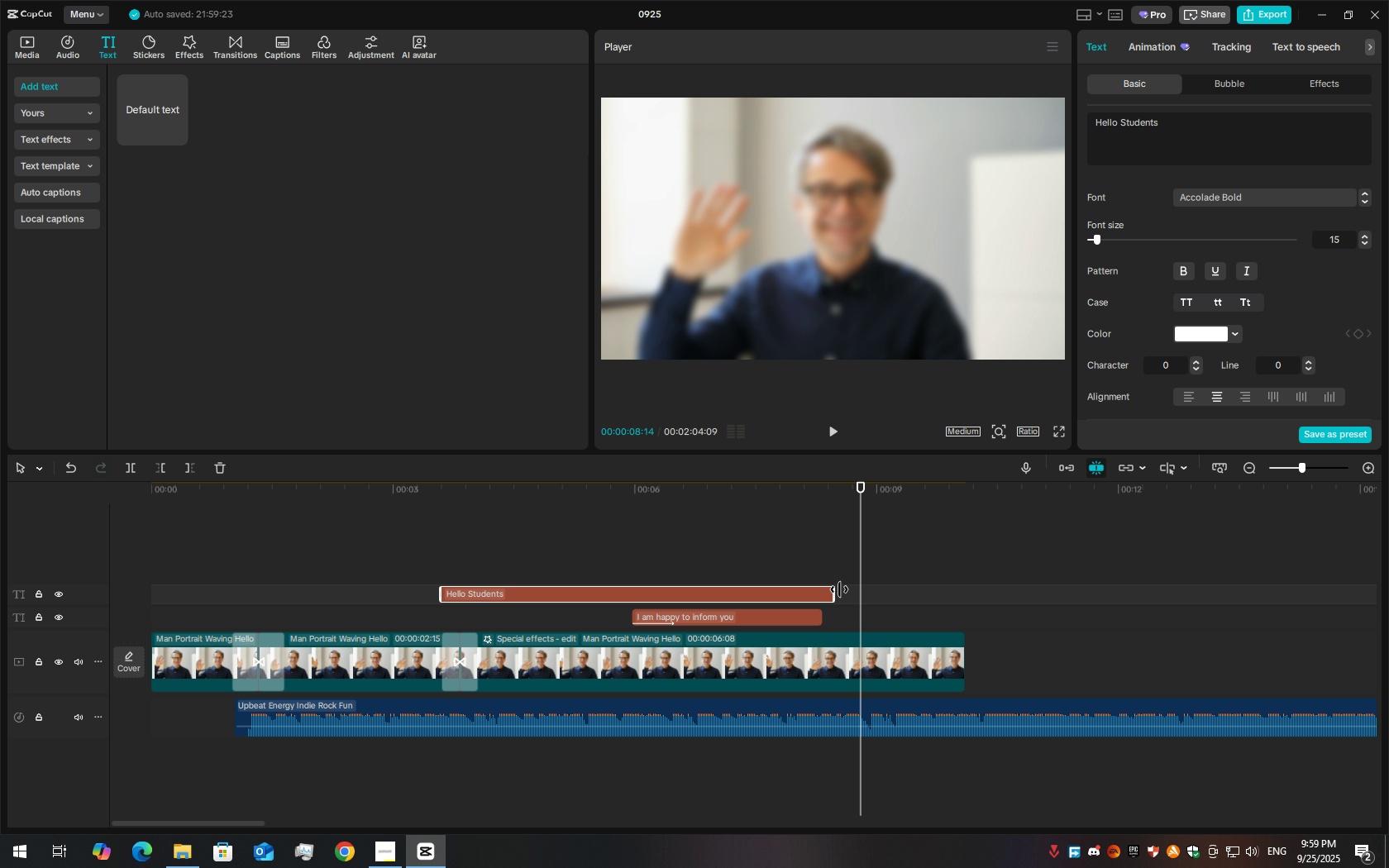 
key(Space)
 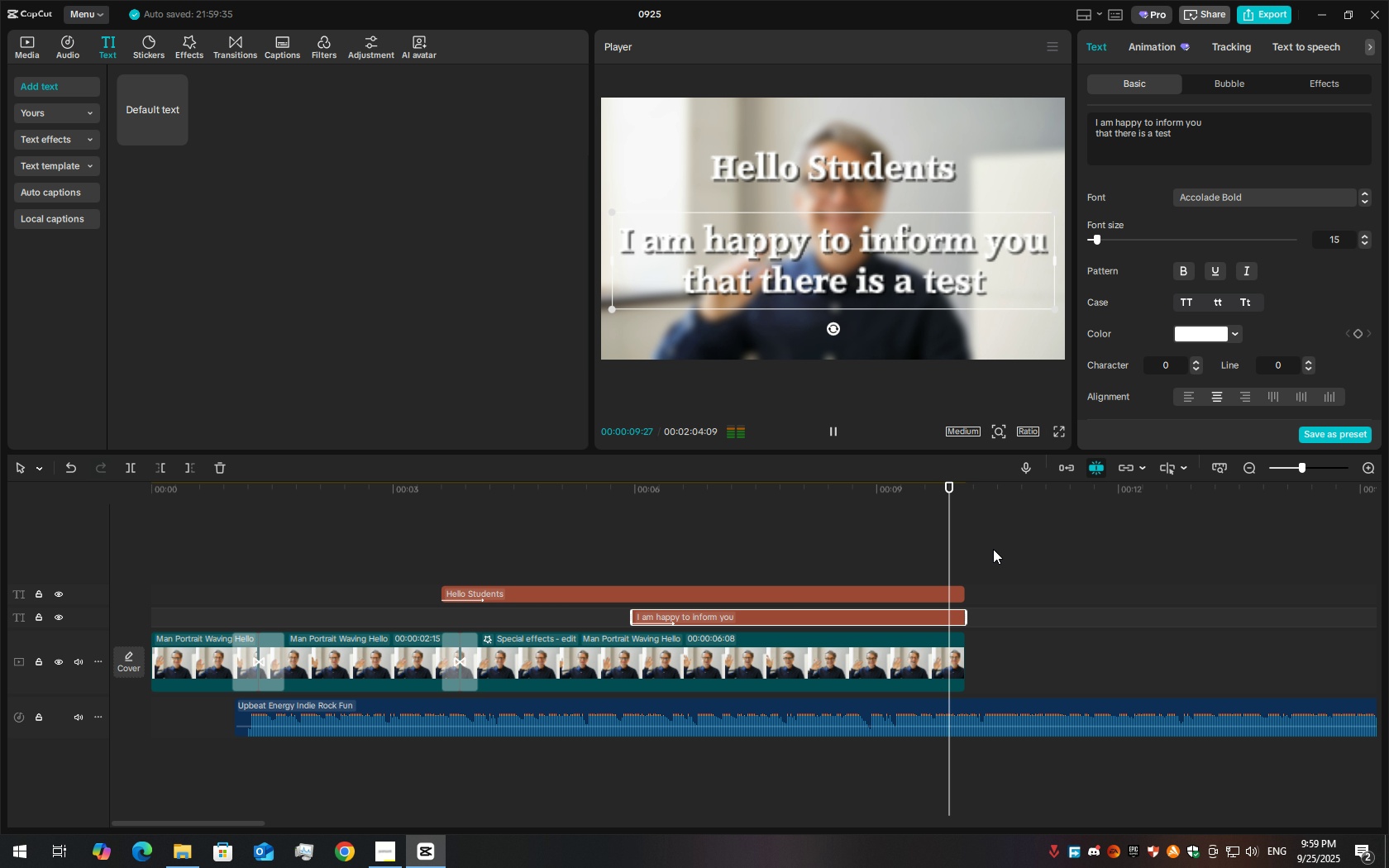 
key(Space)
 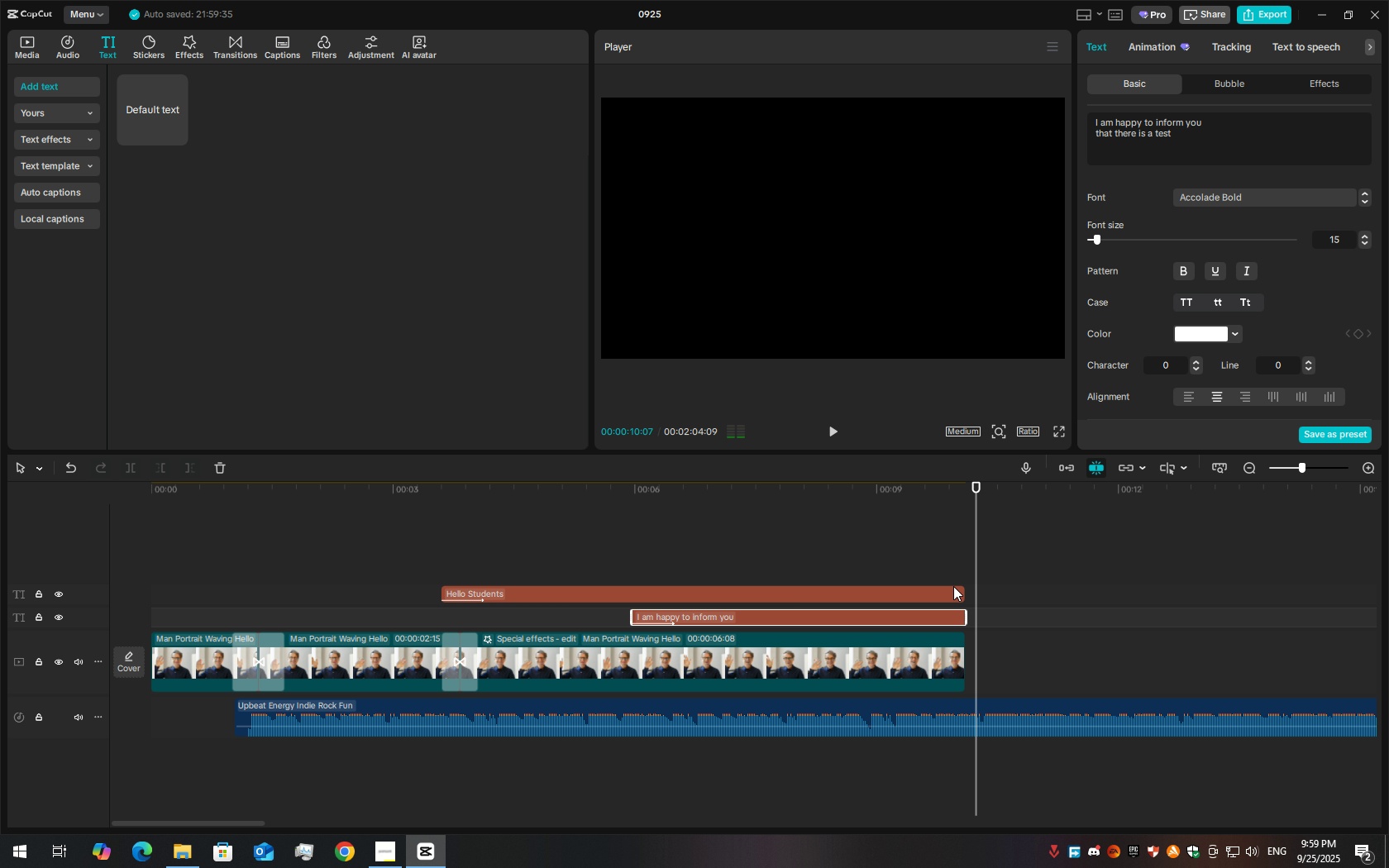 
key(Space)
 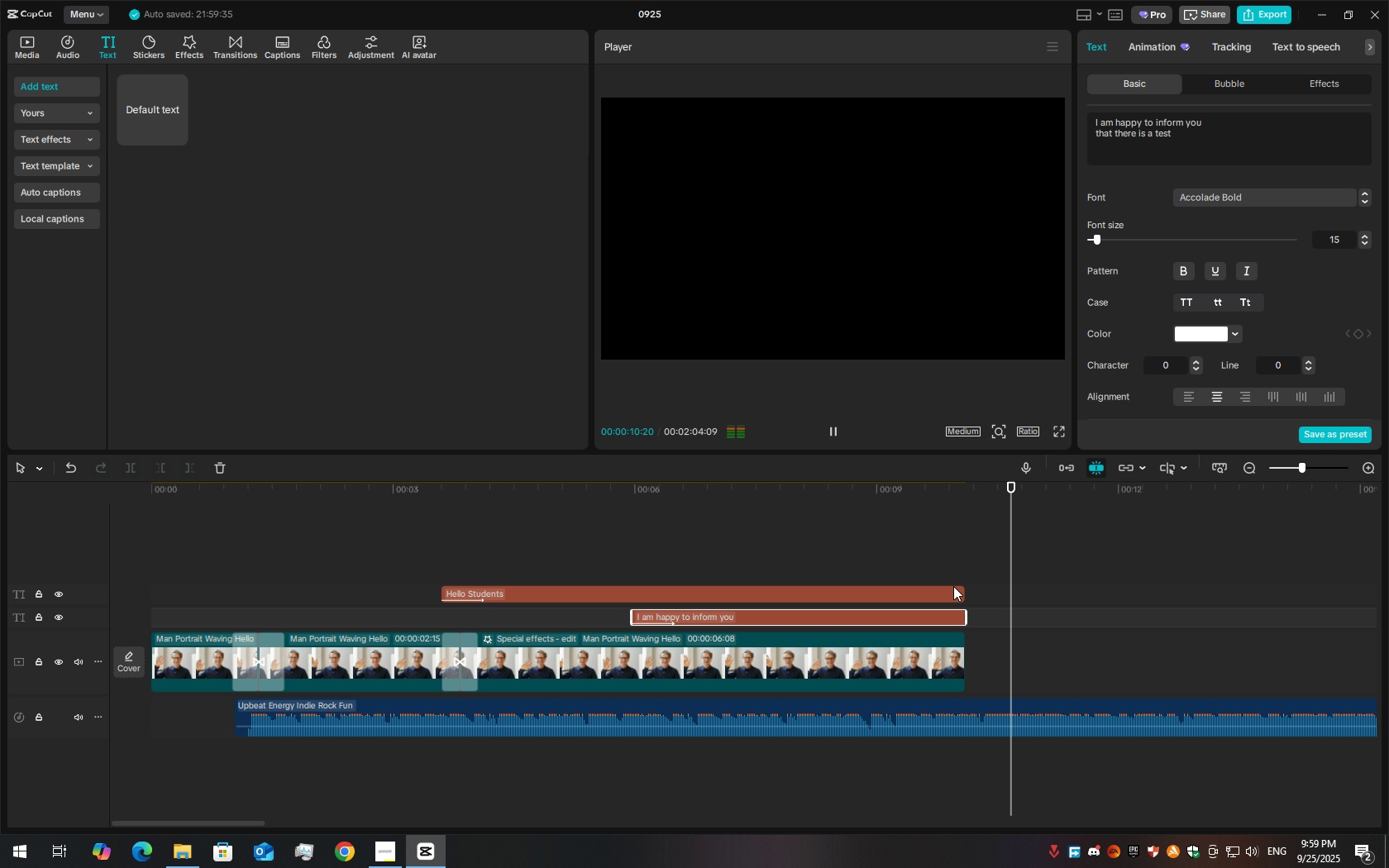 
key(Space)
 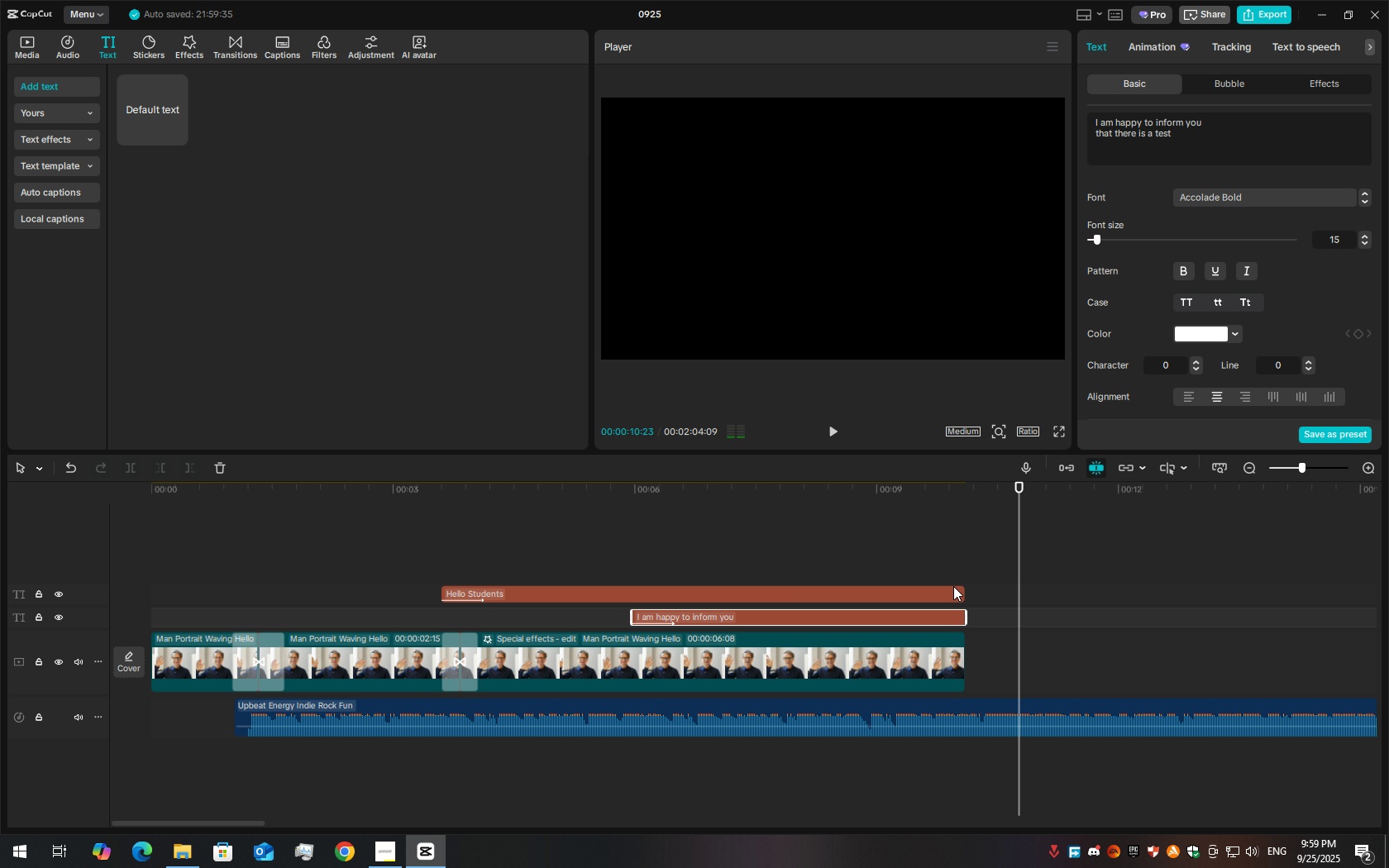 
key(Space)
 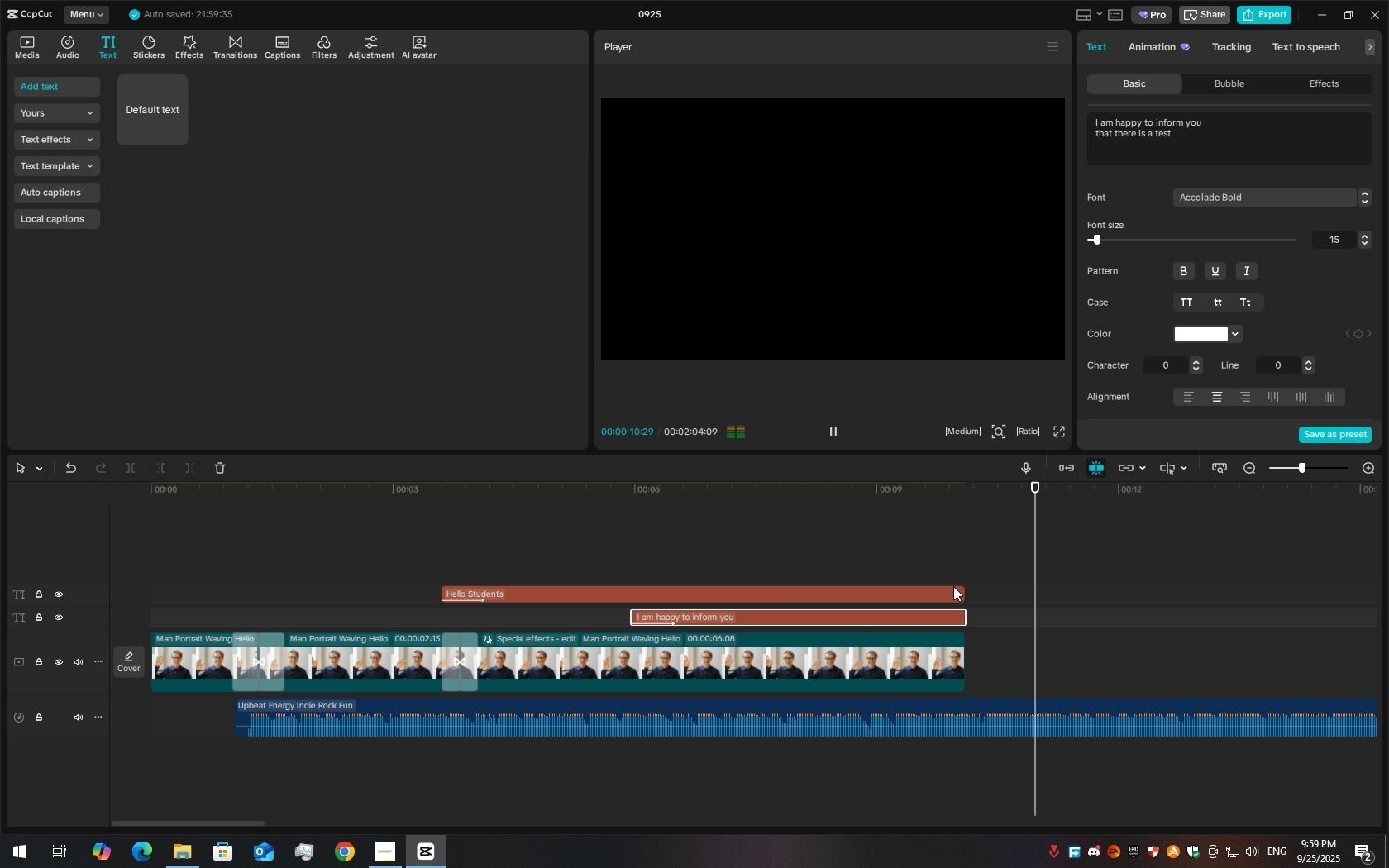 
key(Space)
 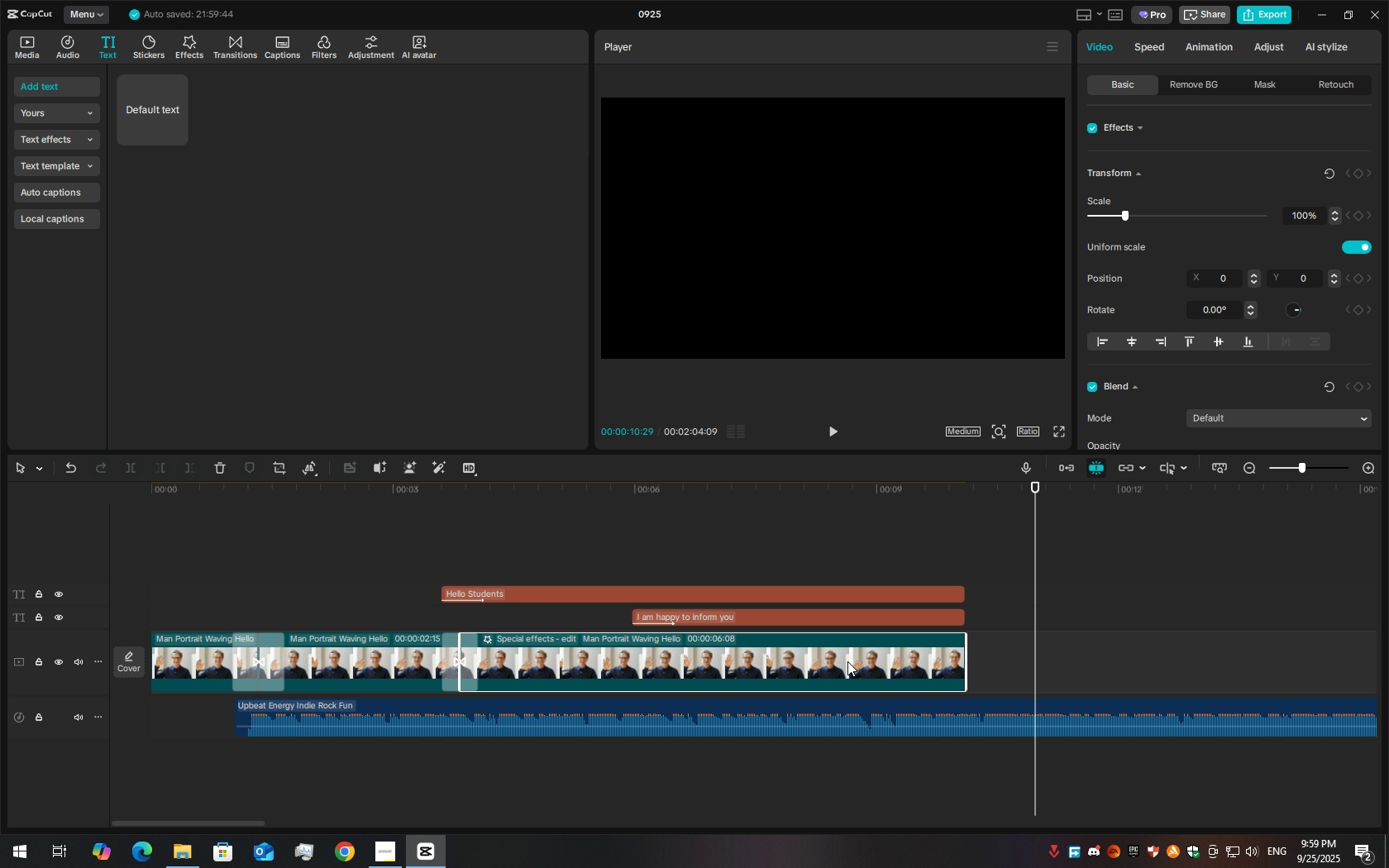 
wait(12.03)
 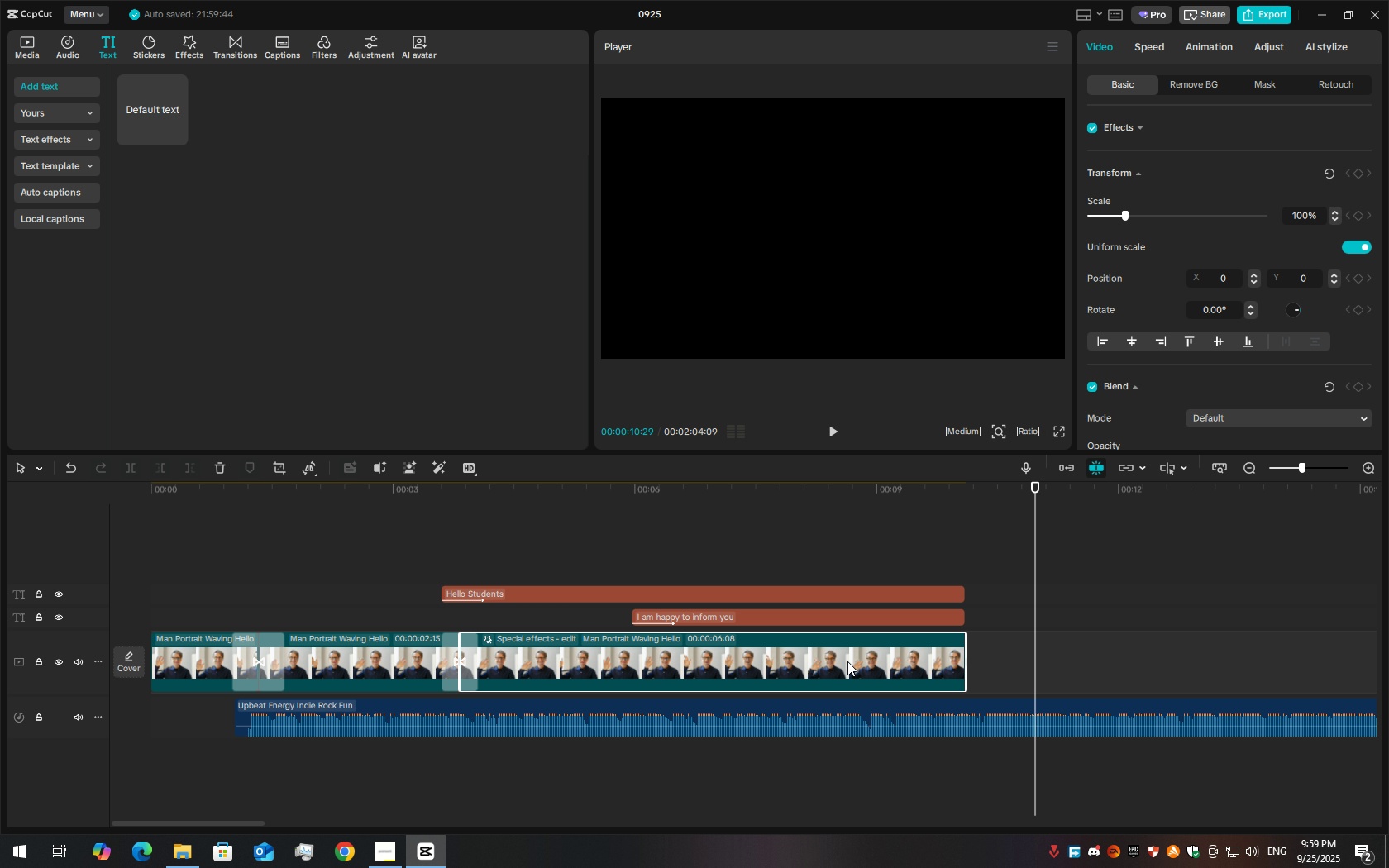 
left_click([1150, 46])
 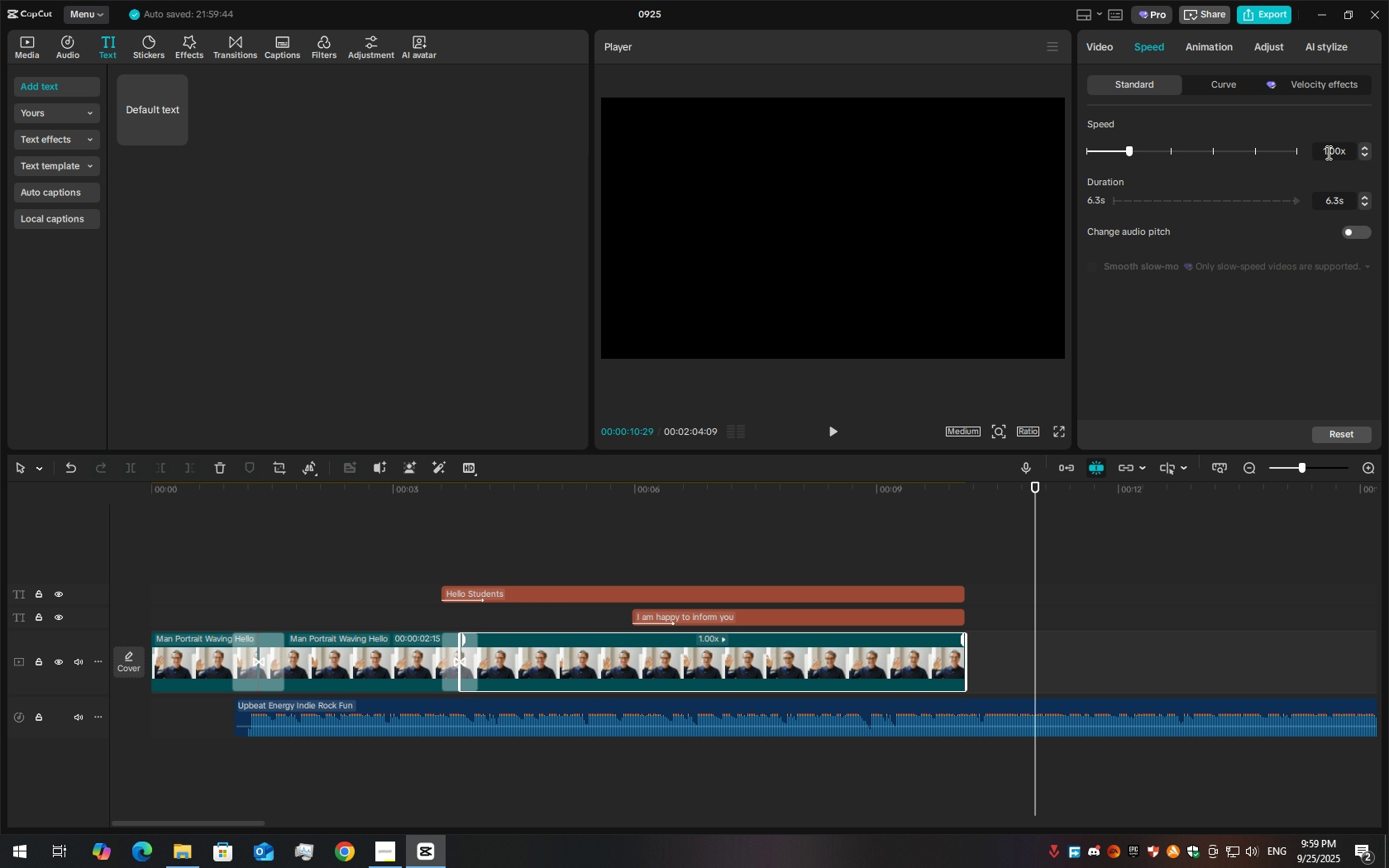 
double_click([1327, 152])
 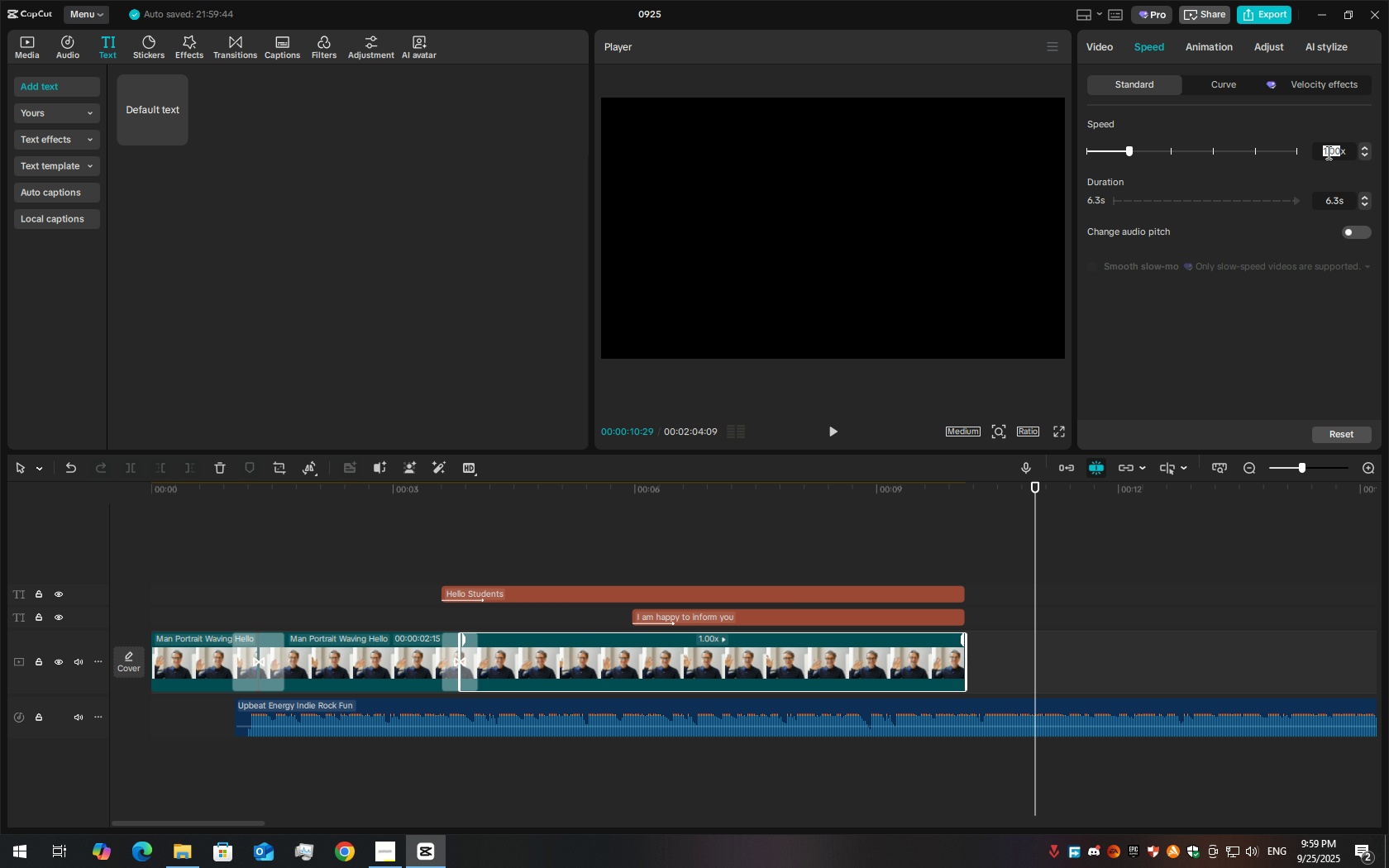 
triple_click([1327, 152])
 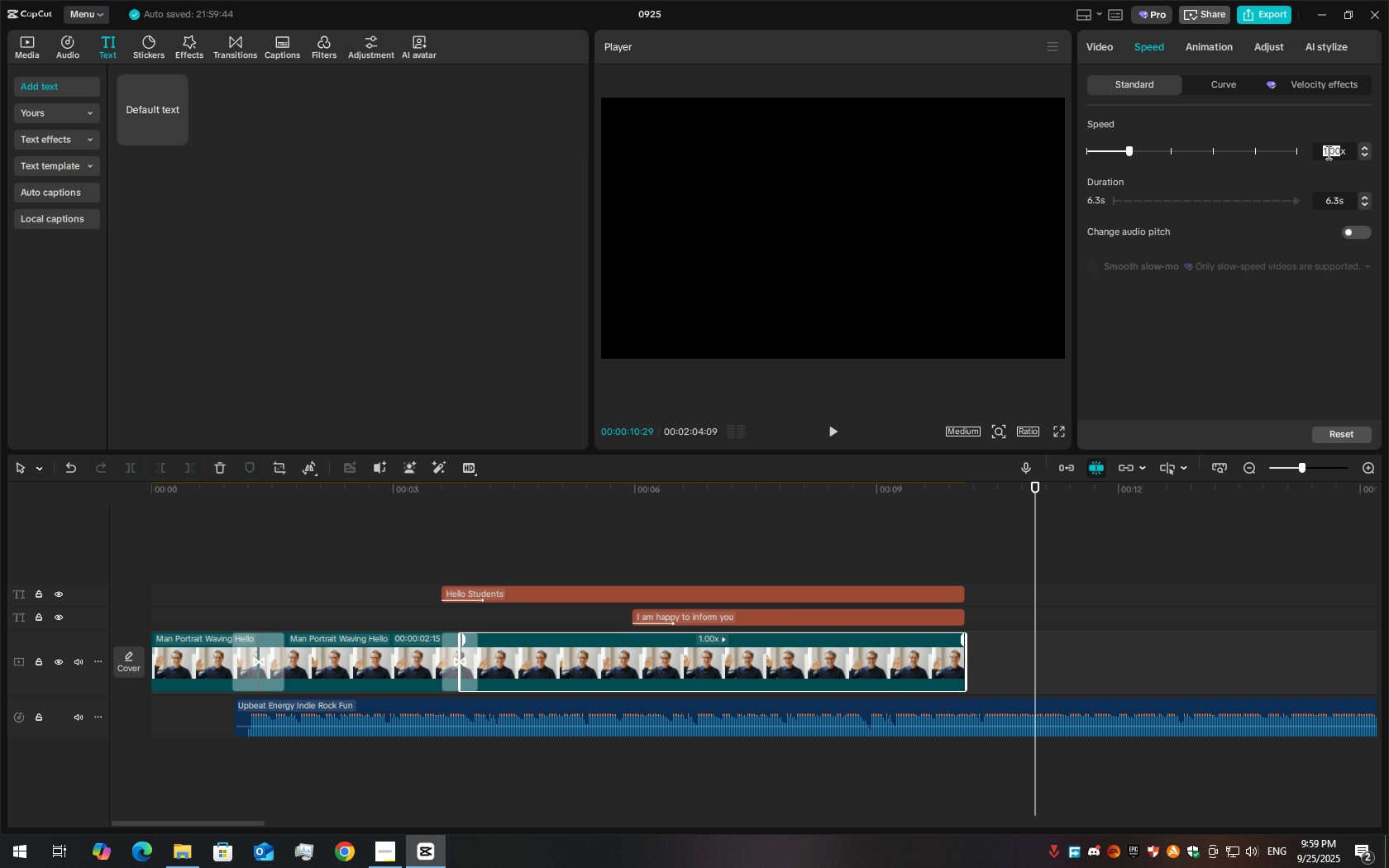 
key(Numpad0)
 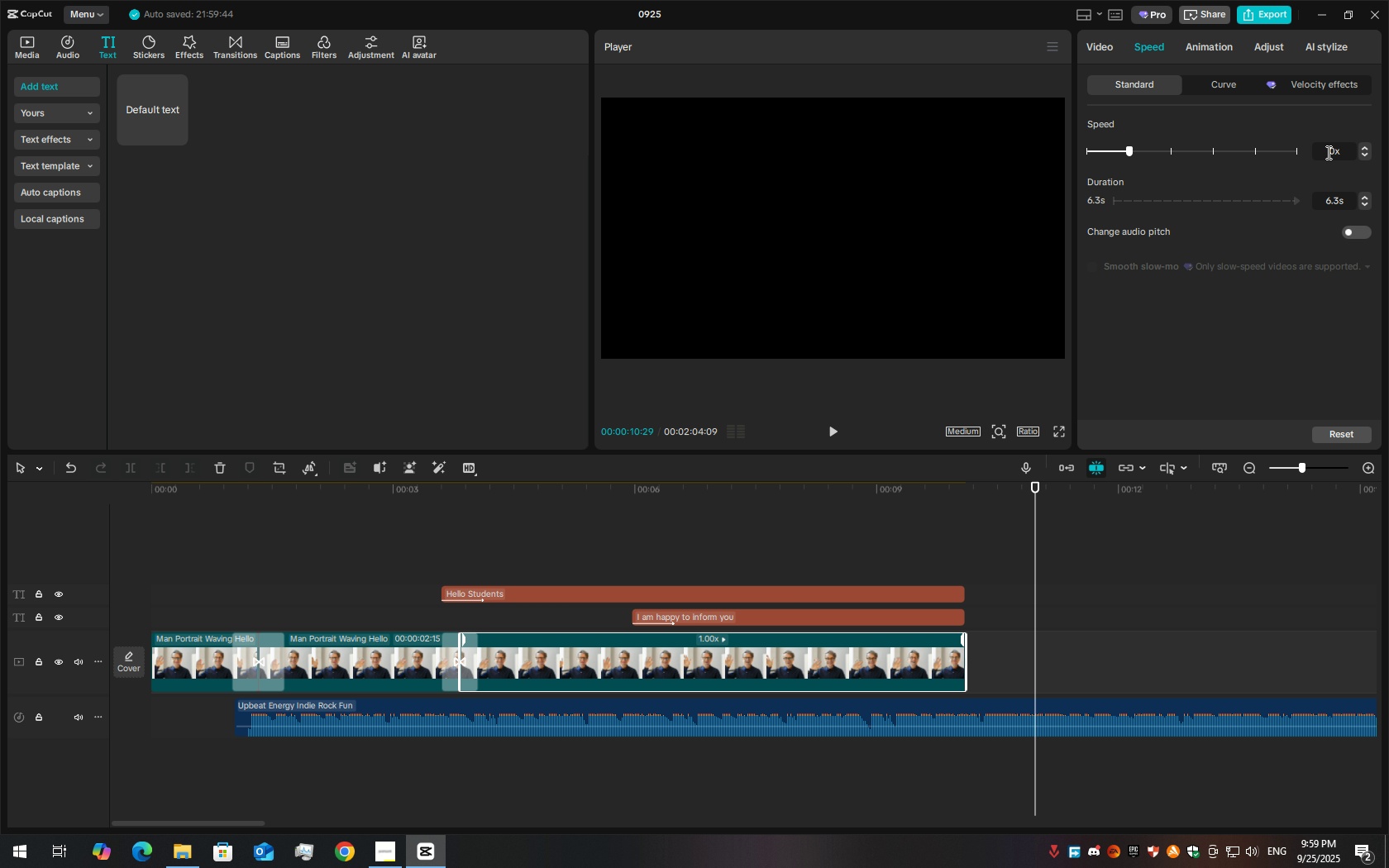 
key(NumpadDecimal)
 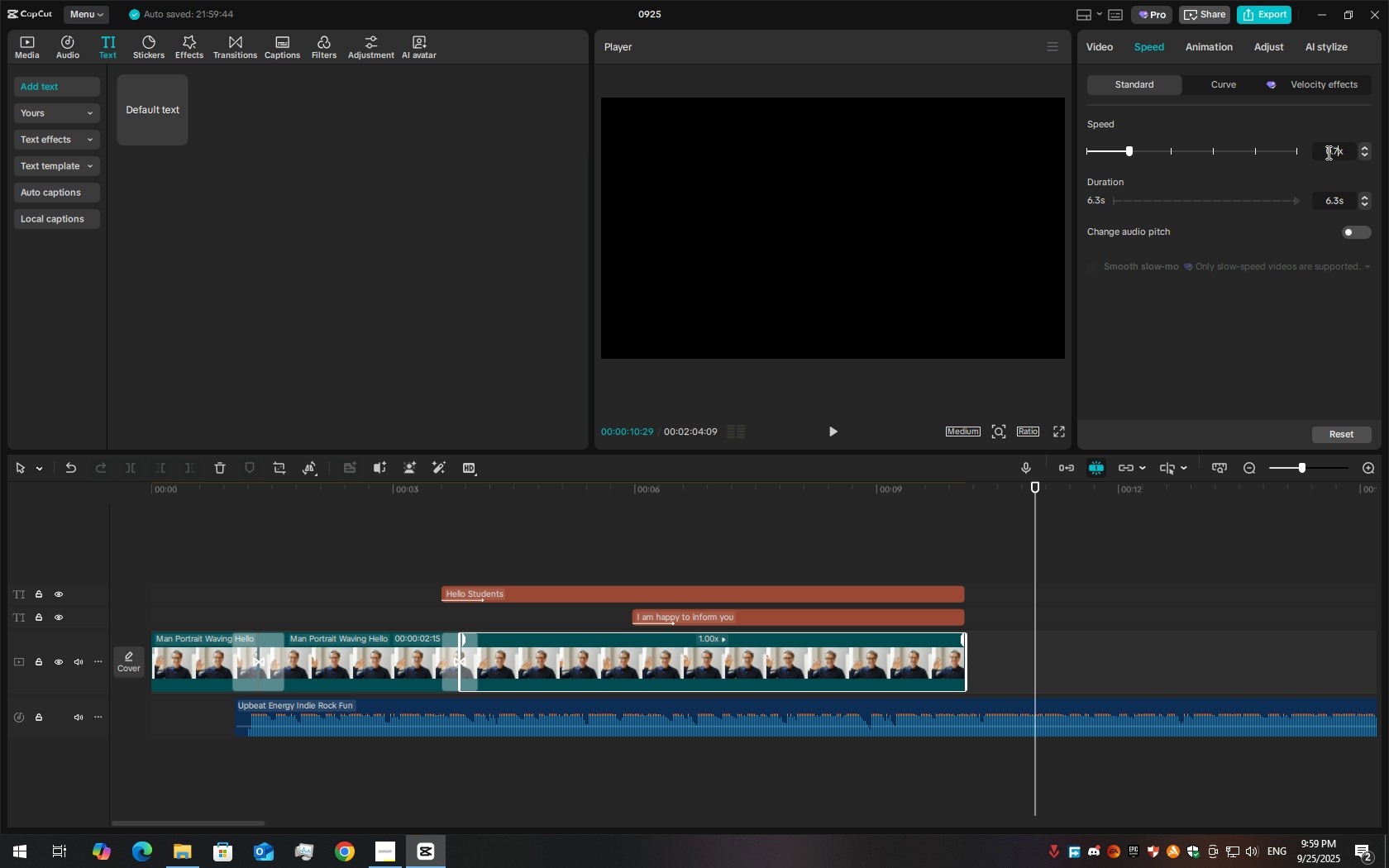 
key(Numpad7)
 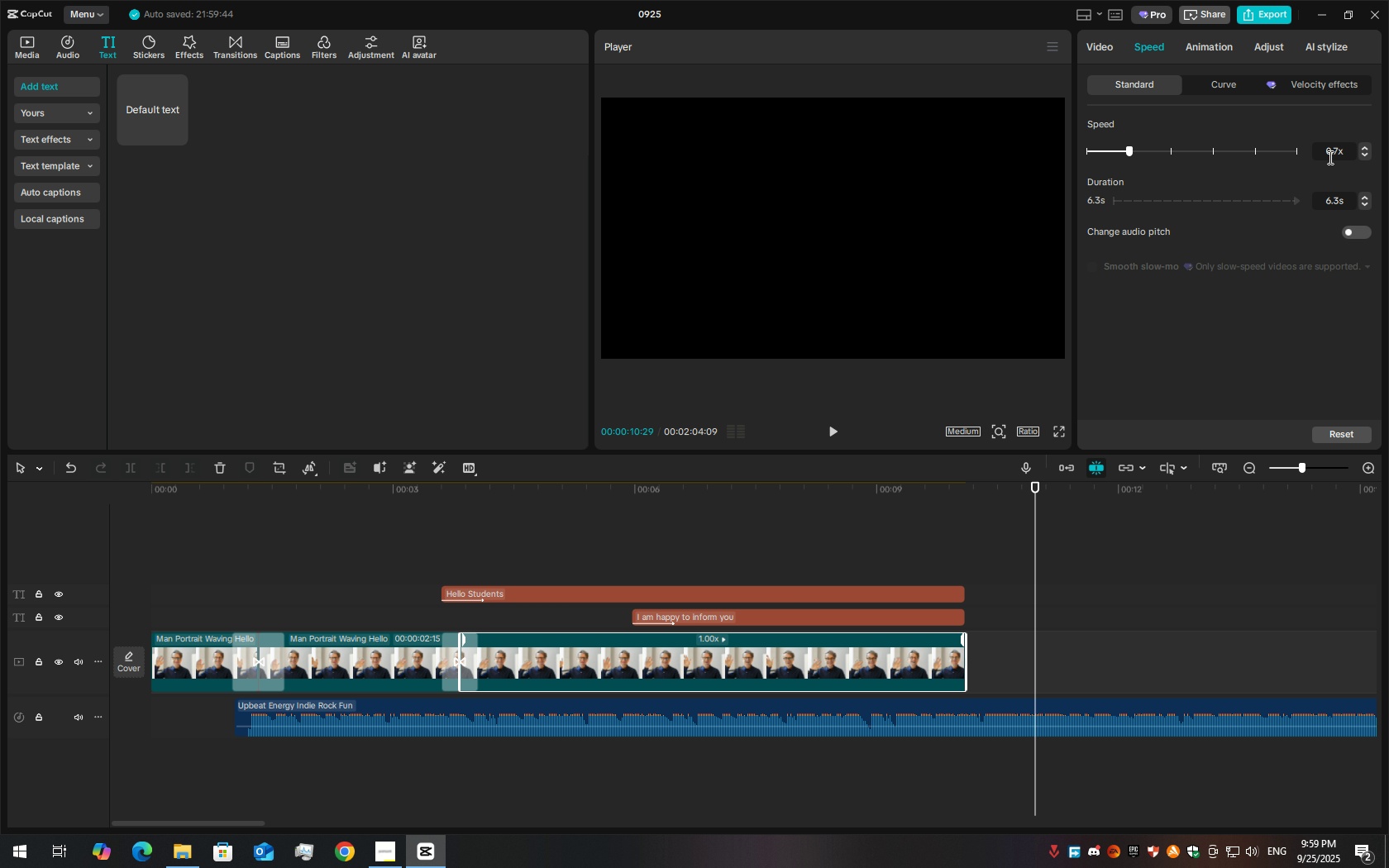 
key(Enter)
 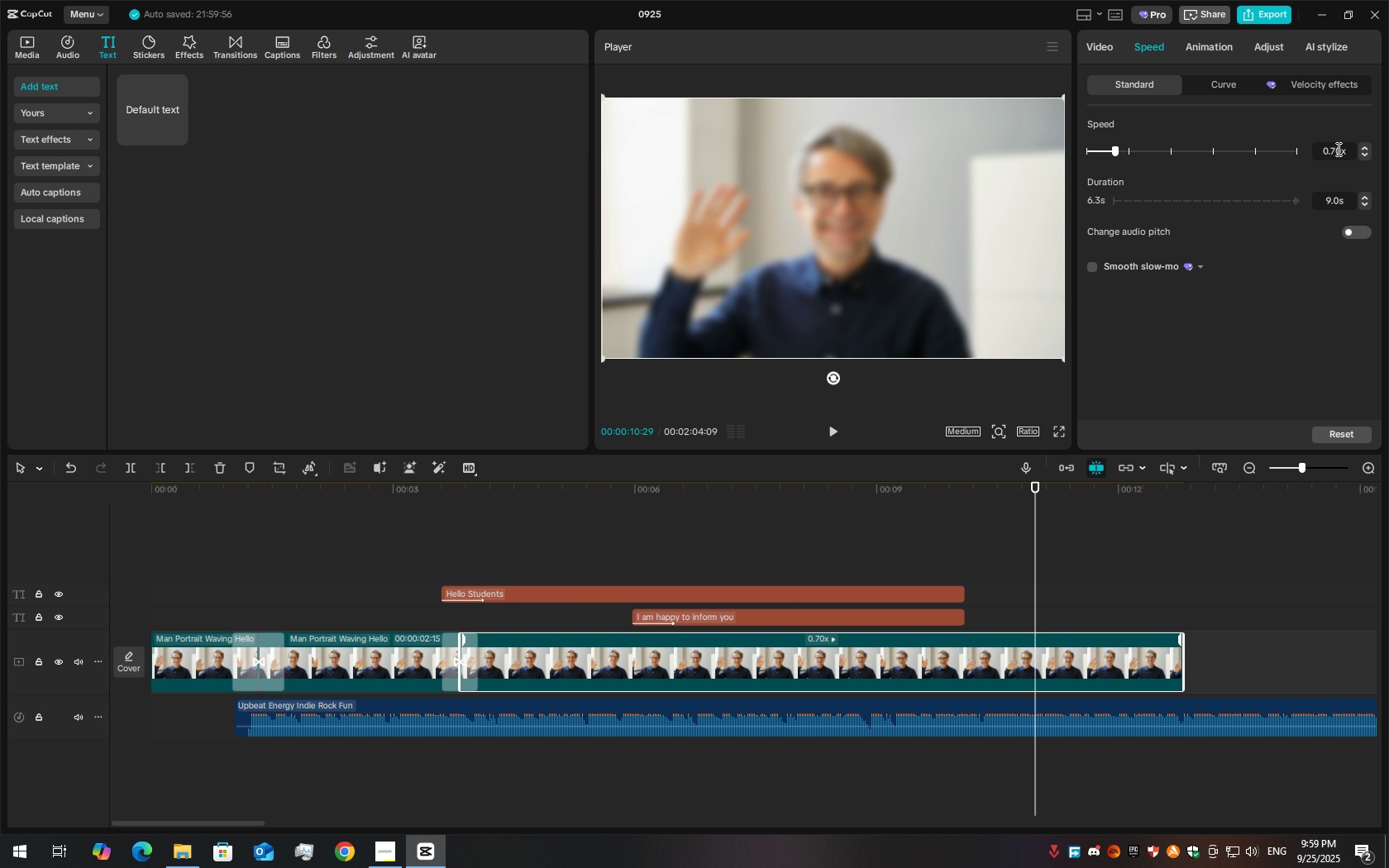 
double_click([1337, 149])
 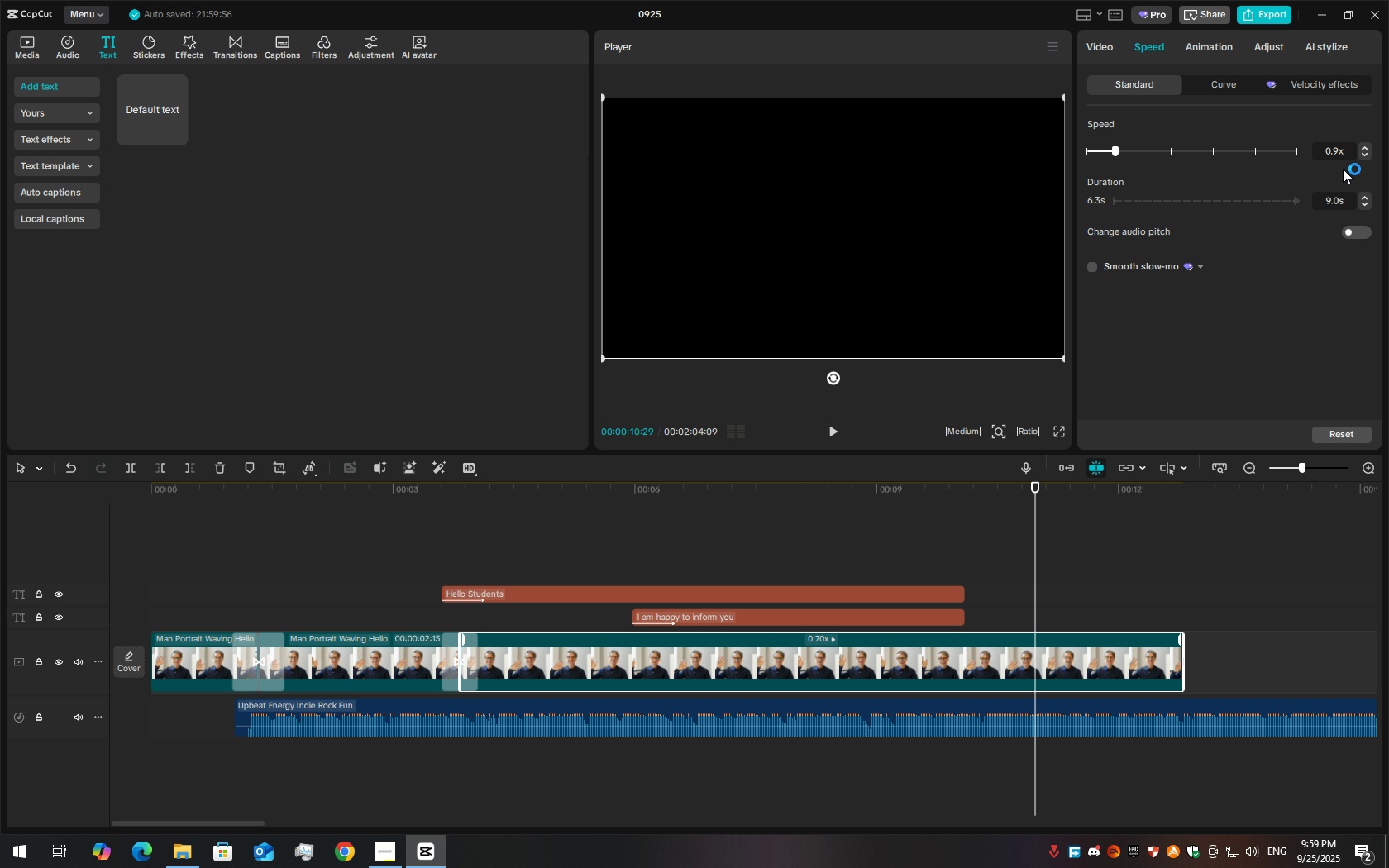 
key(Numpad9)
 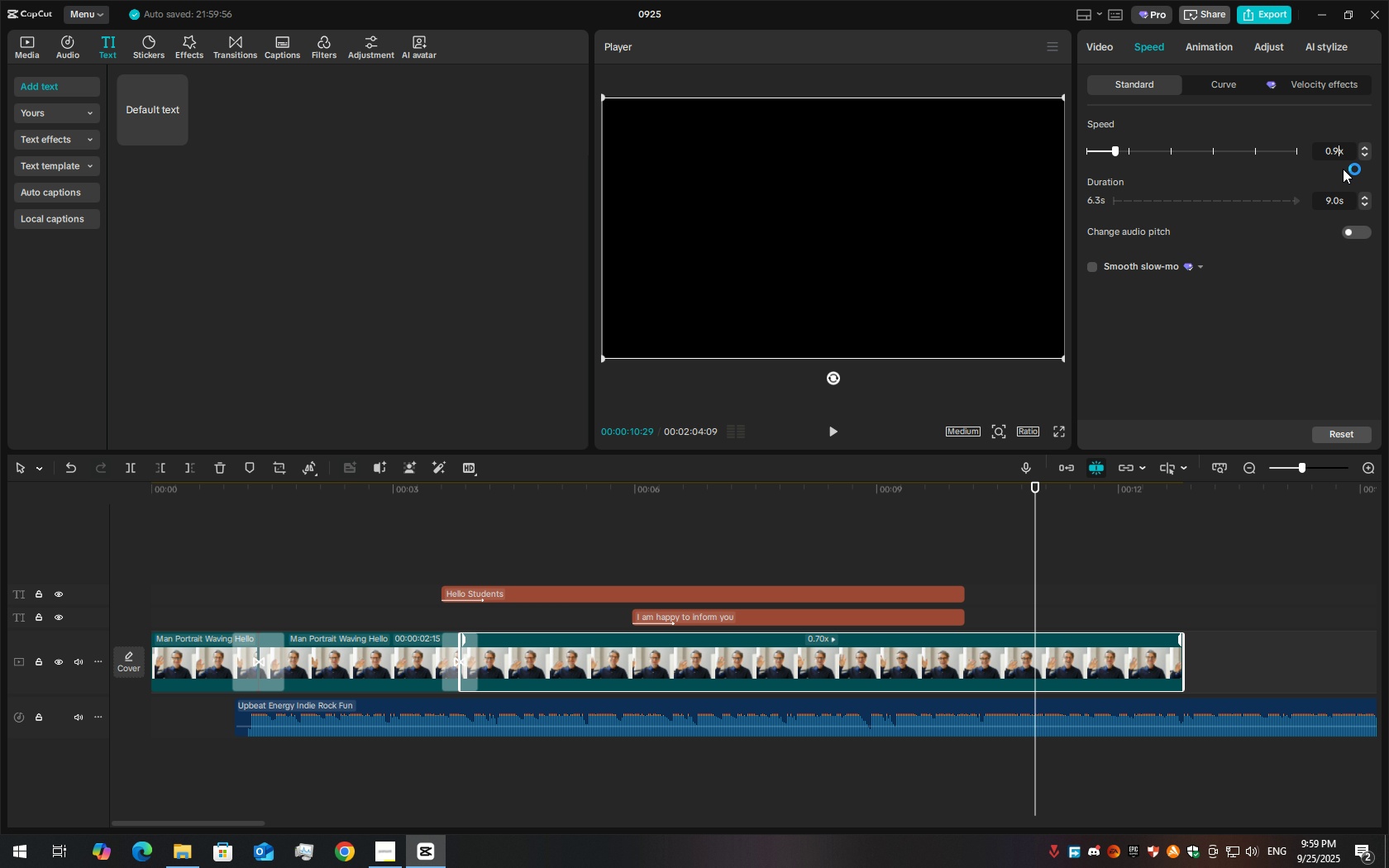 
key(Enter)
 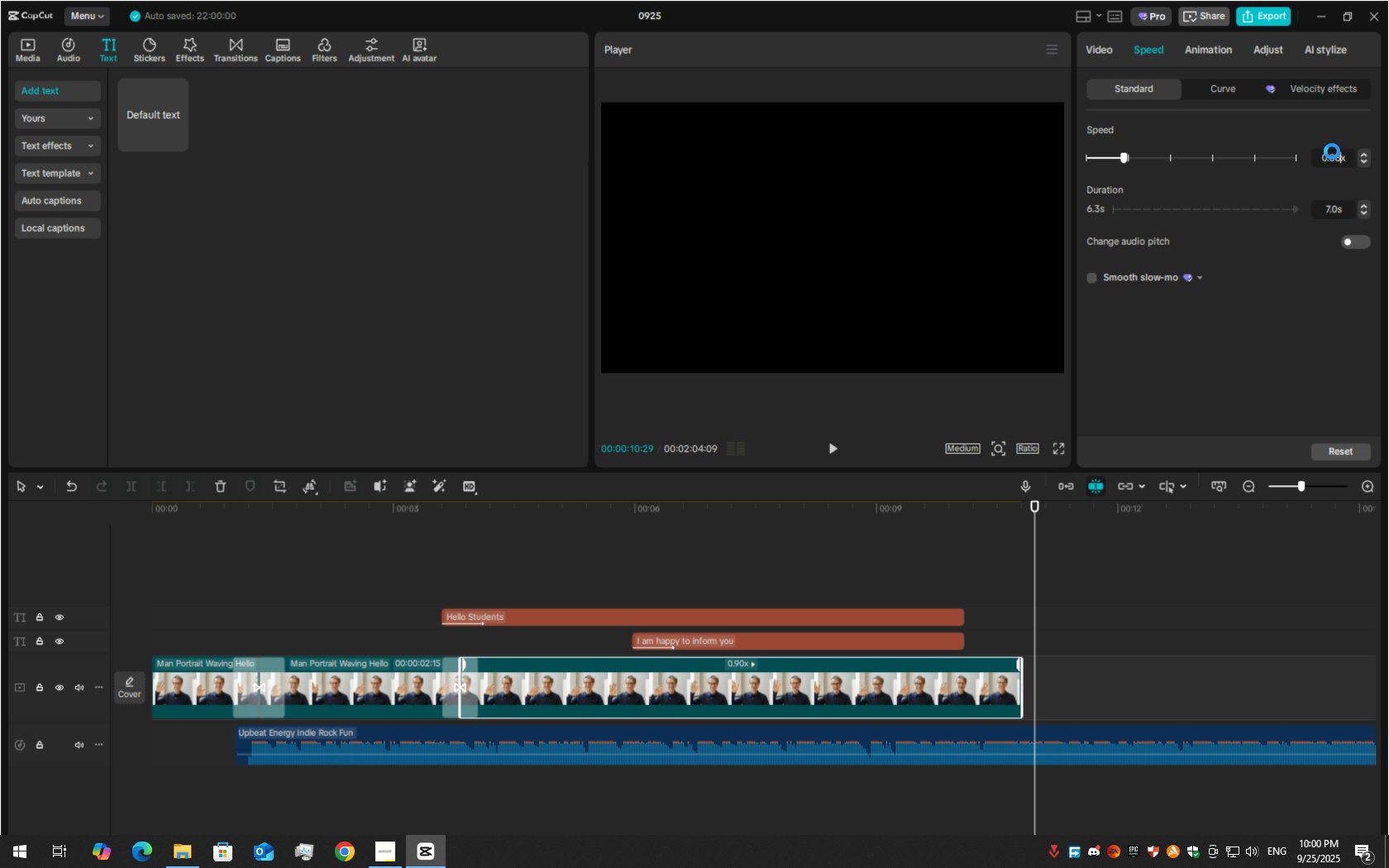 
wait(11.99)
 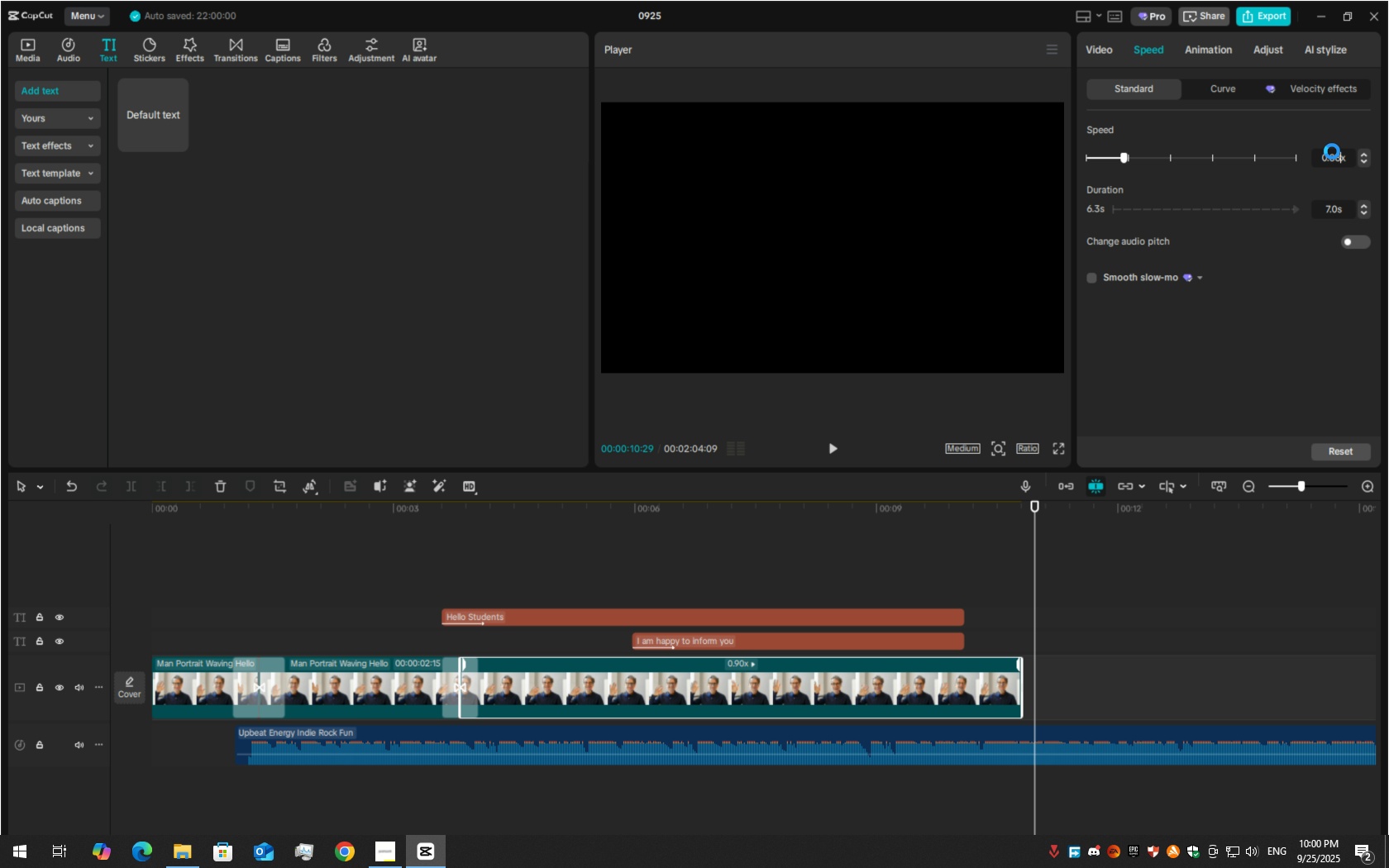 
hold_key(key=Numpad8, duration=21.58)
 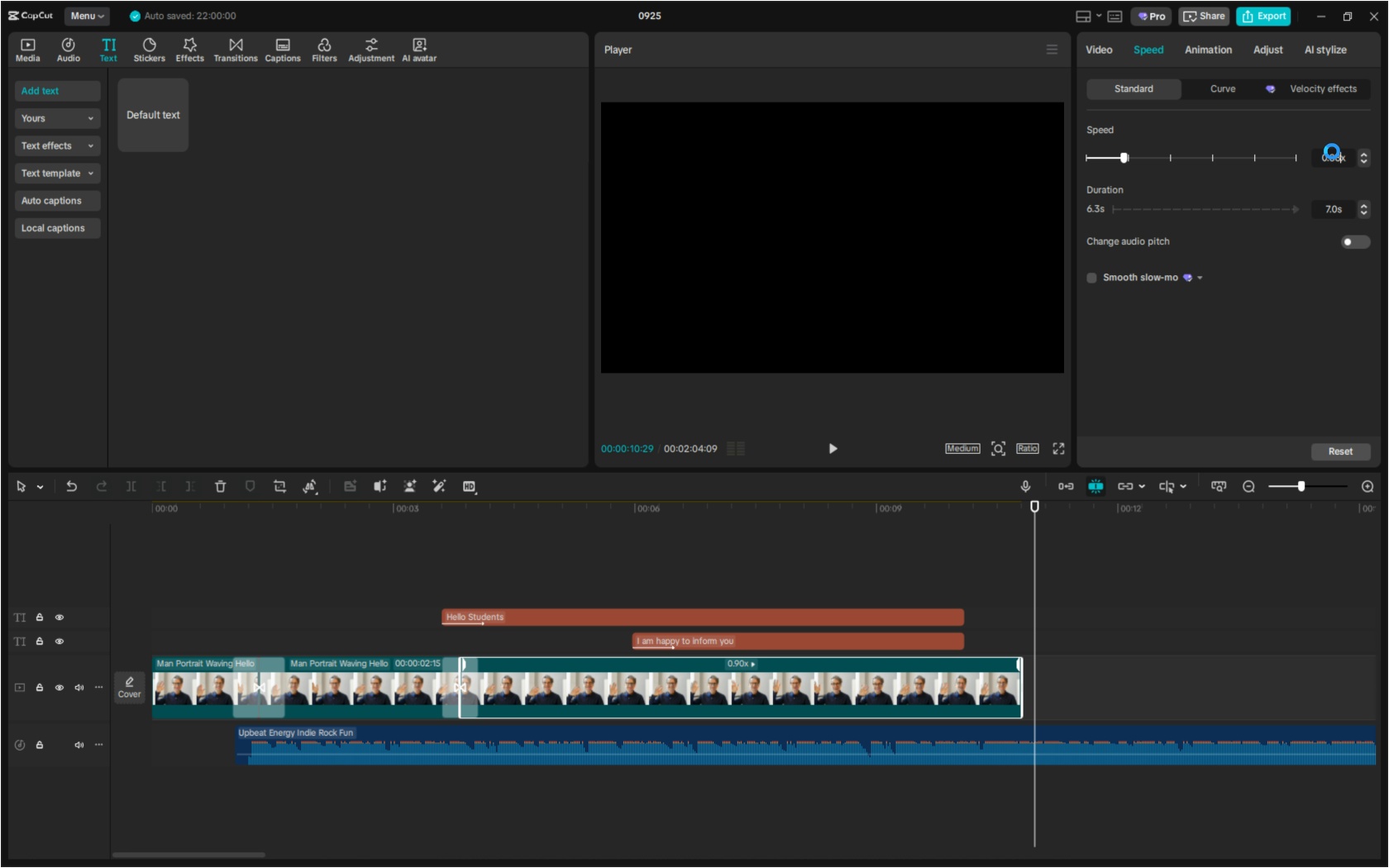 
left_click([1334, 151])
 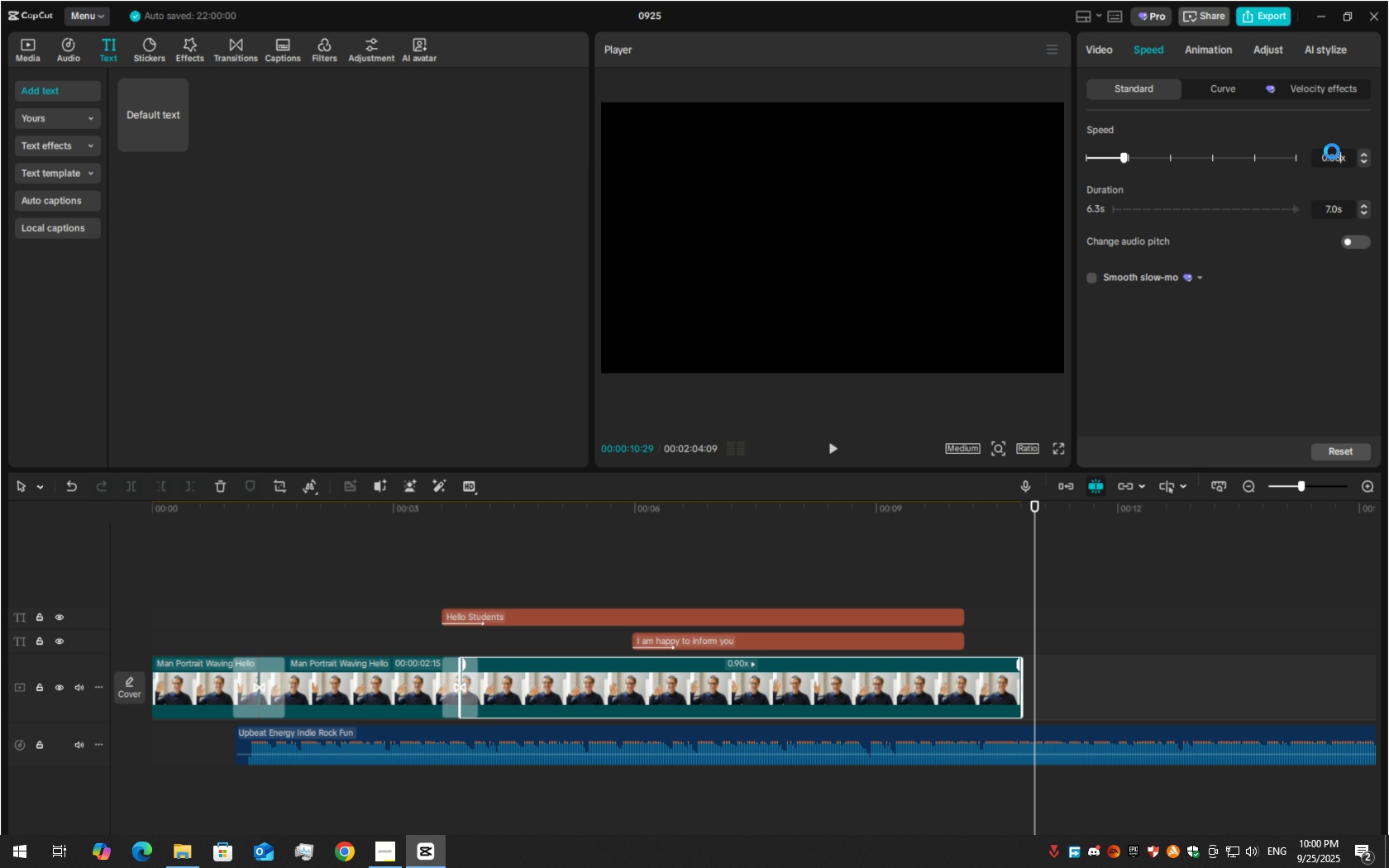 
double_click([1334, 151])
 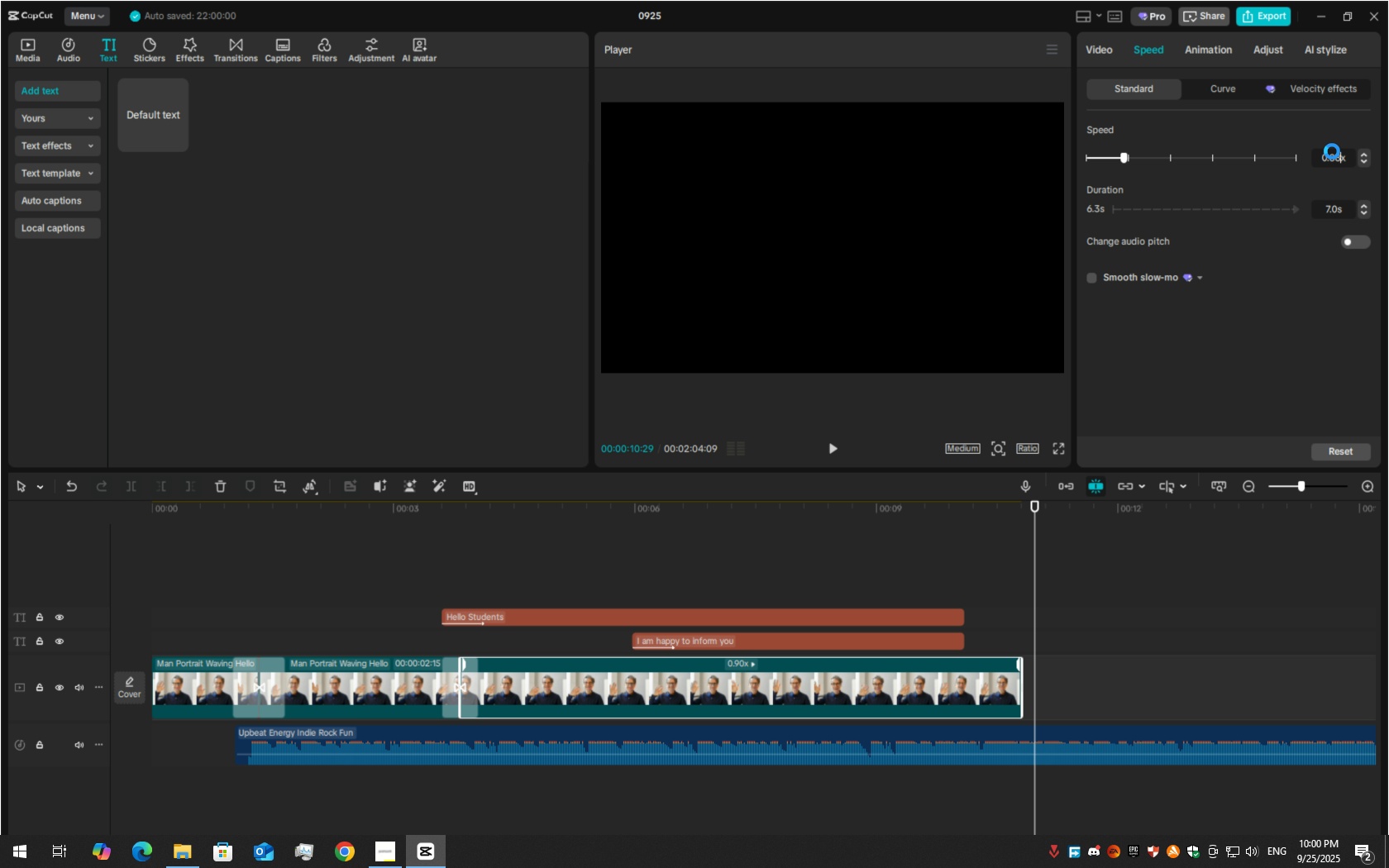 
key(Enter)
 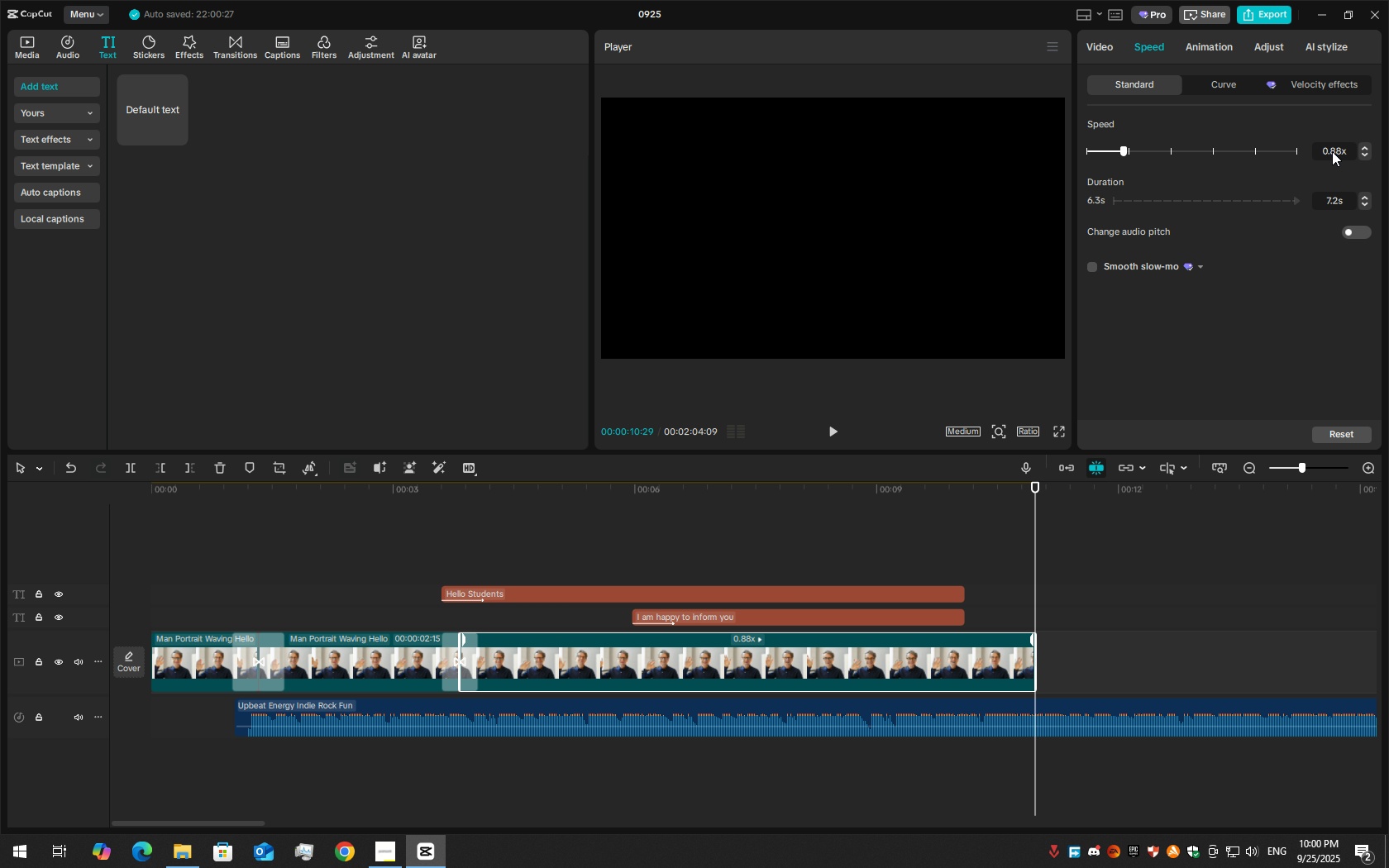 
double_click([1334, 149])
 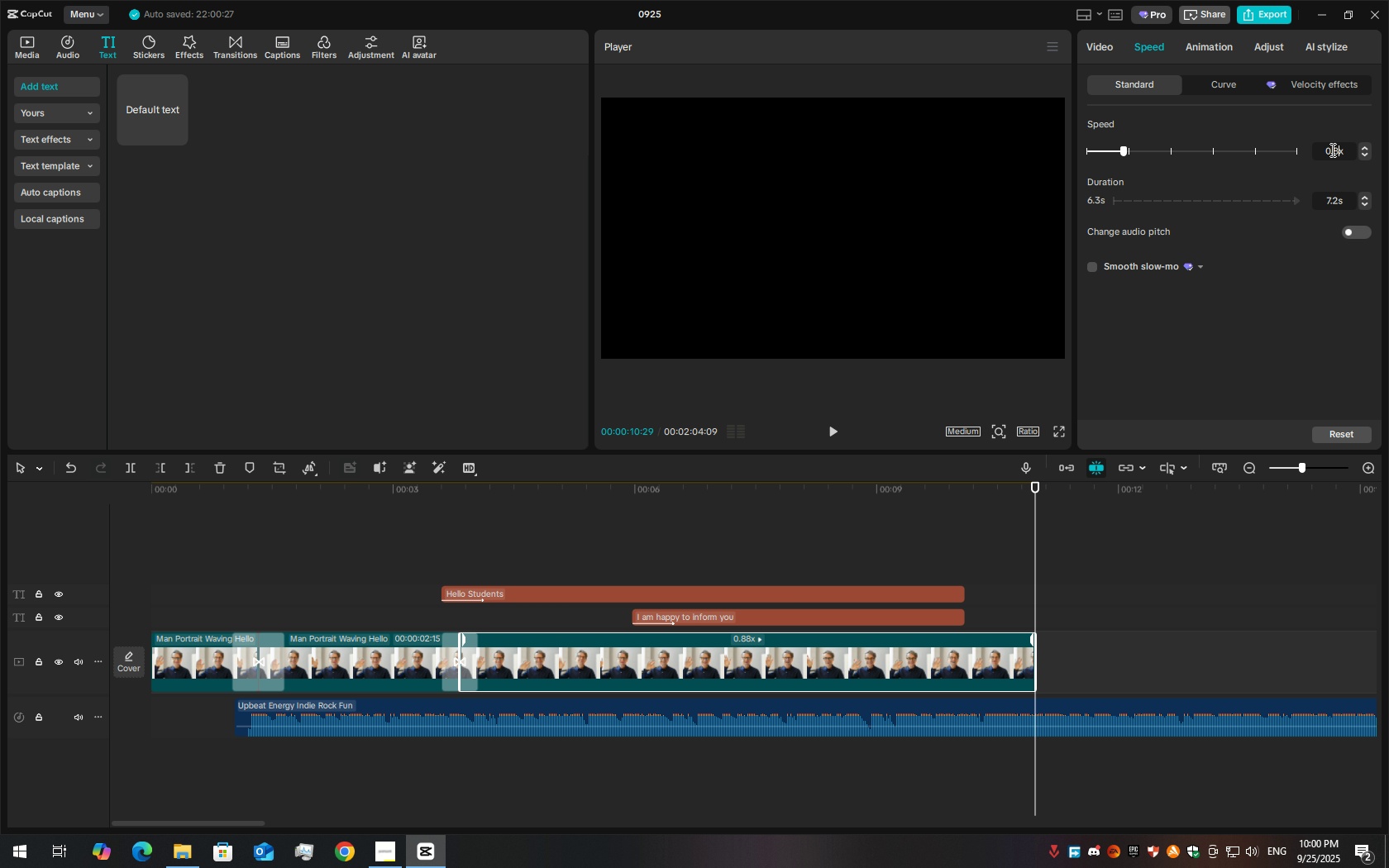 
key(Numpad0)
 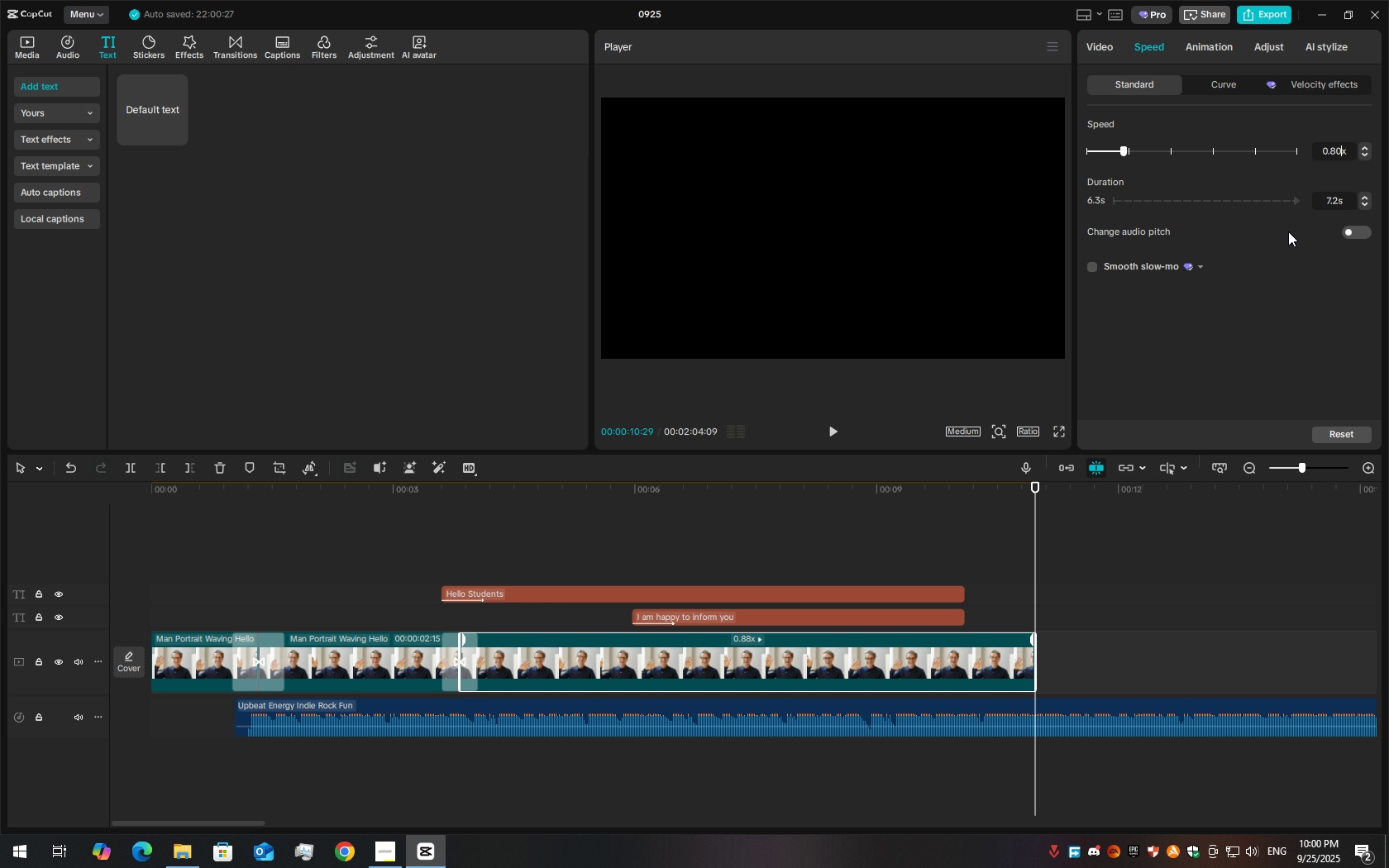 
key(Enter)
 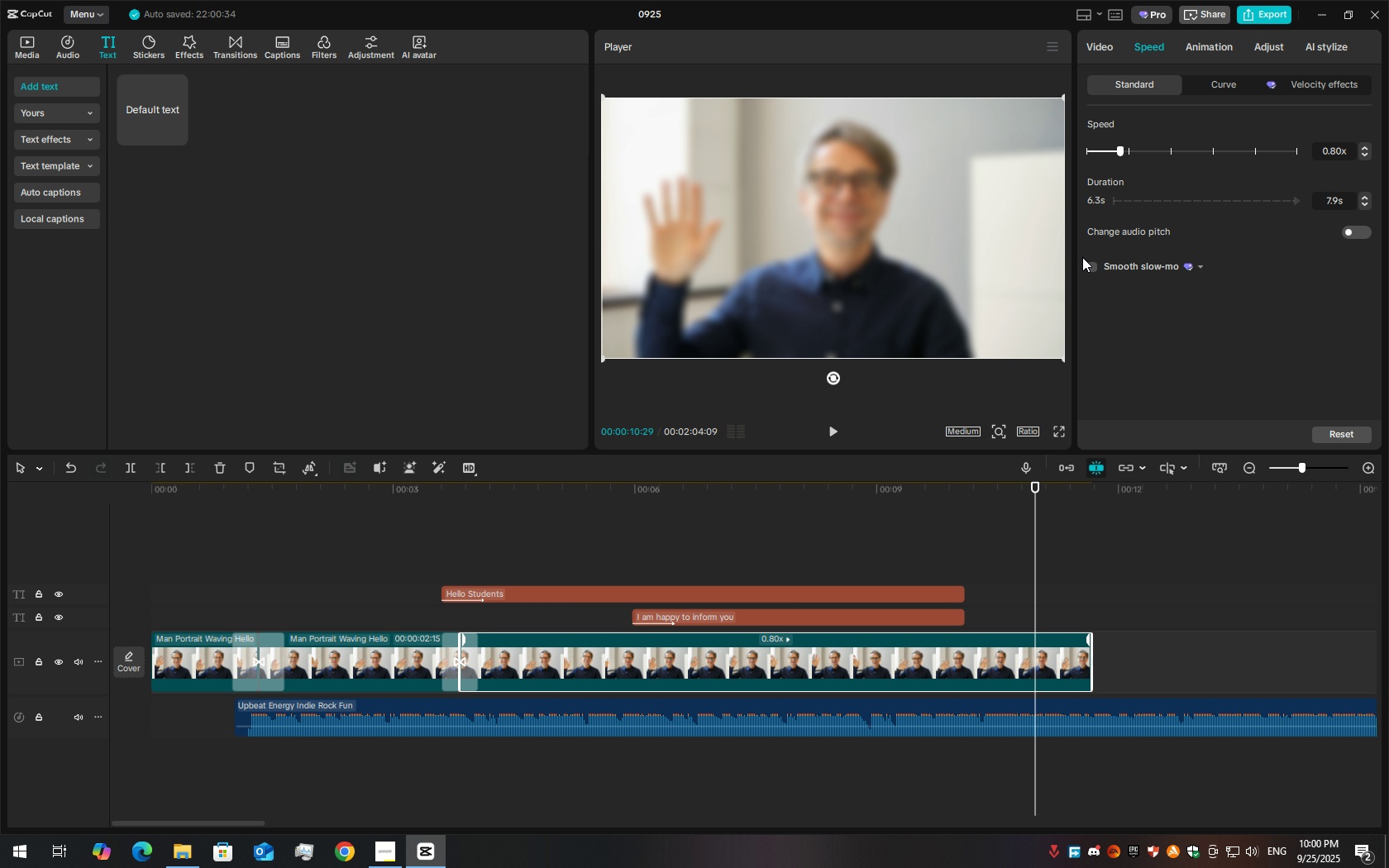 
left_click([1087, 269])
 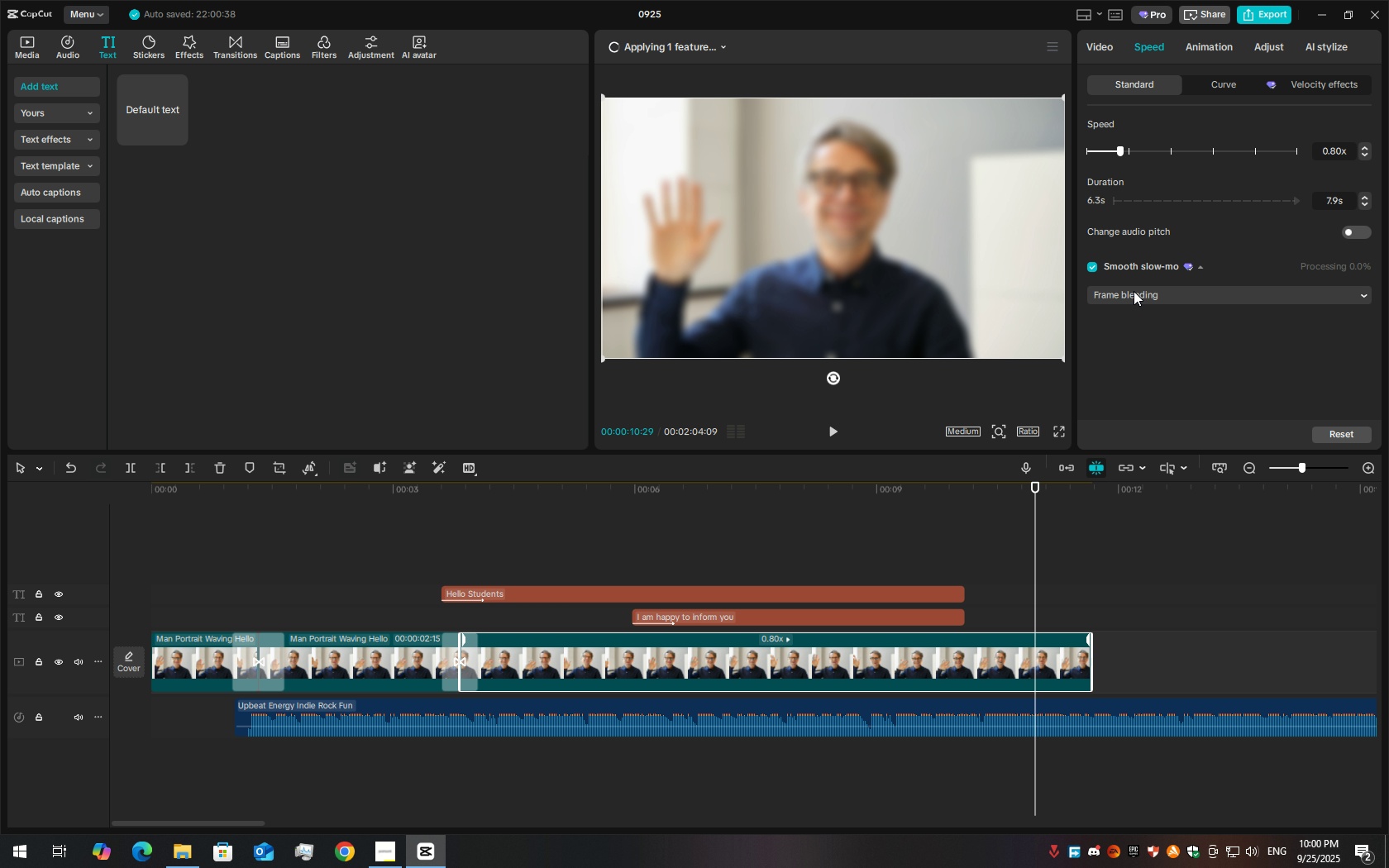 
left_click([1134, 291])
 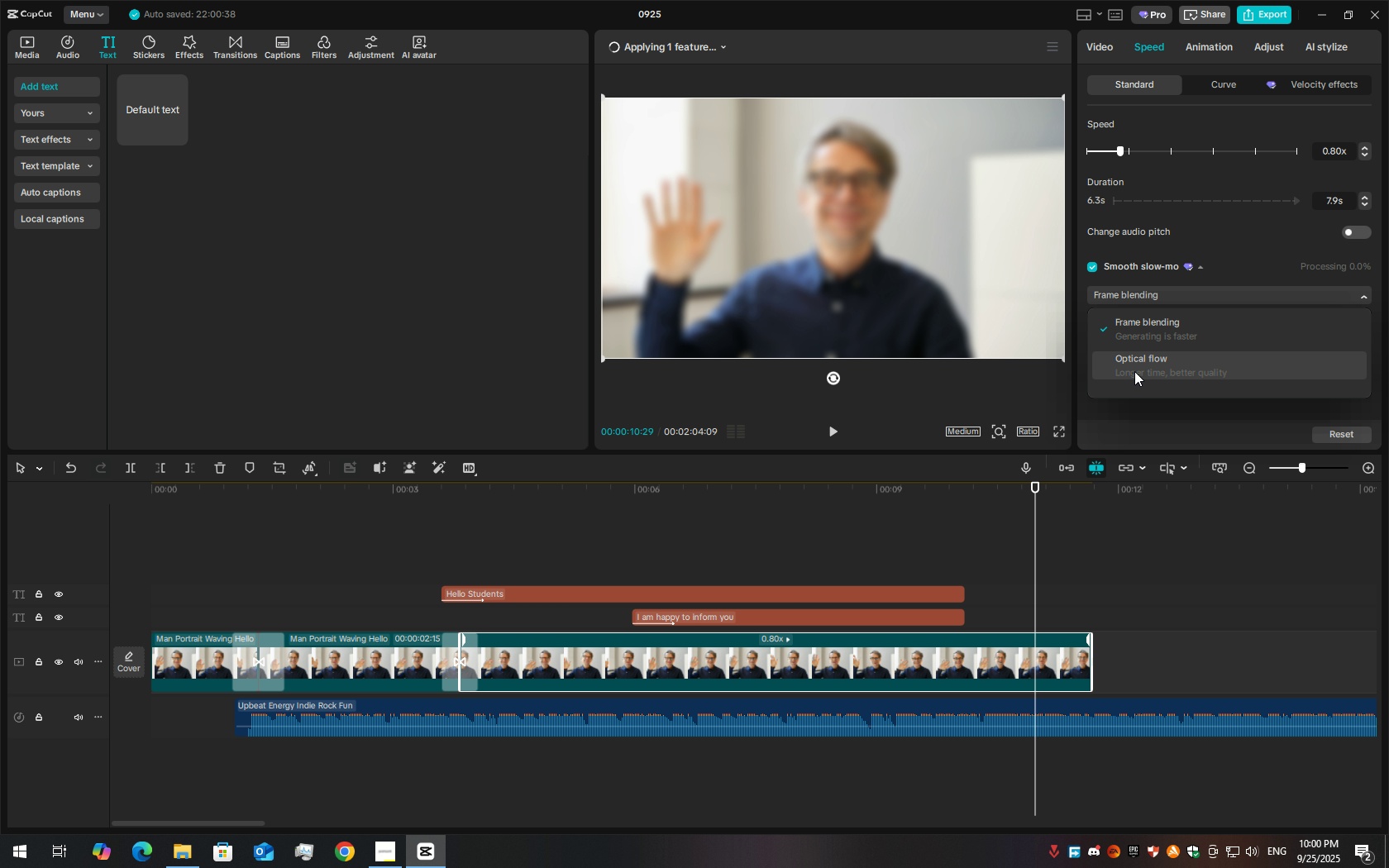 
left_click([1134, 371])
 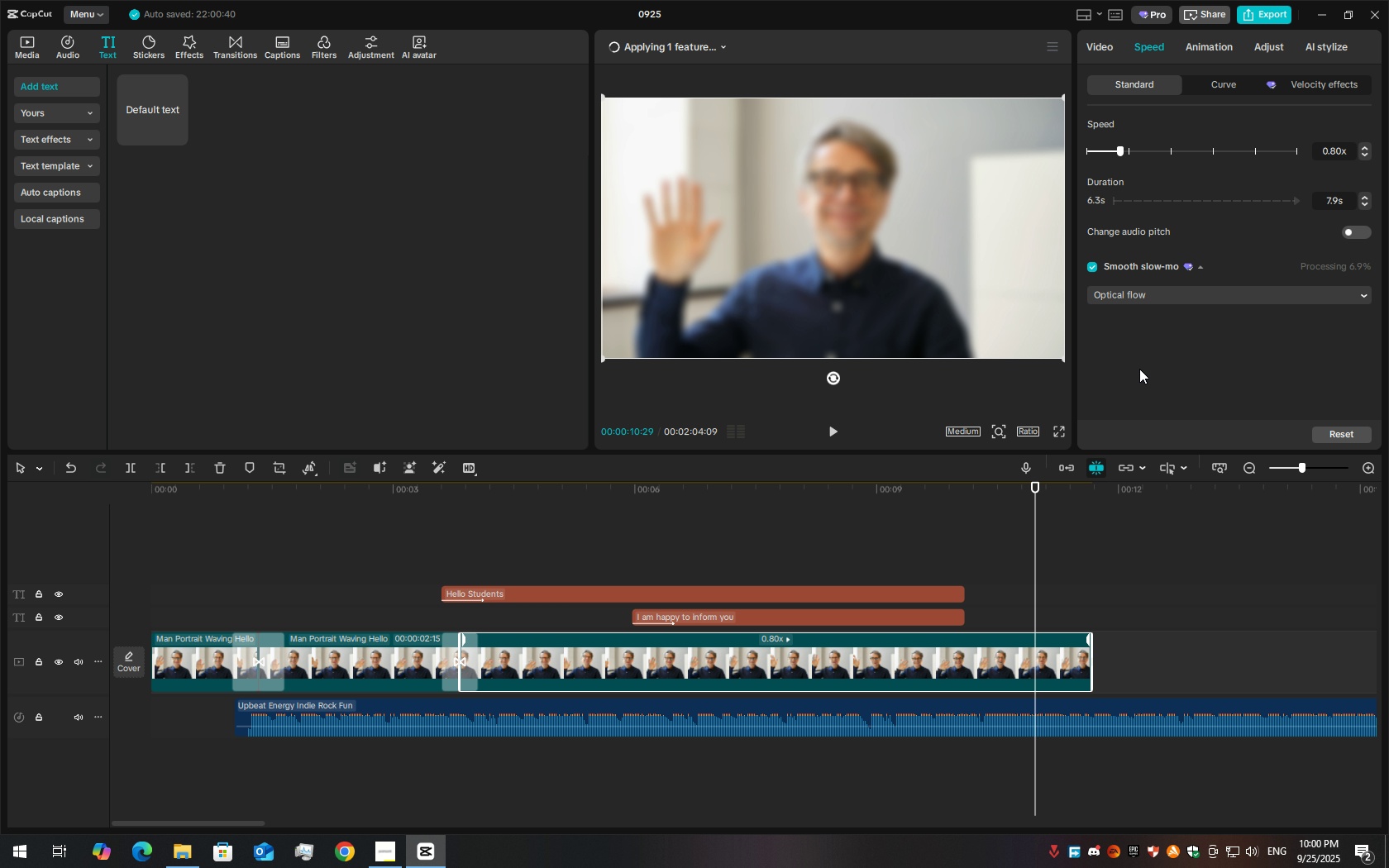 
wait(16.5)
 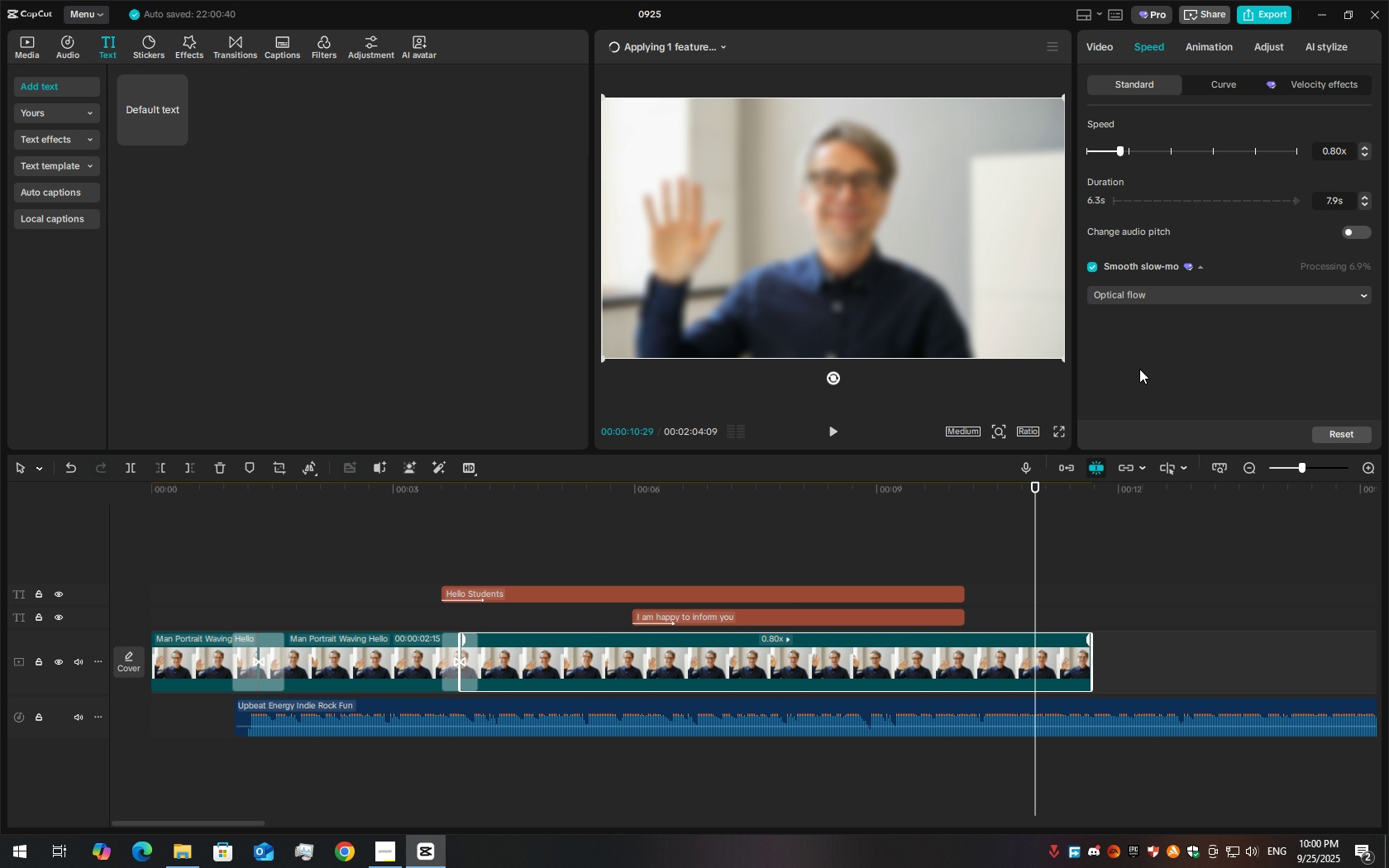 
left_click([381, 859])
 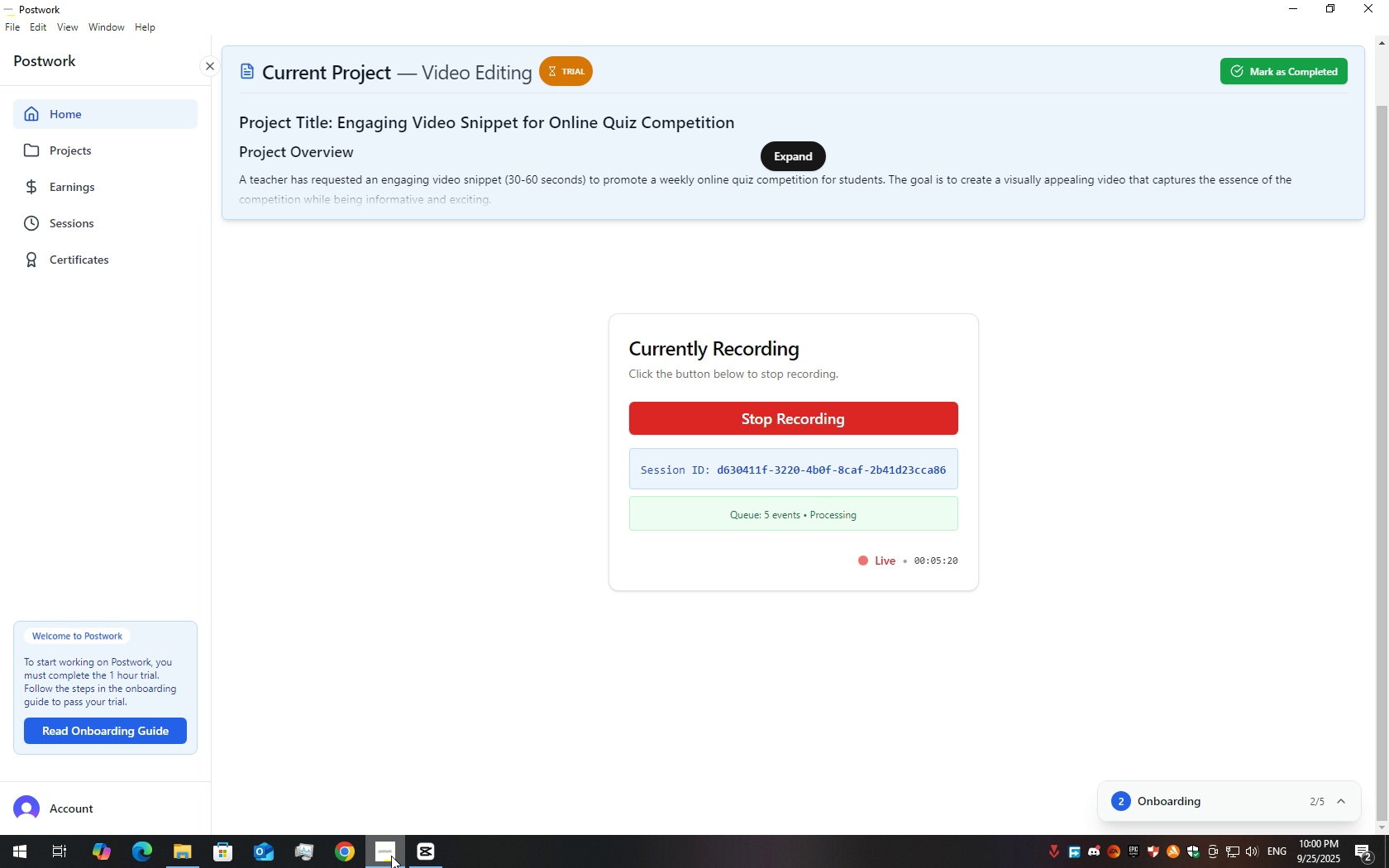 
left_click([414, 856])
 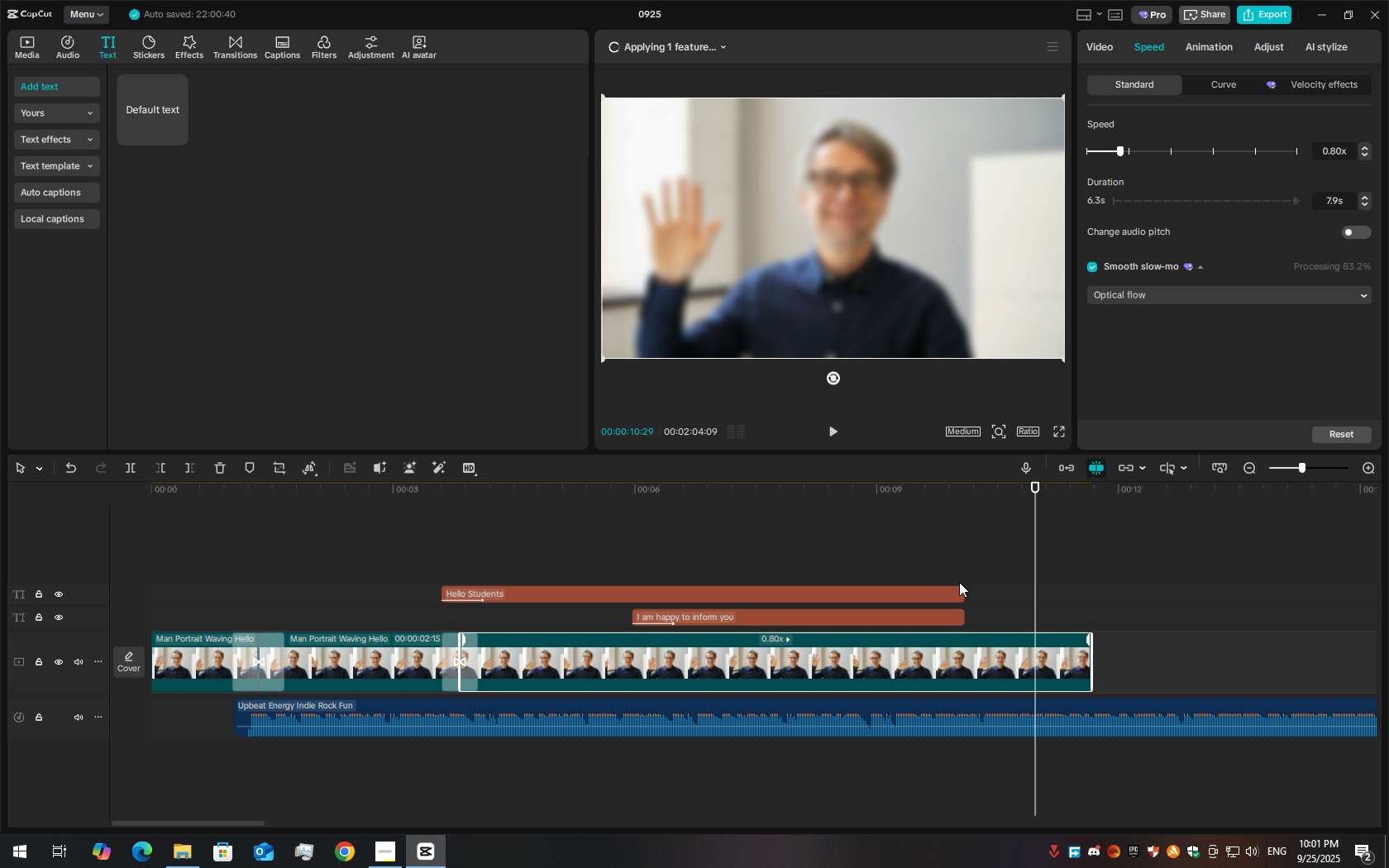 
wait(44.83)
 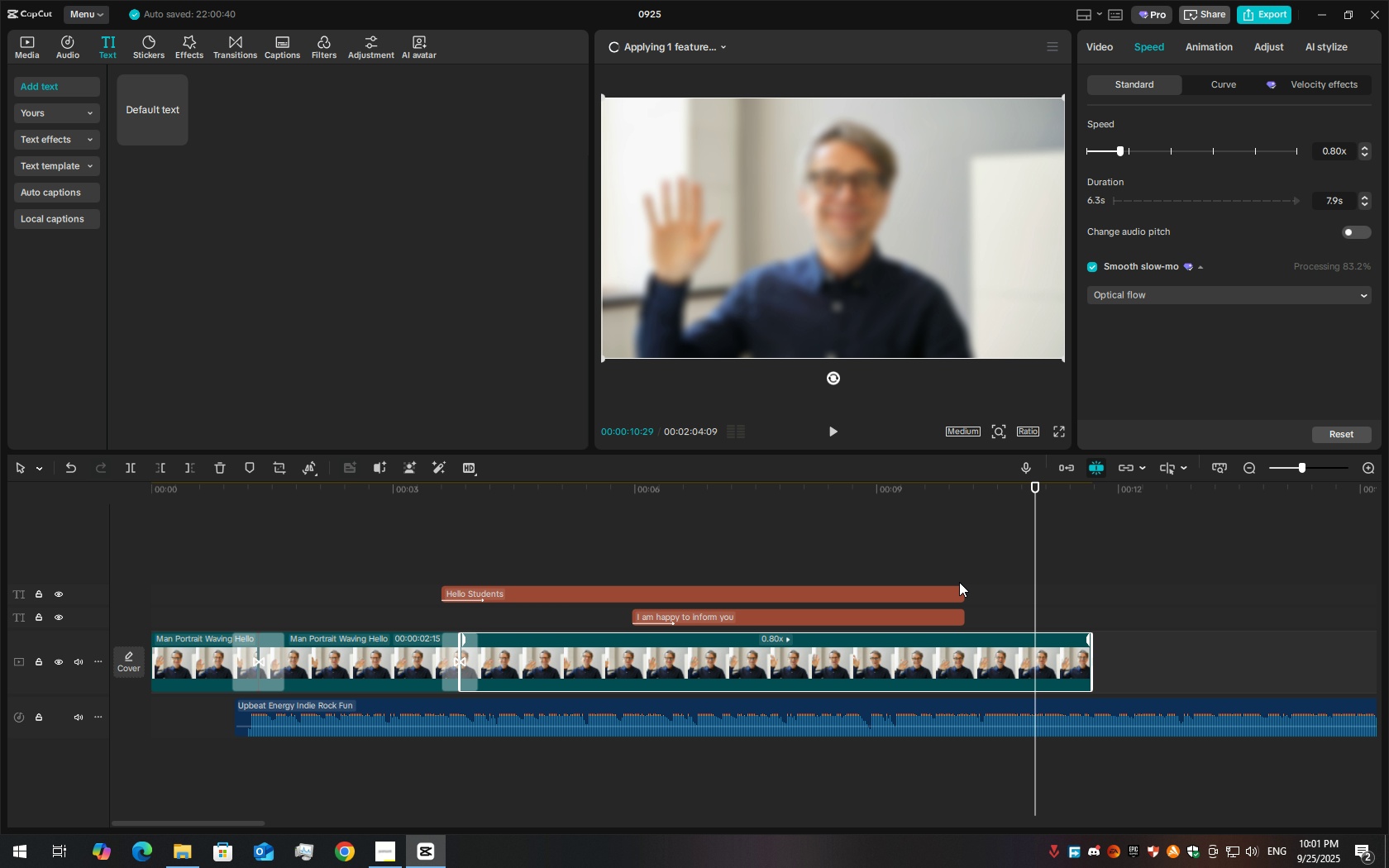 
mouse_move([1019, 452])
 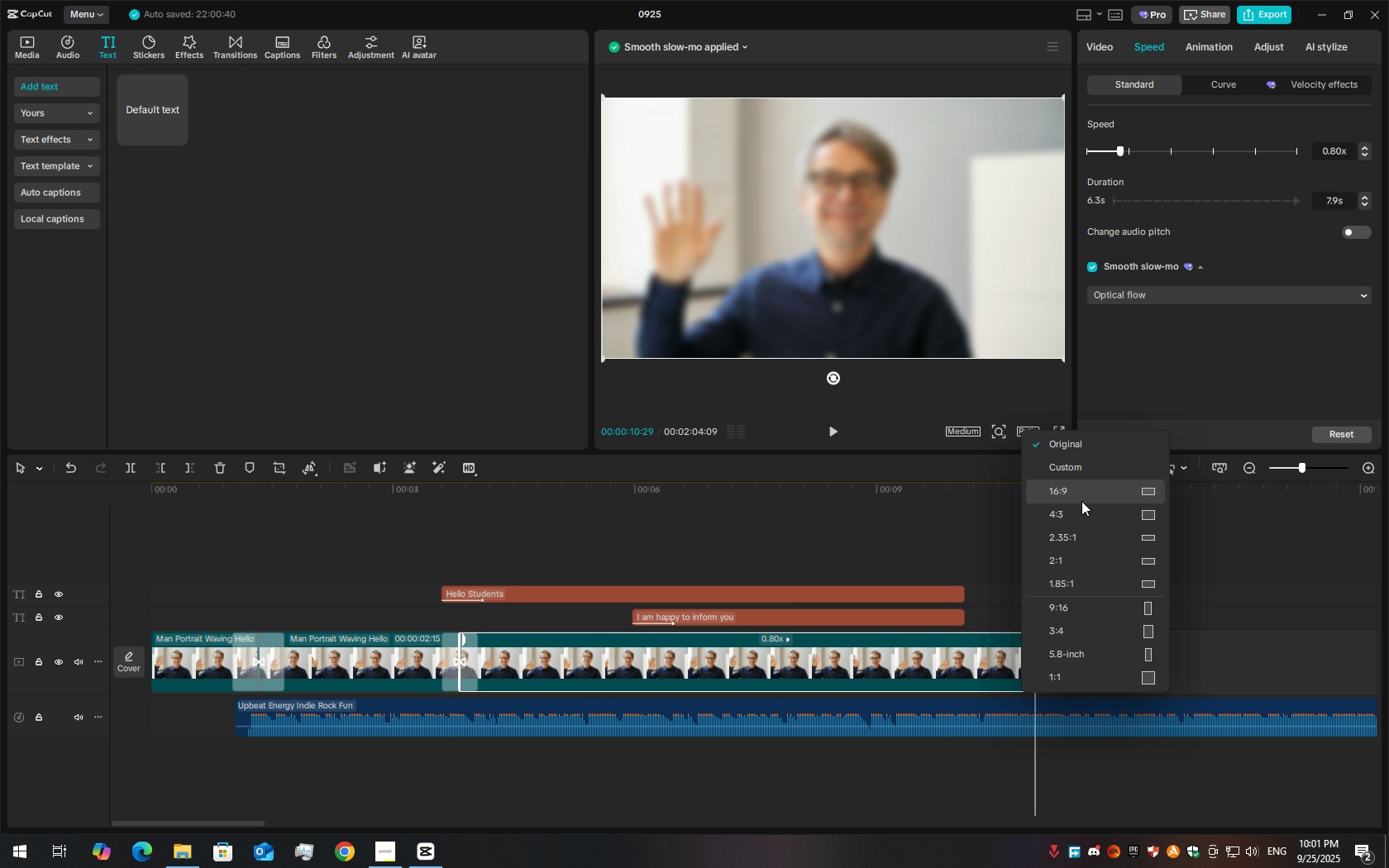 
left_click([1081, 501])
 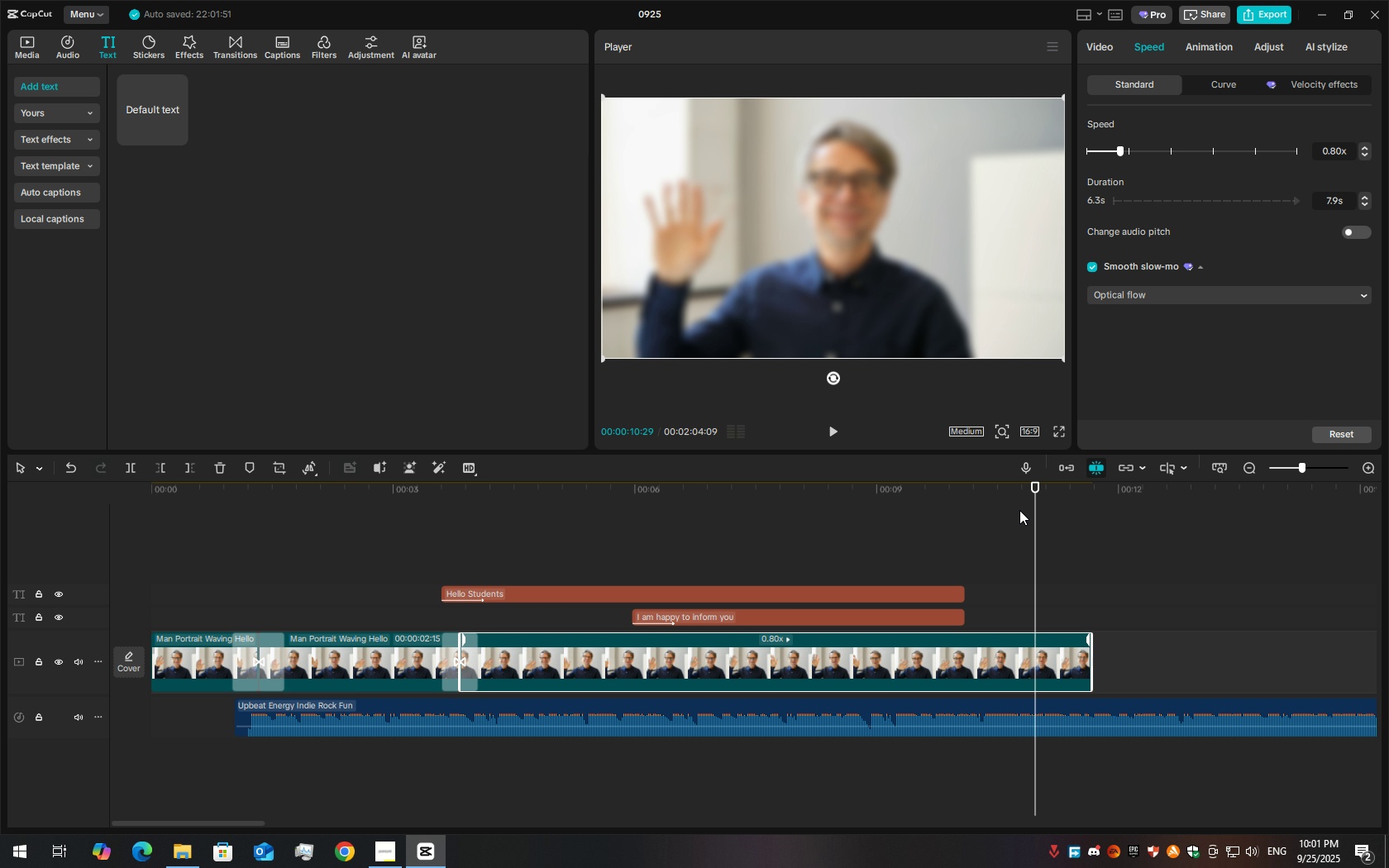 
left_click_drag(start_coordinate=[1029, 507], to_coordinate=[830, 508])
 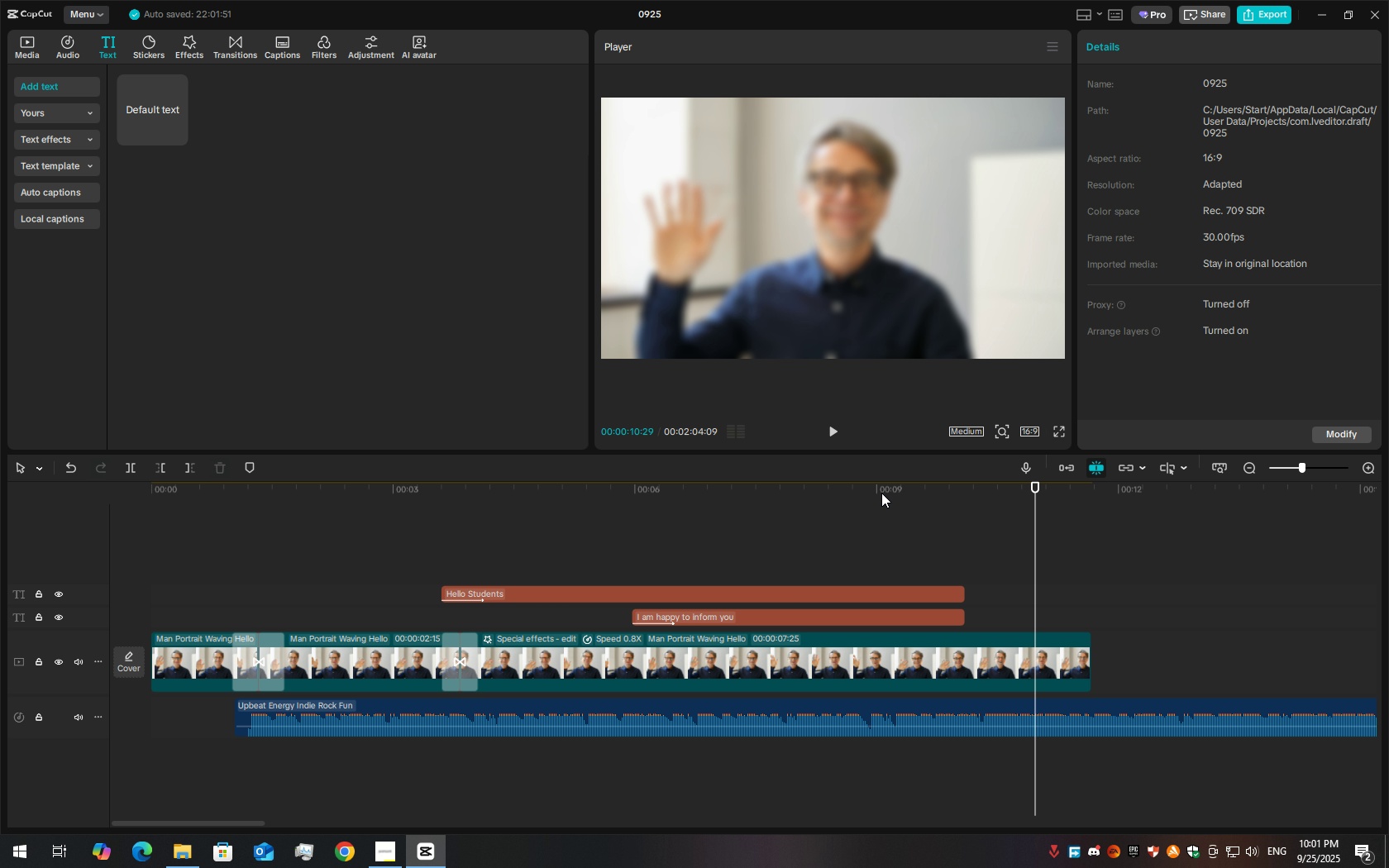 
left_click_drag(start_coordinate=[881, 493], to_coordinate=[801, 495])
 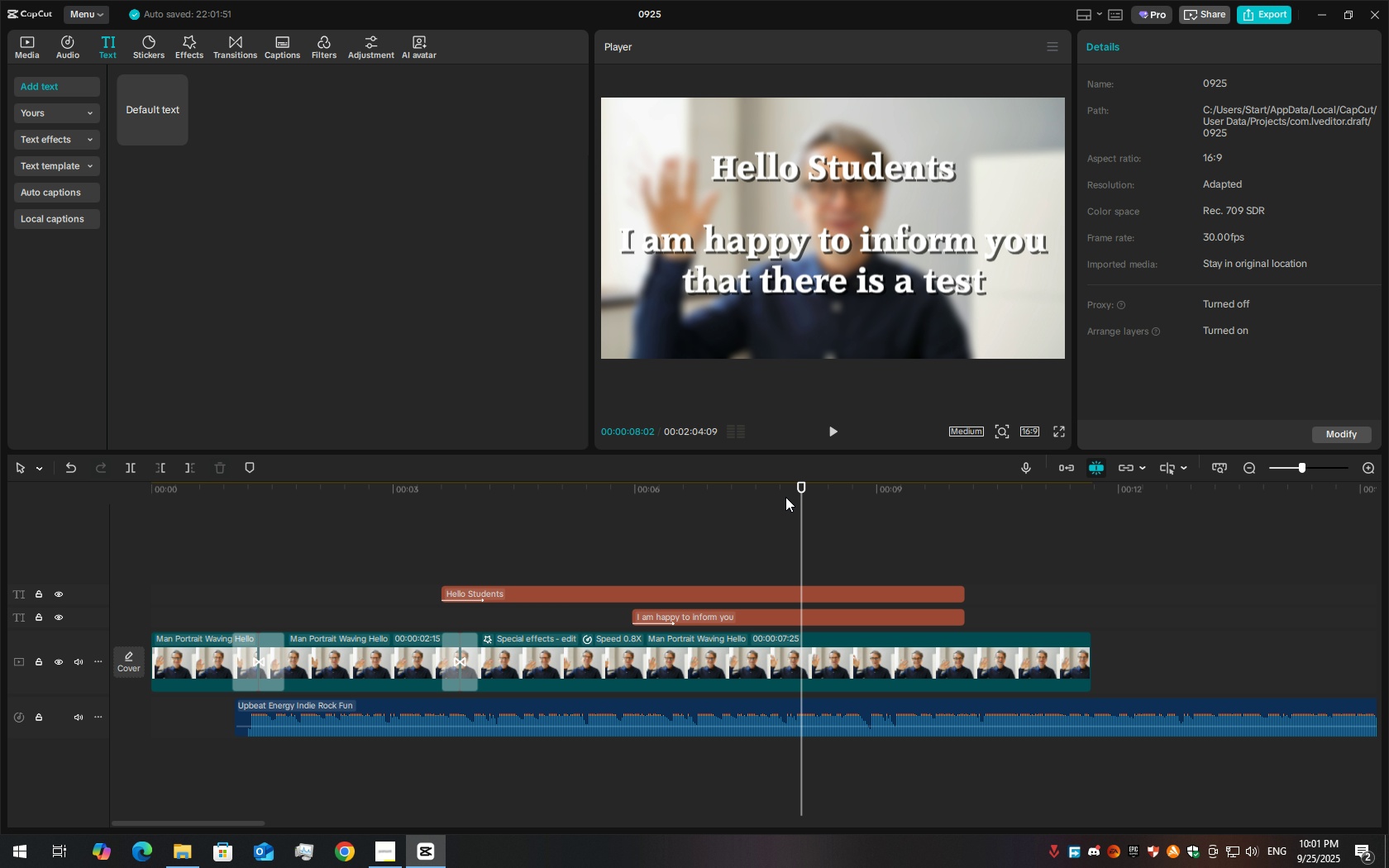 
left_click_drag(start_coordinate=[785, 497], to_coordinate=[0, 503])
 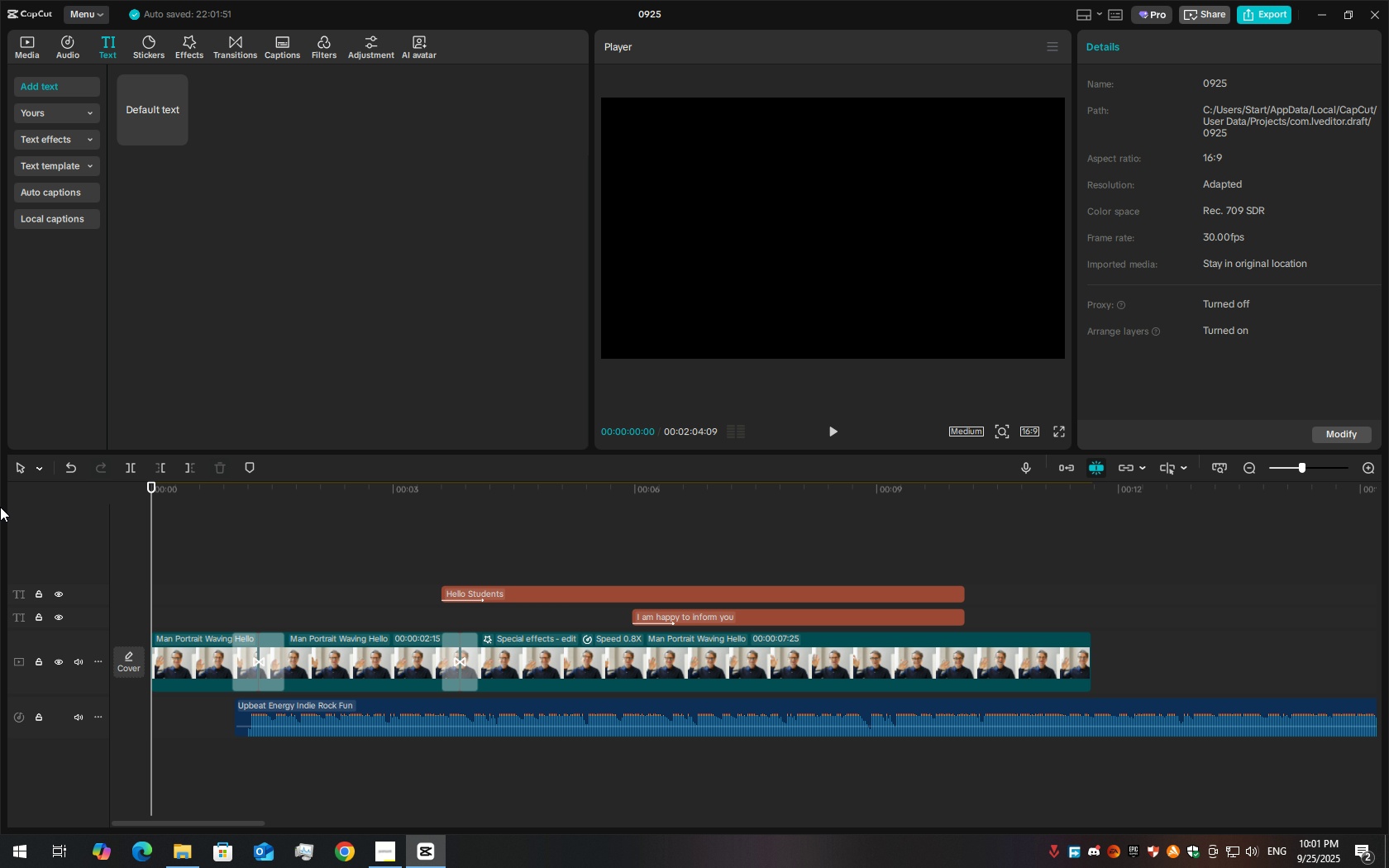 
key(Space)
 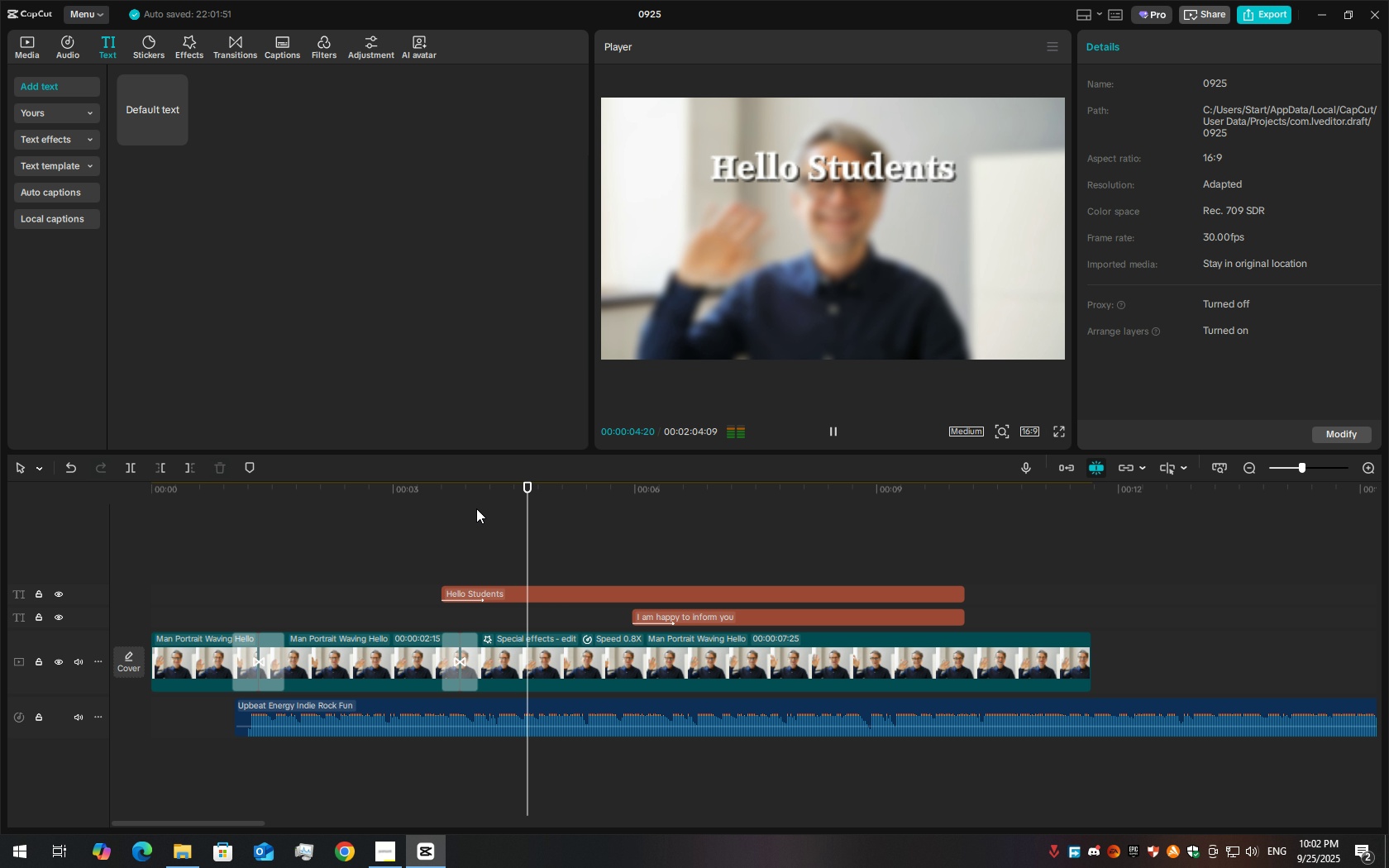 
wait(9.7)
 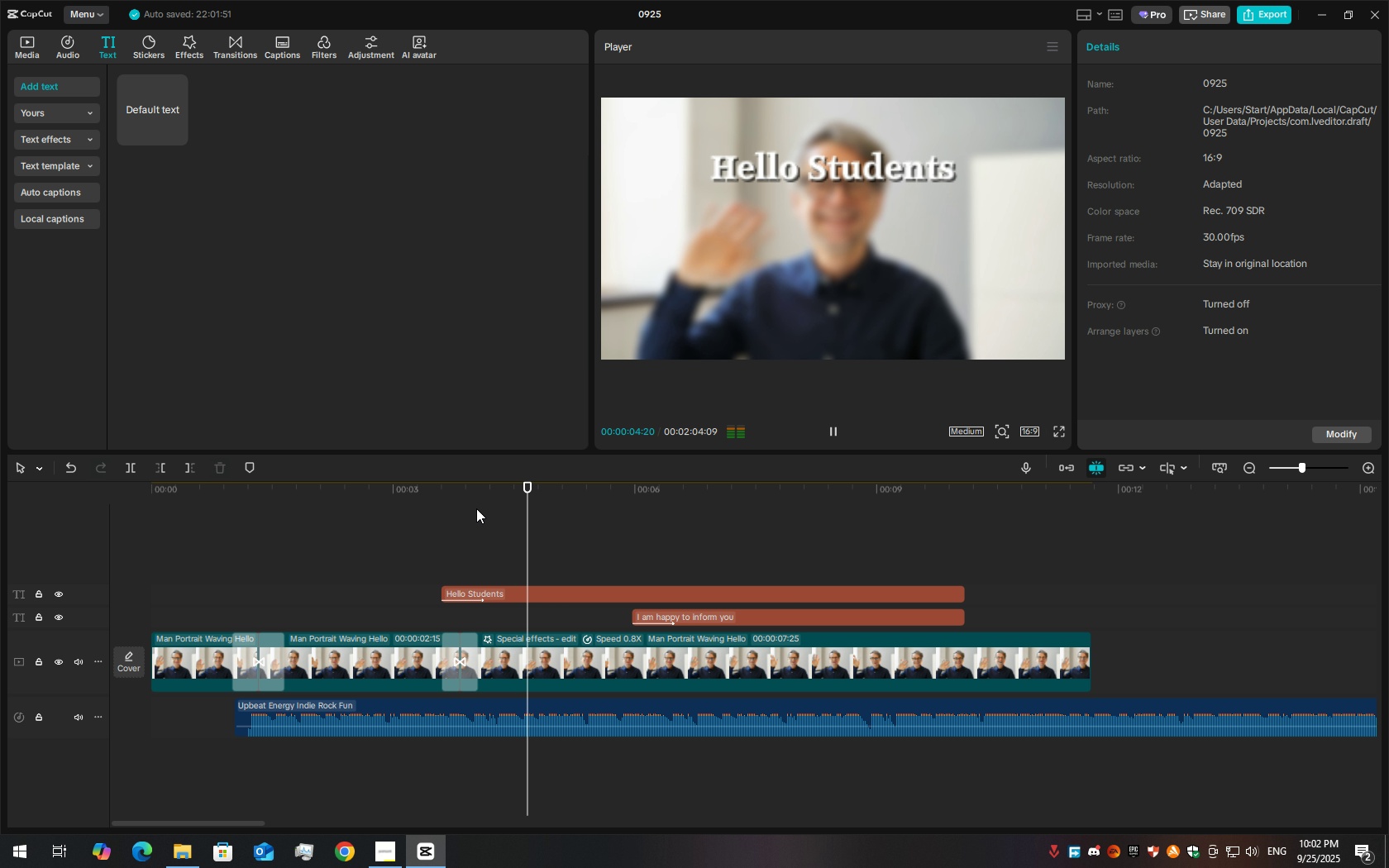 
key(Space)
 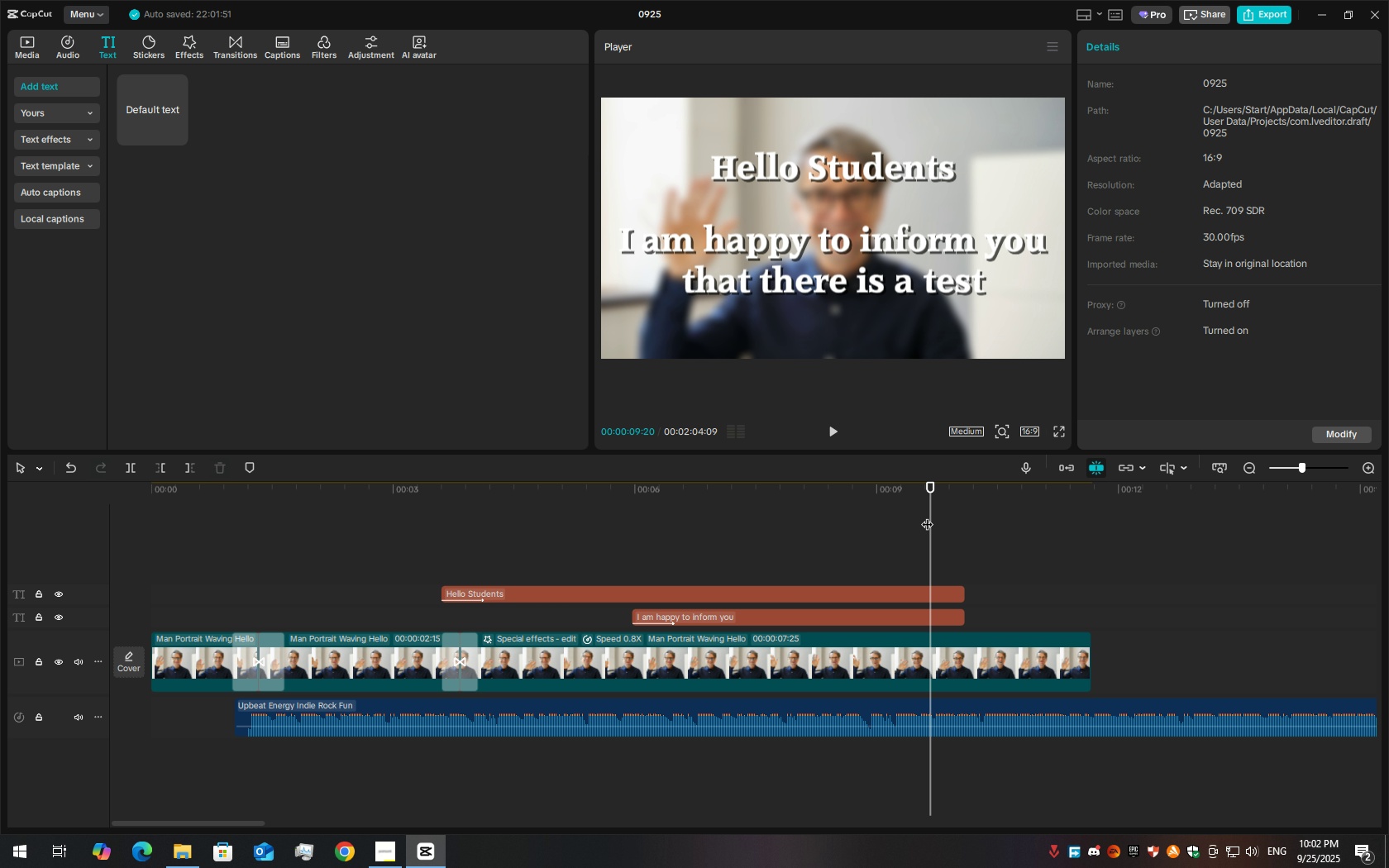 
left_click_drag(start_coordinate=[924, 516], to_coordinate=[747, 522])
 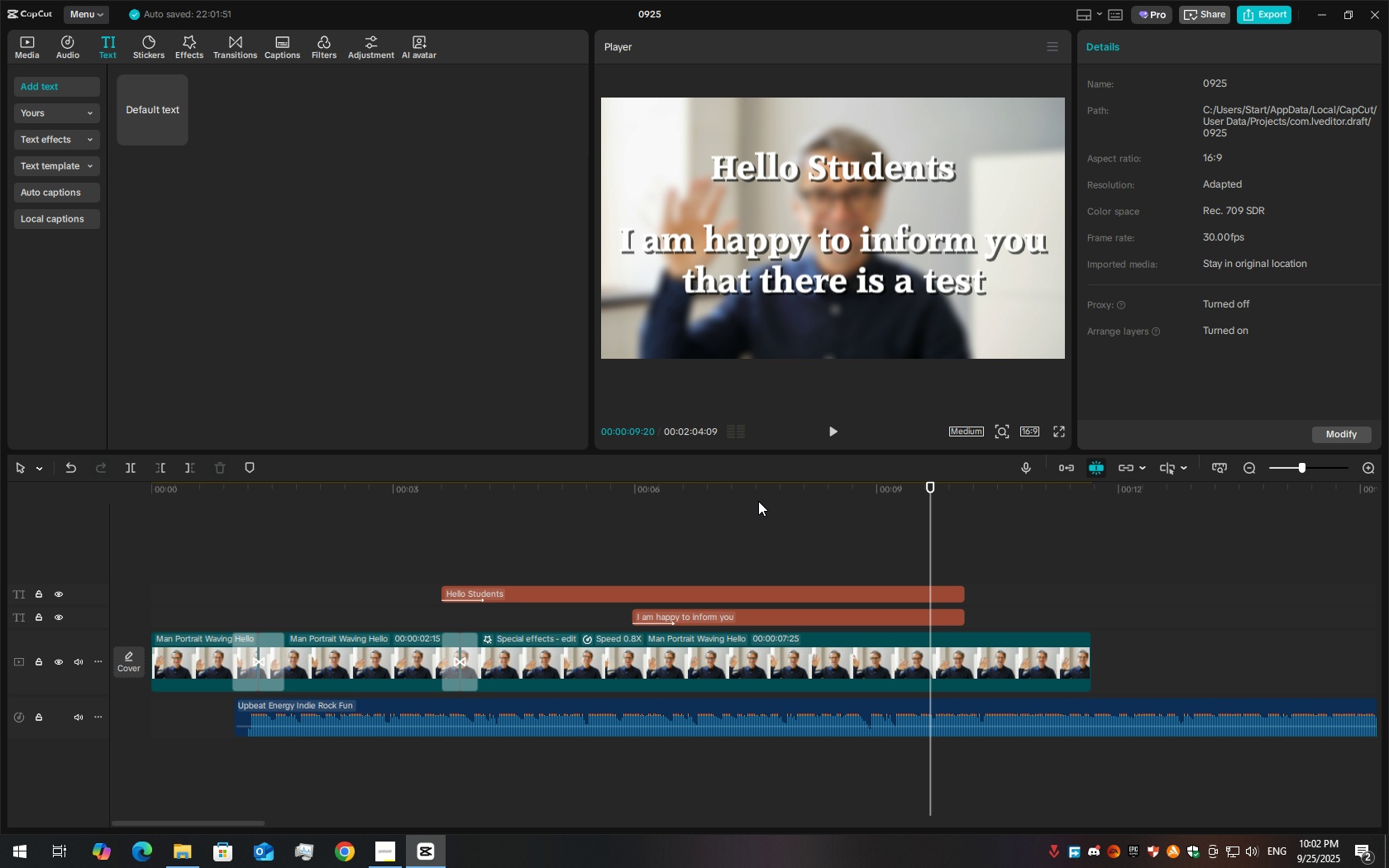 
left_click_drag(start_coordinate=[758, 499], to_coordinate=[742, 499])
 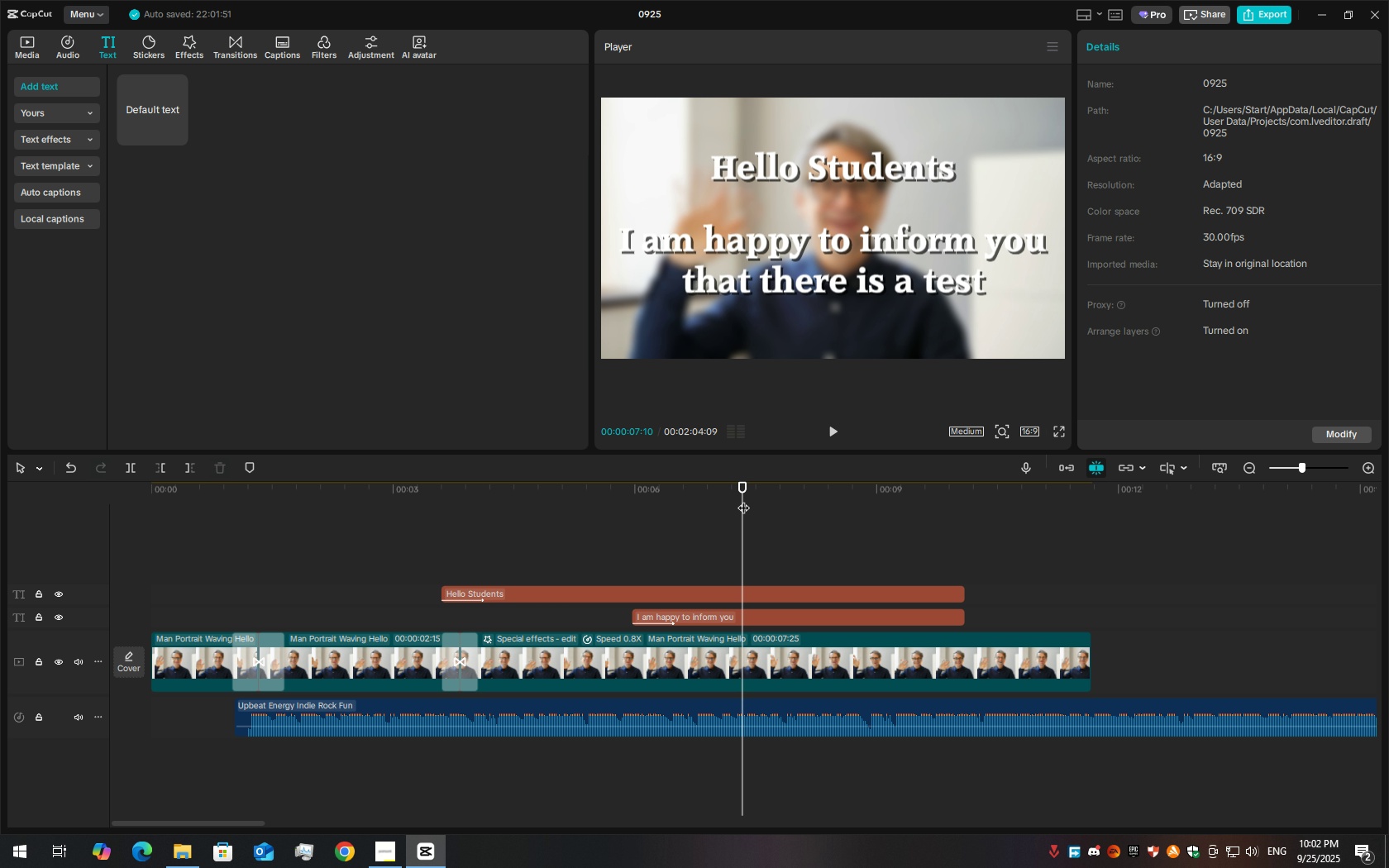 
key(Space)
 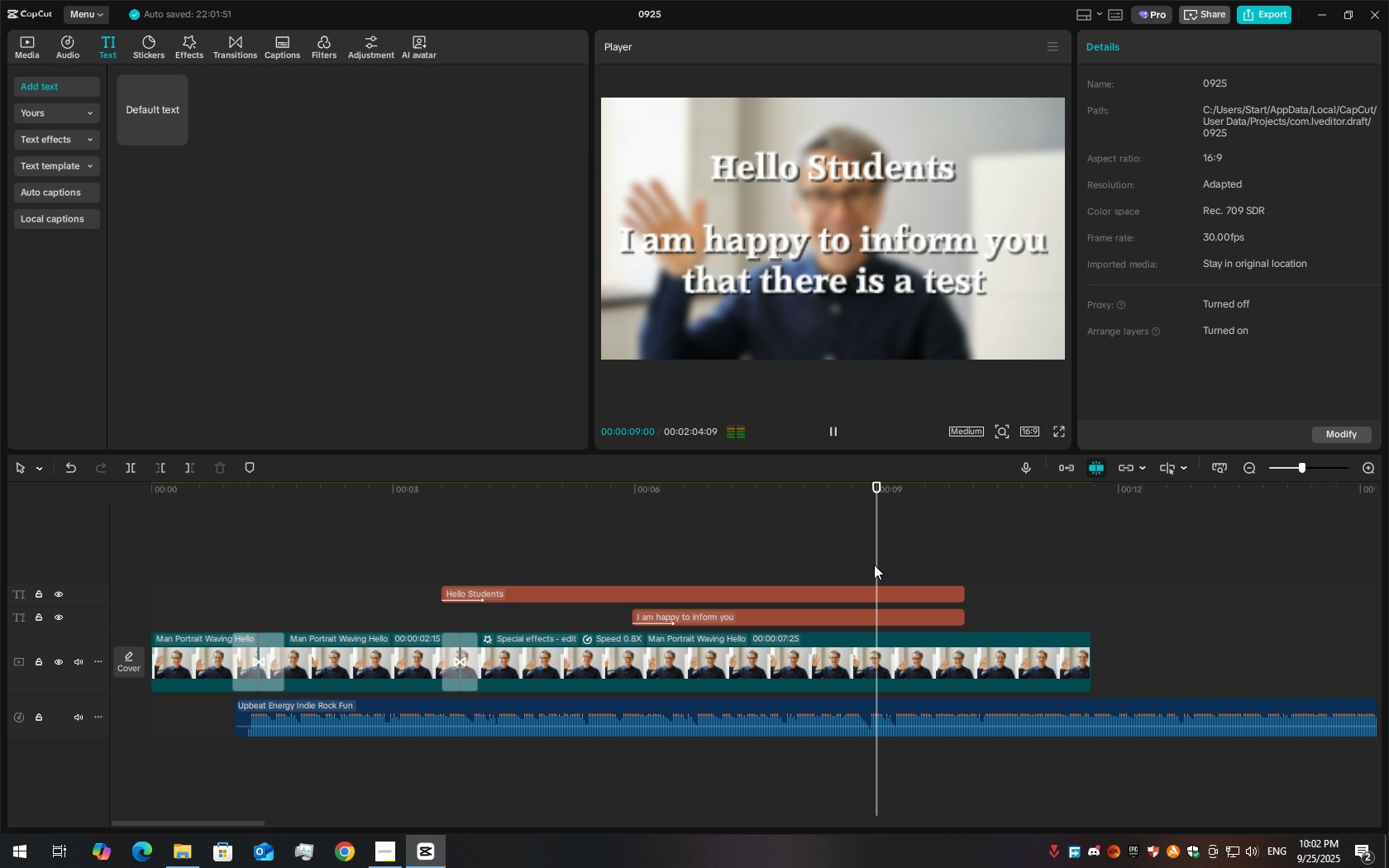 
key(Space)
 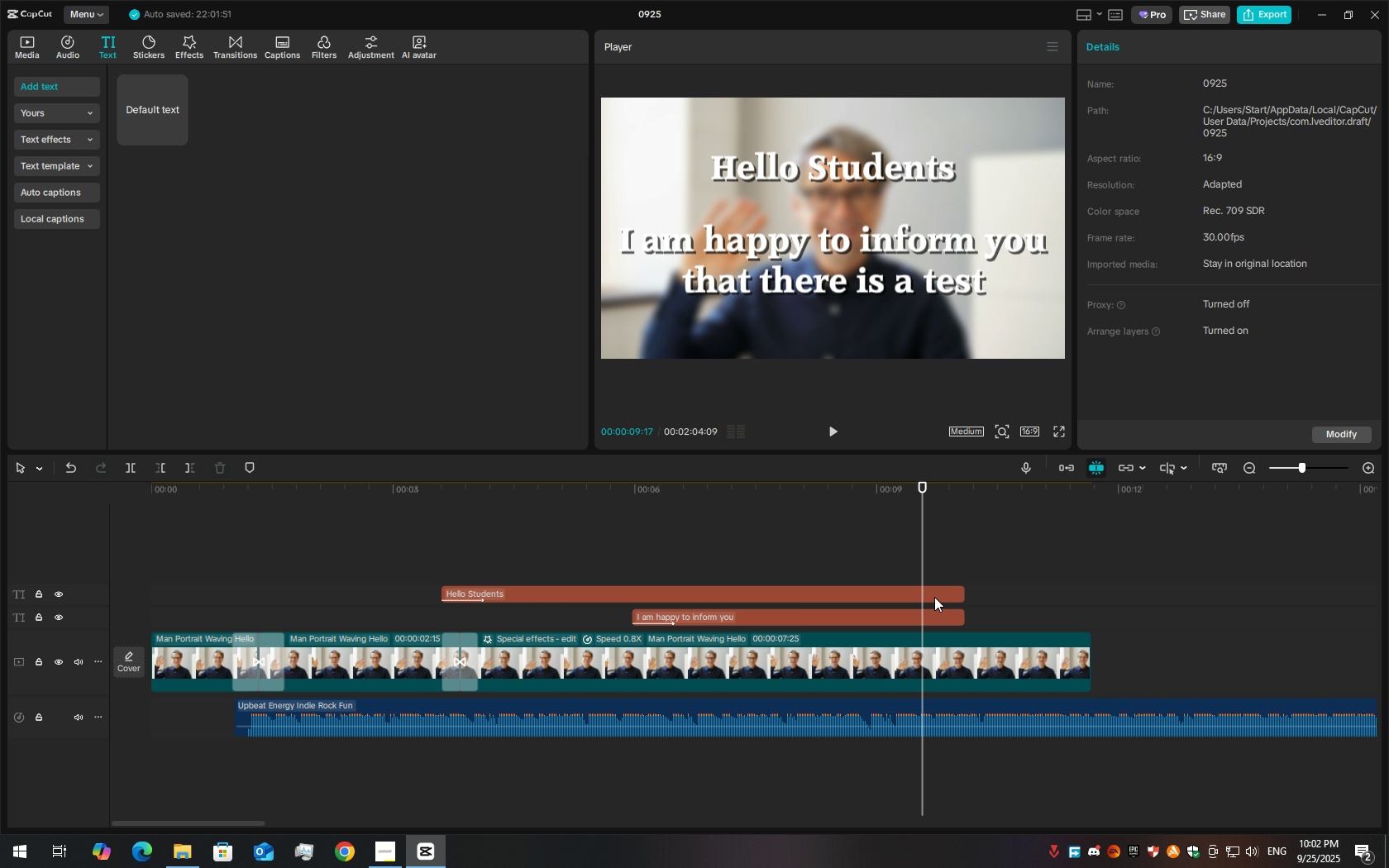 
left_click([934, 597])
 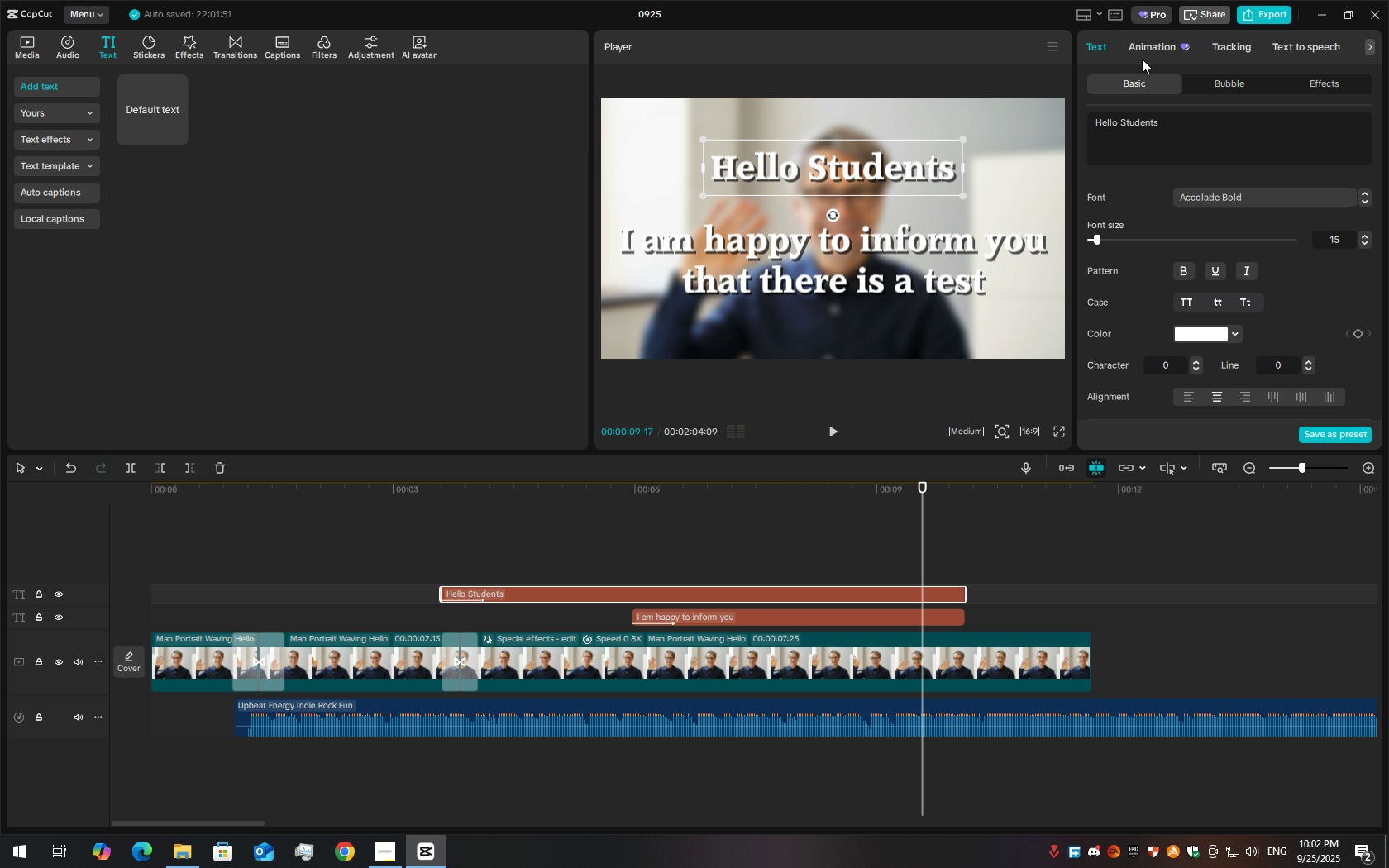 
left_click([1143, 44])
 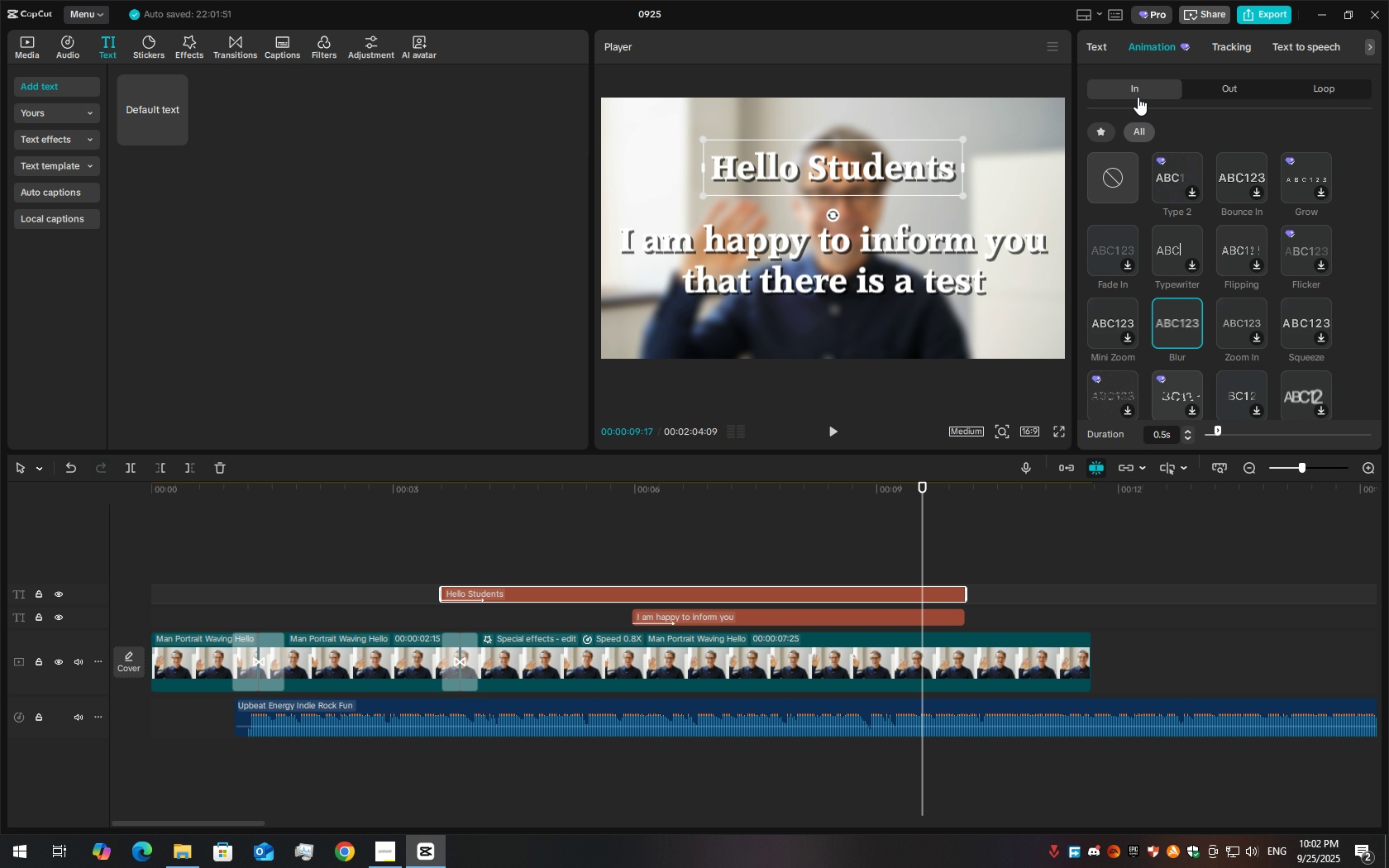 
left_click([1224, 86])
 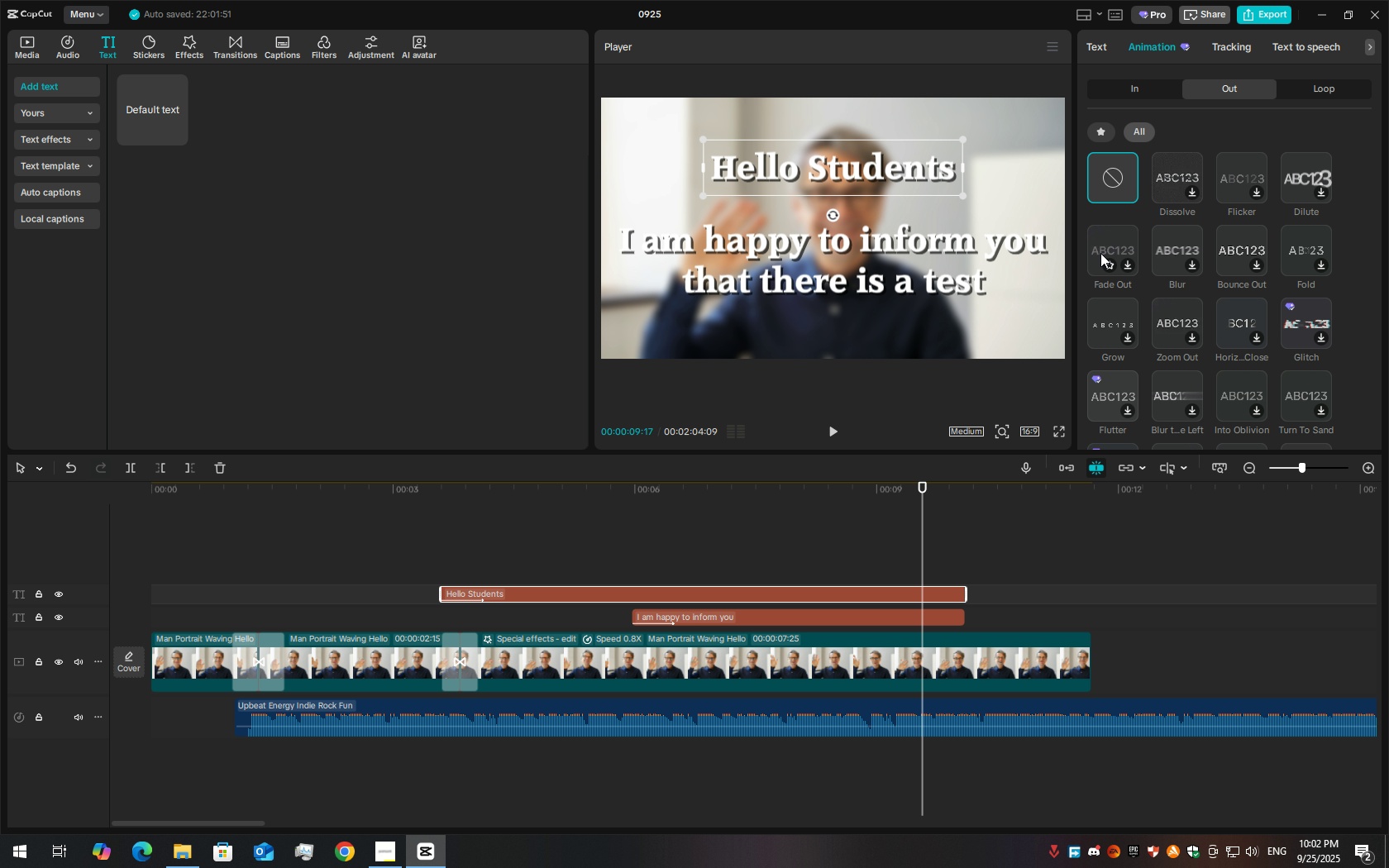 
wait(5.19)
 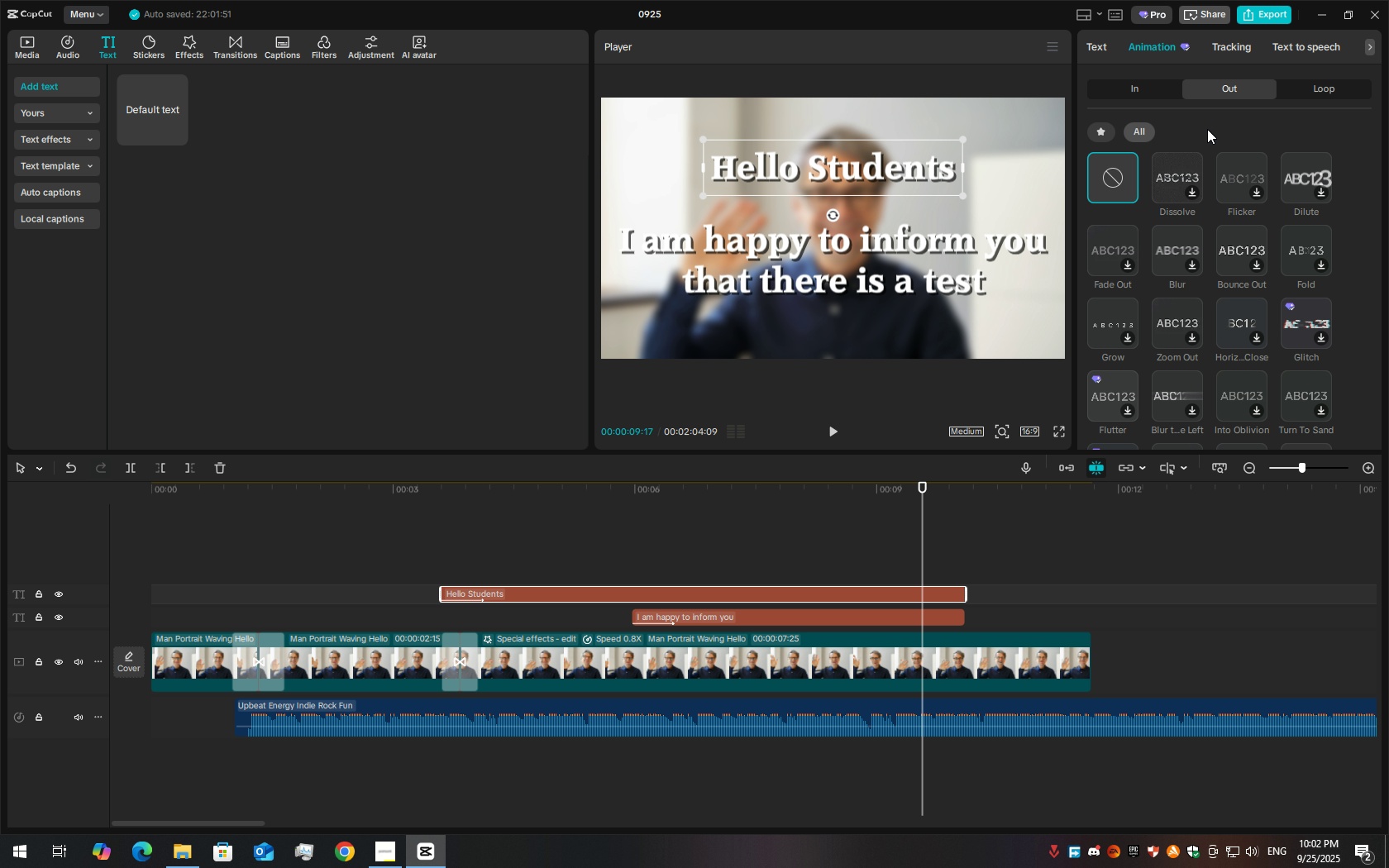 
left_click([1100, 250])
 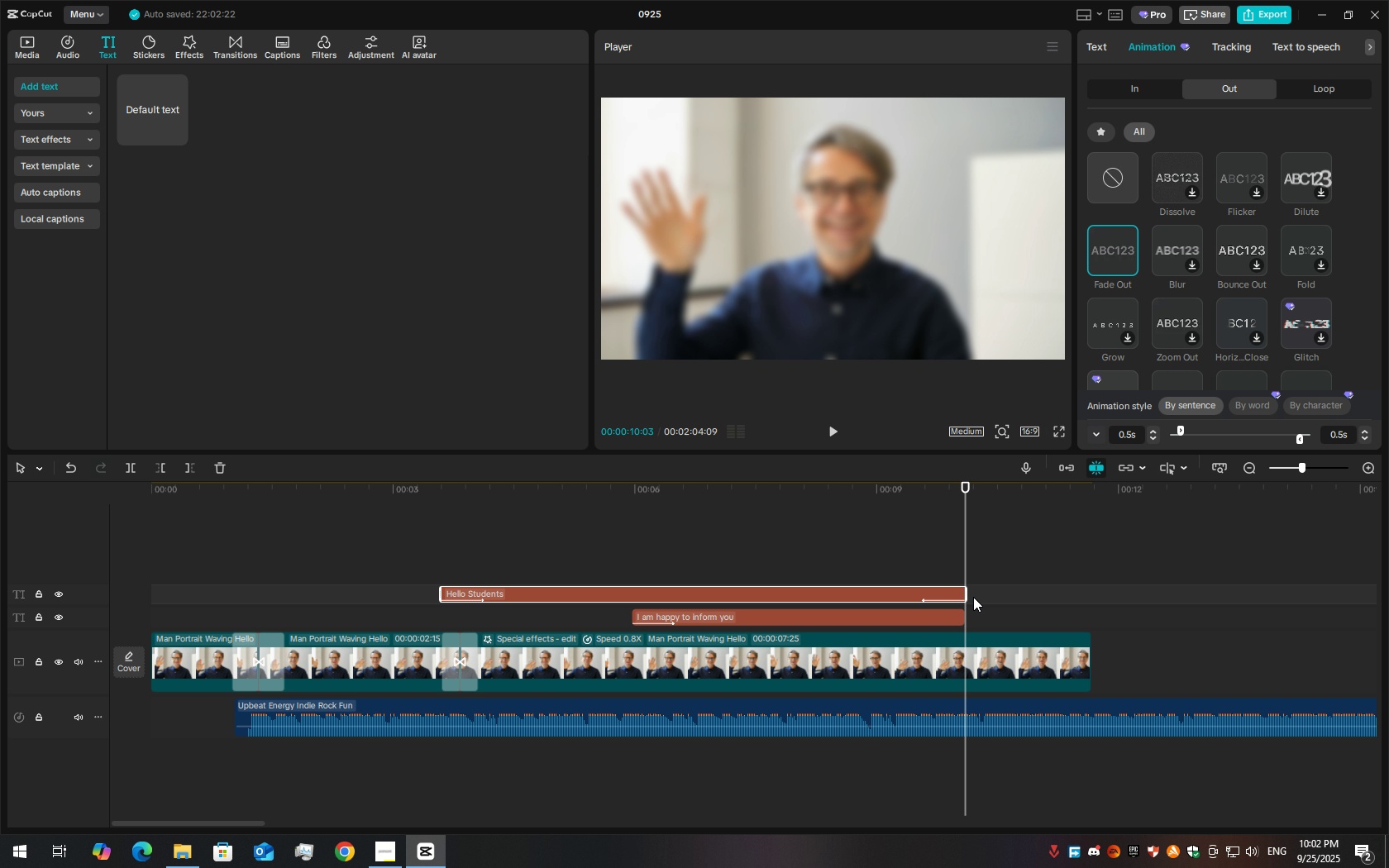 
left_click([942, 626])
 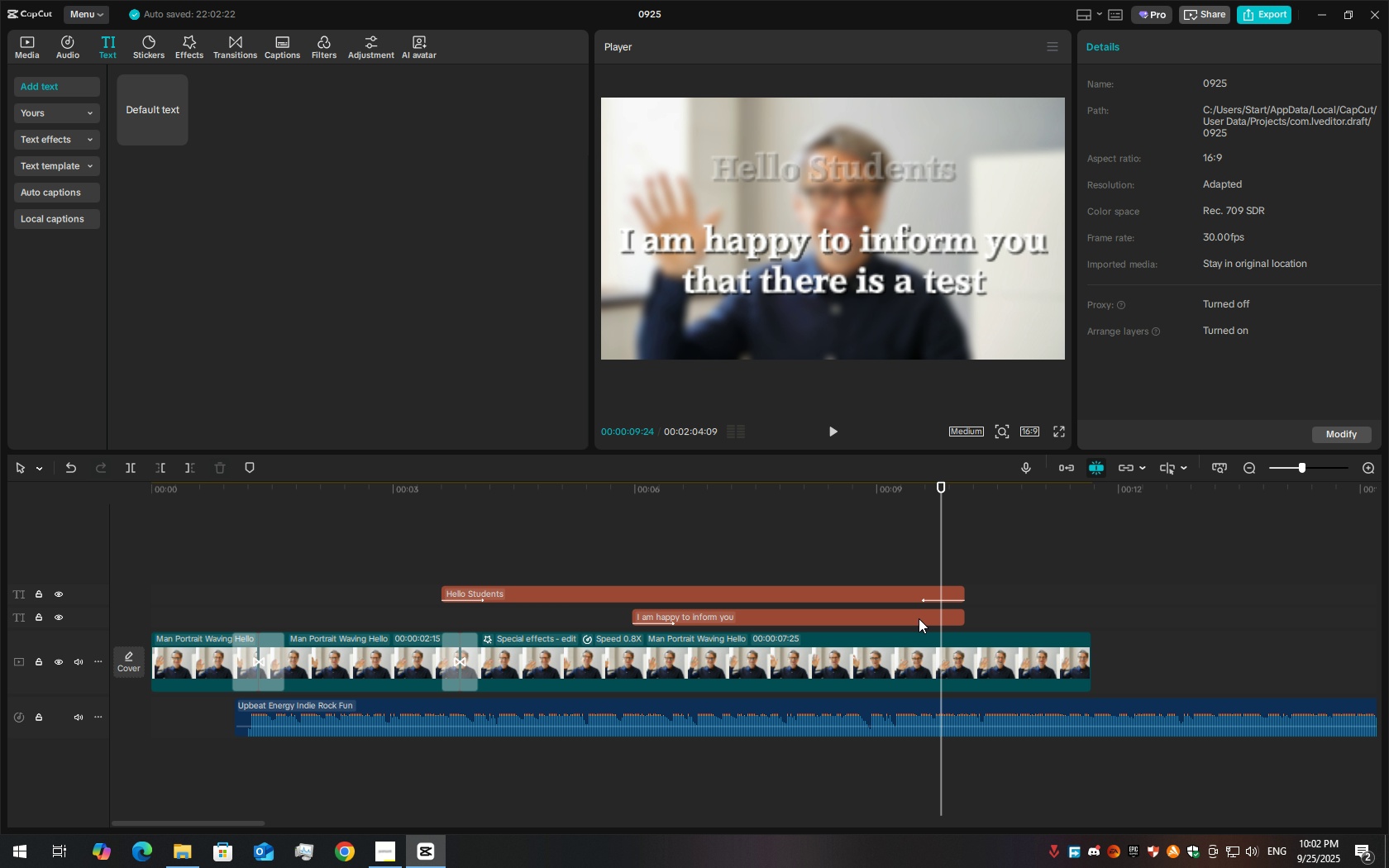 
left_click([919, 618])
 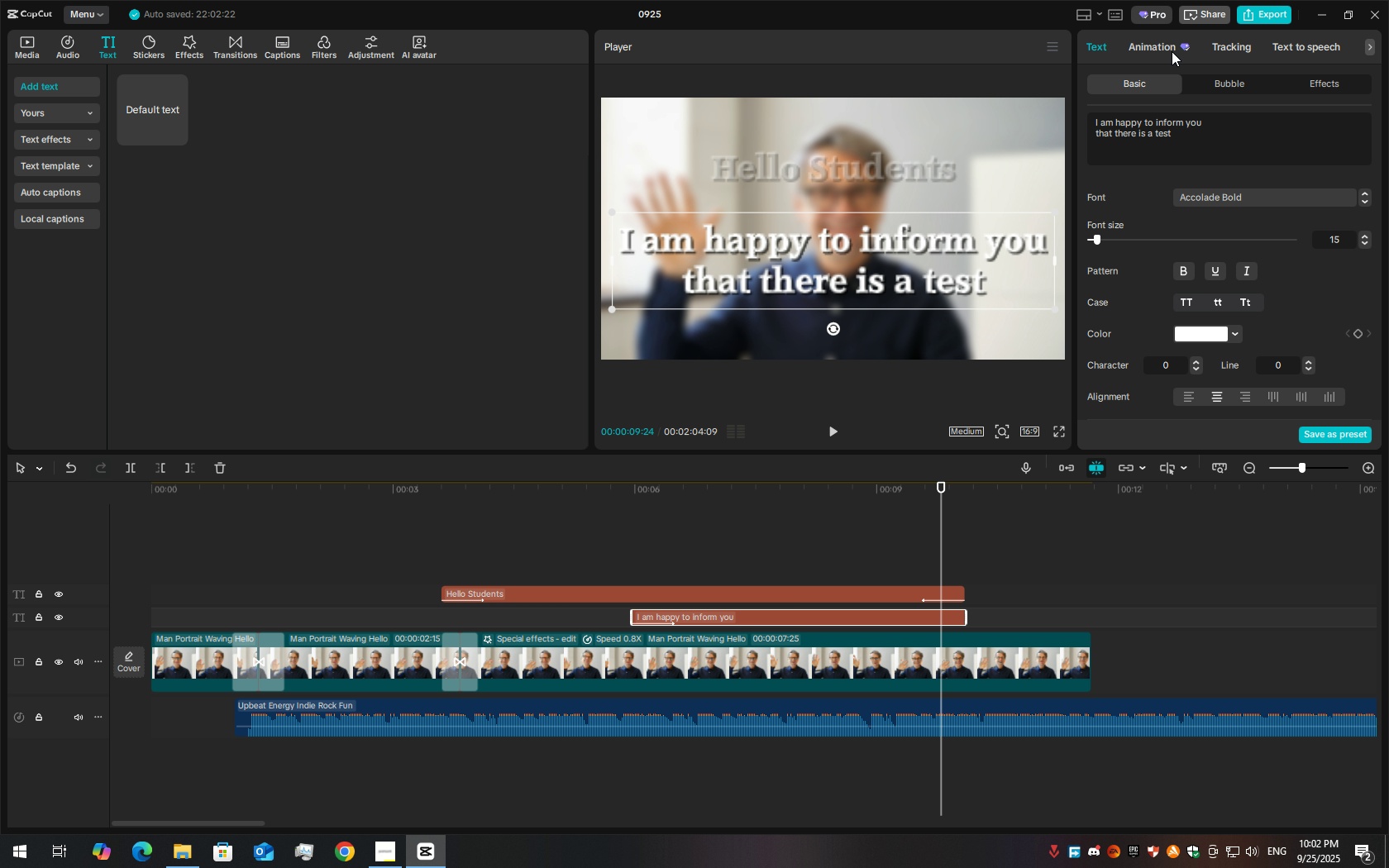 
left_click([1172, 50])
 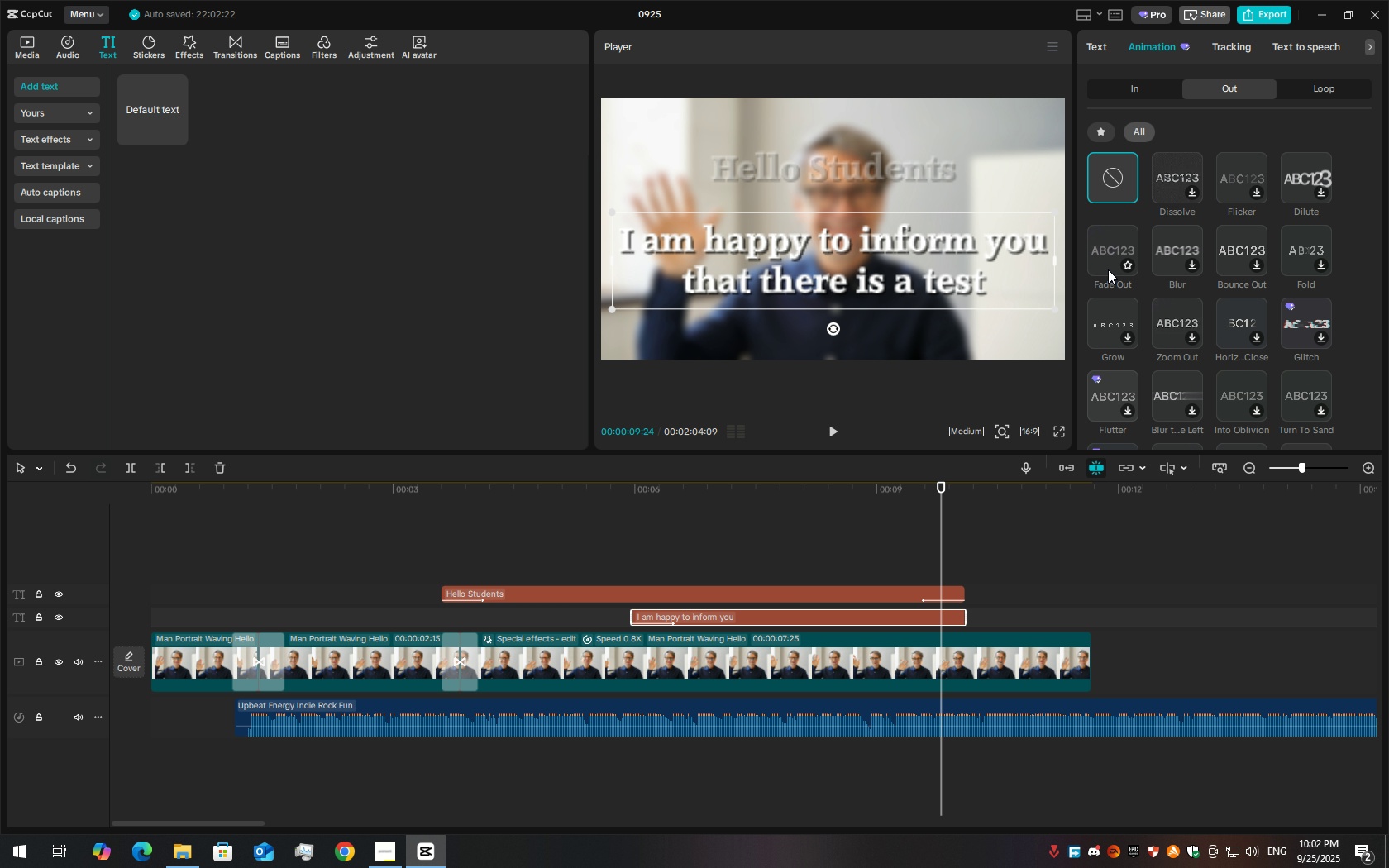 
left_click([1108, 263])
 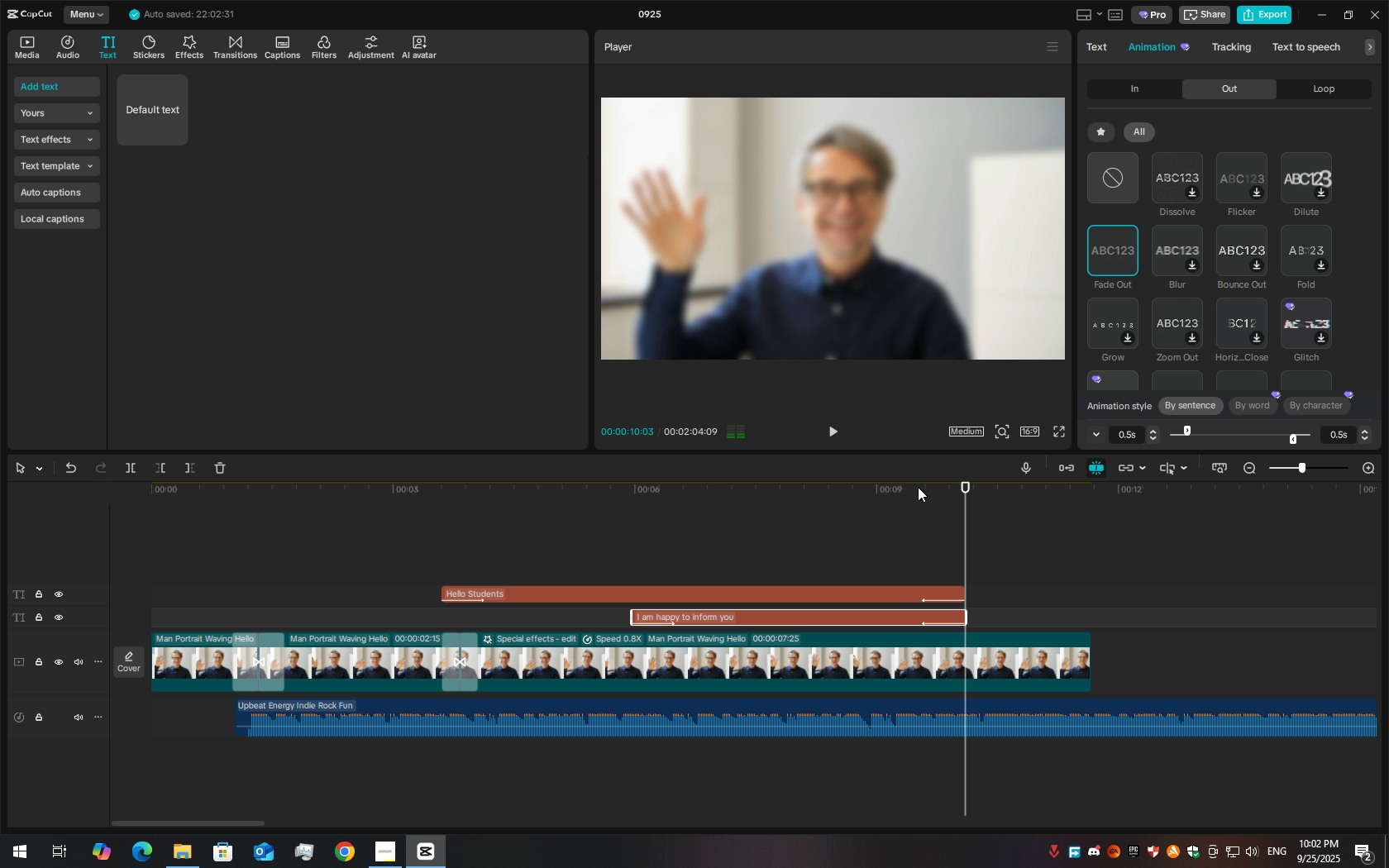 
left_click_drag(start_coordinate=[952, 485], to_coordinate=[856, 506])
 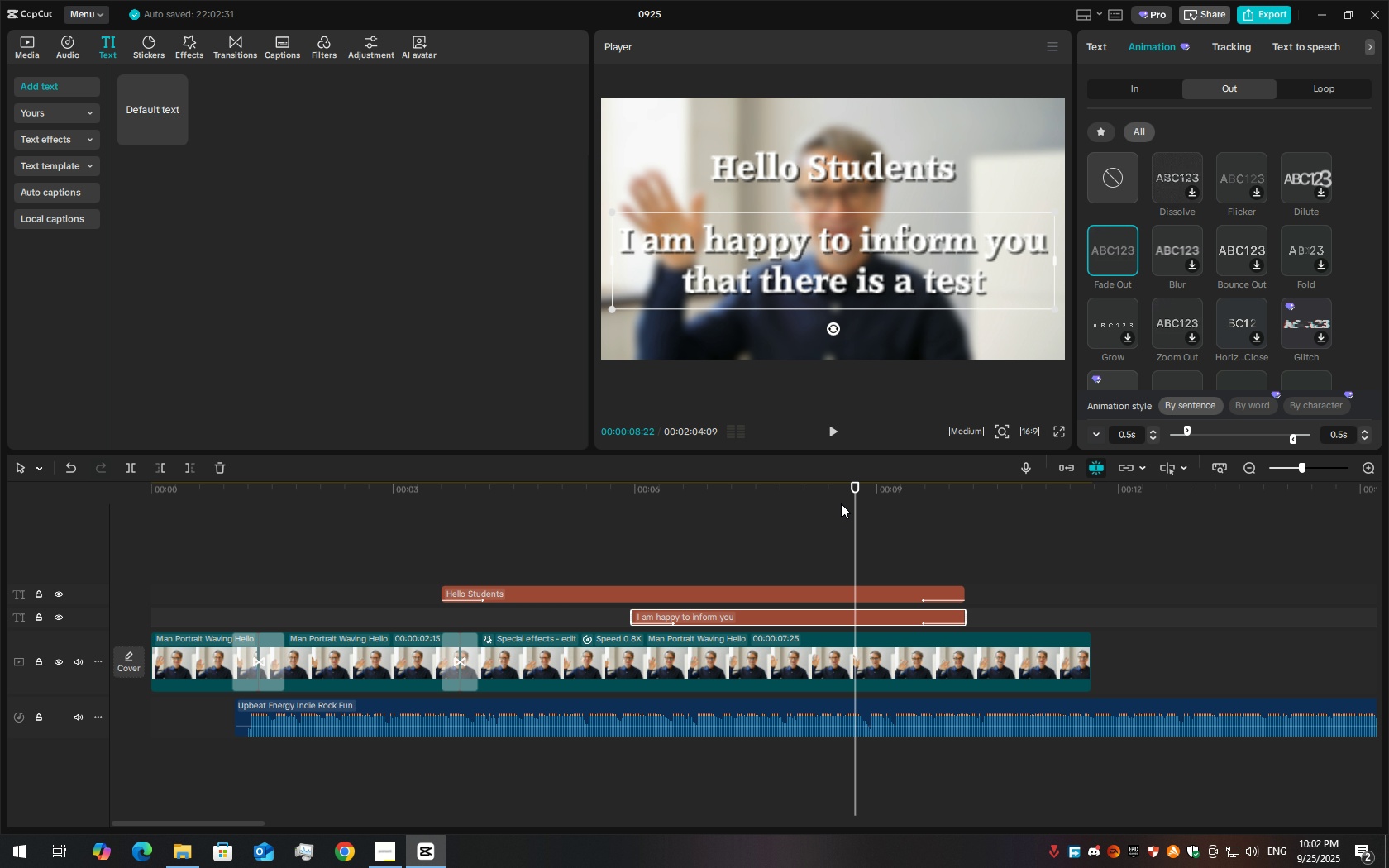 
key(Space)
 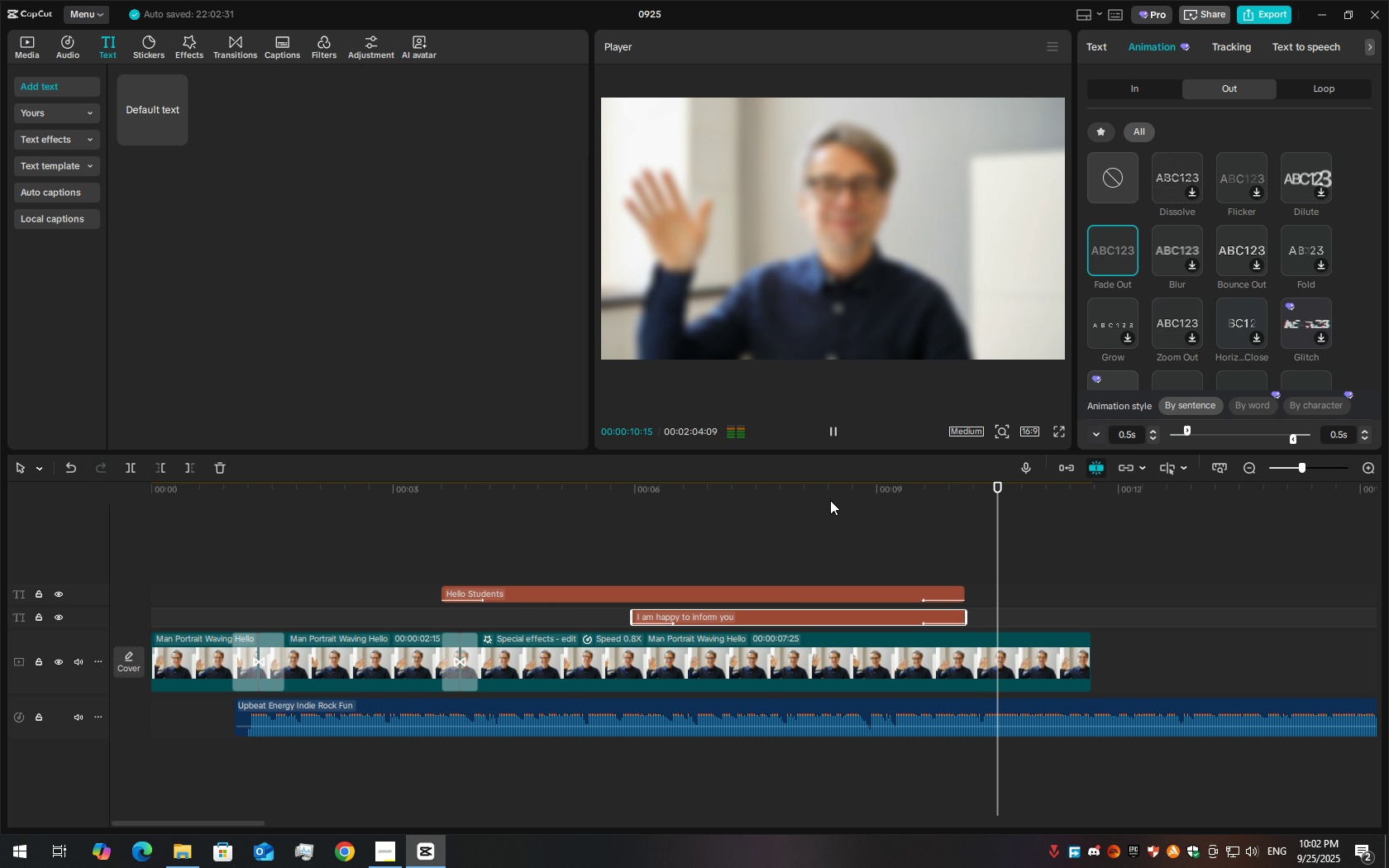 
key(Space)
 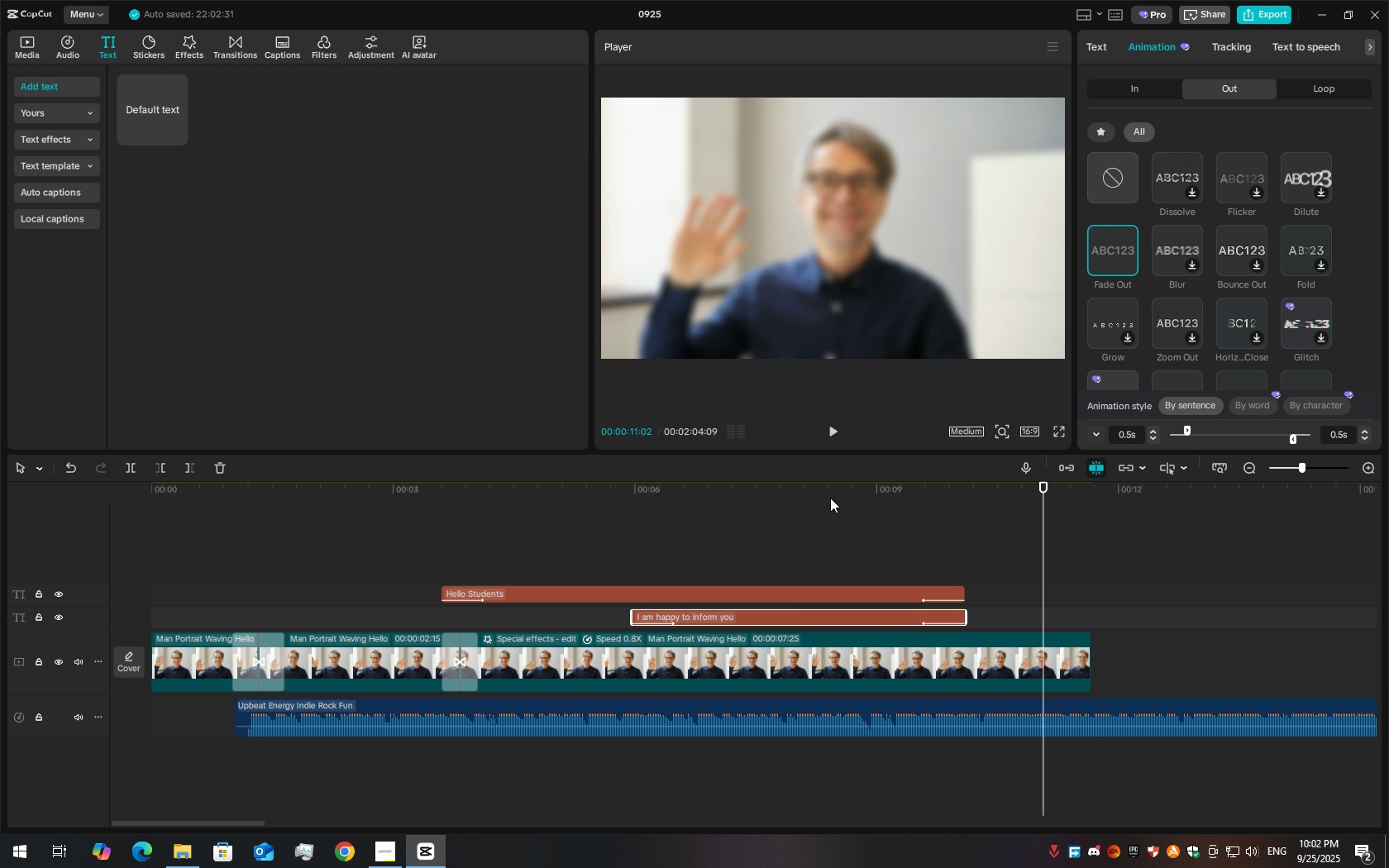 
key(Space)
 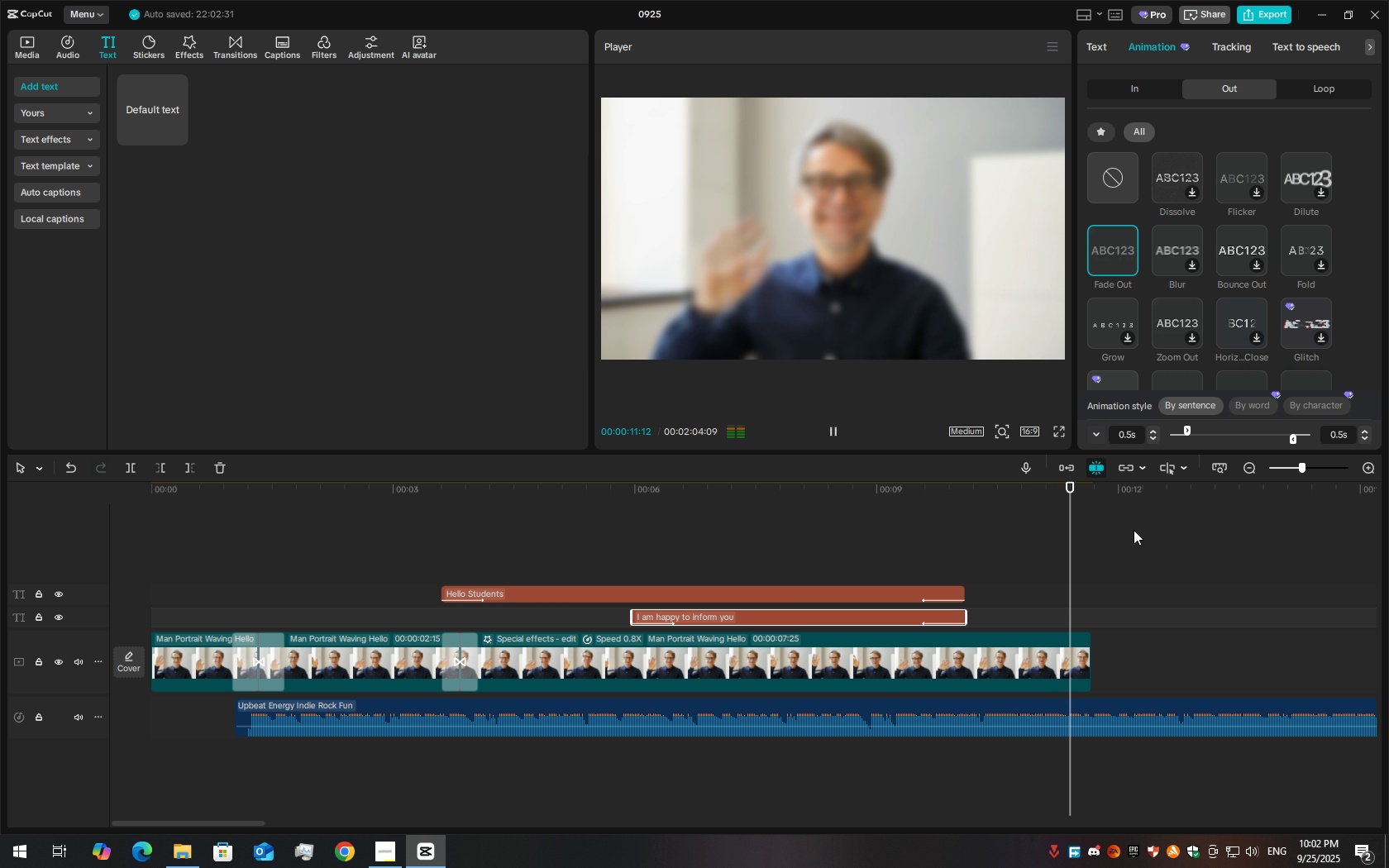 
key(Space)
 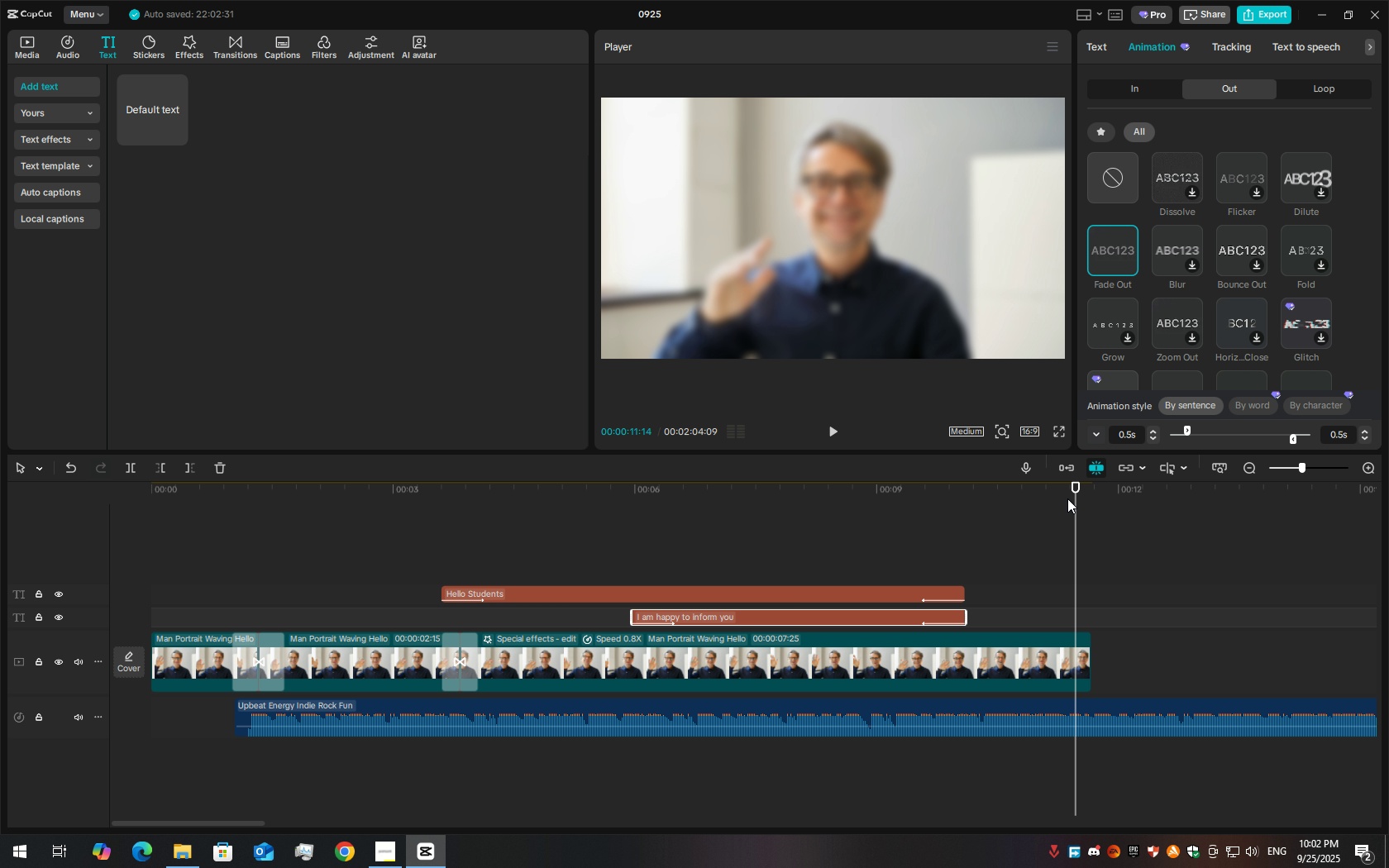 
left_click_drag(start_coordinate=[1067, 498], to_coordinate=[868, 518])
 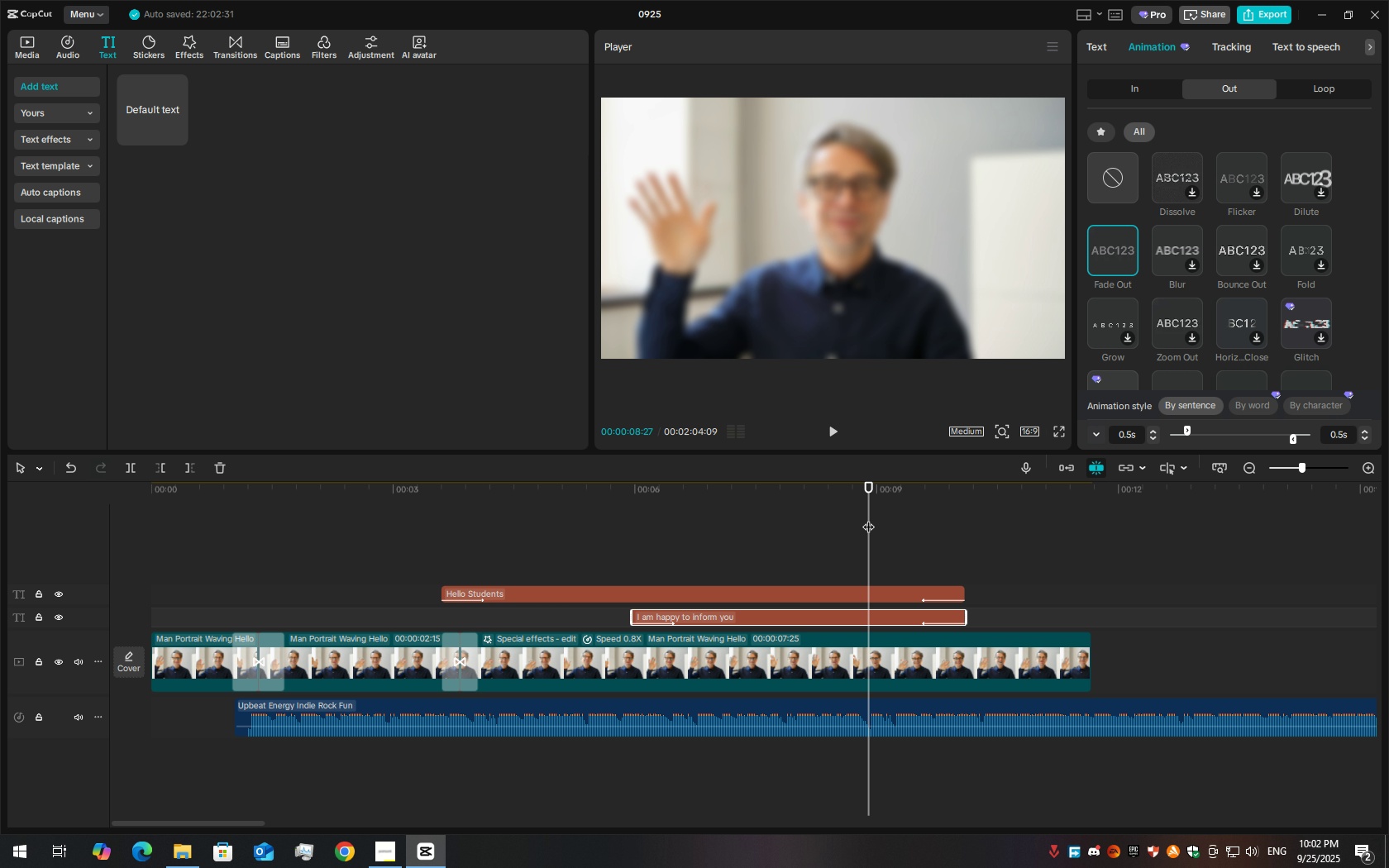 
key(Space)
 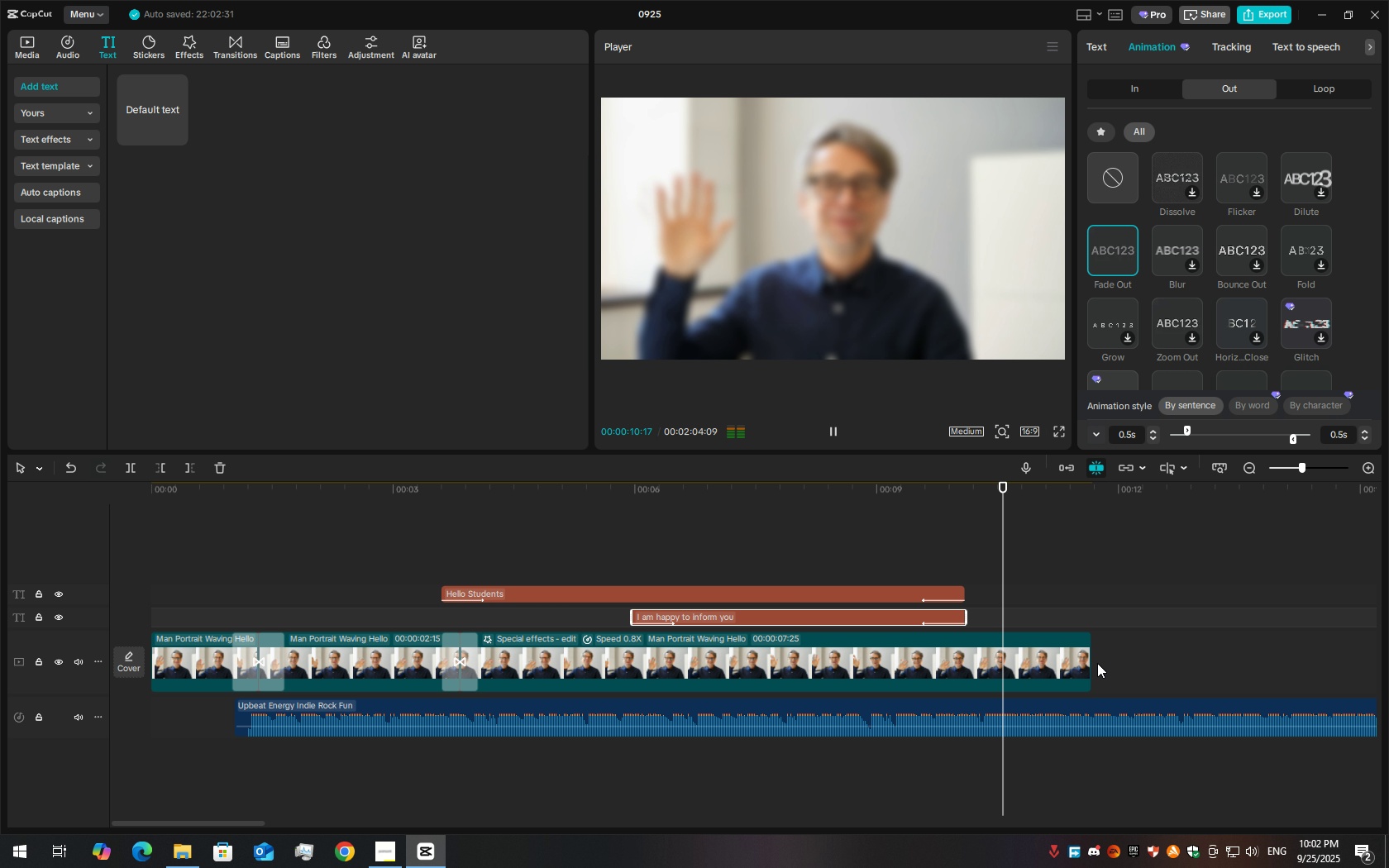 
key(Space)
 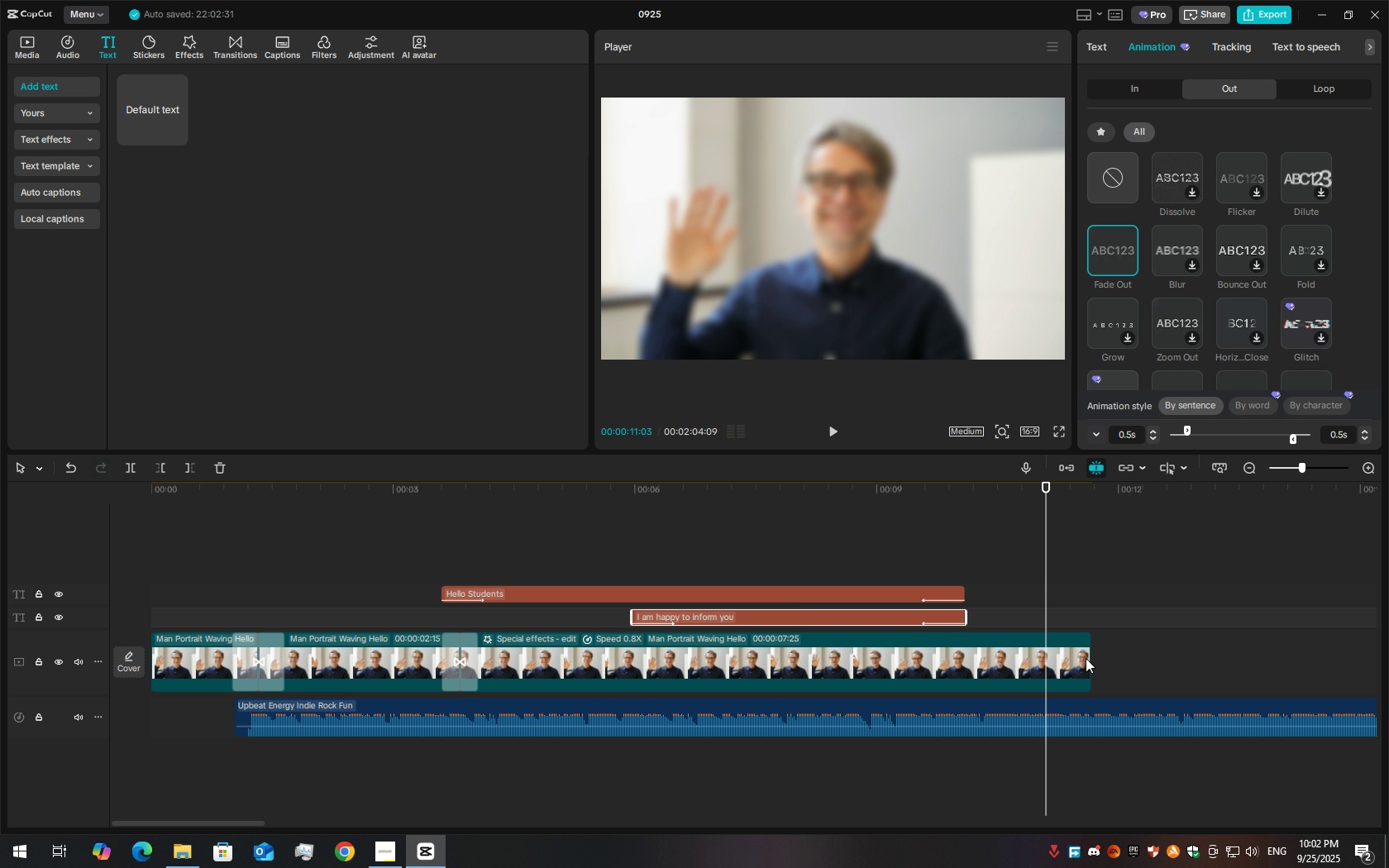 
left_click_drag(start_coordinate=[1091, 658], to_coordinate=[1046, 656])
 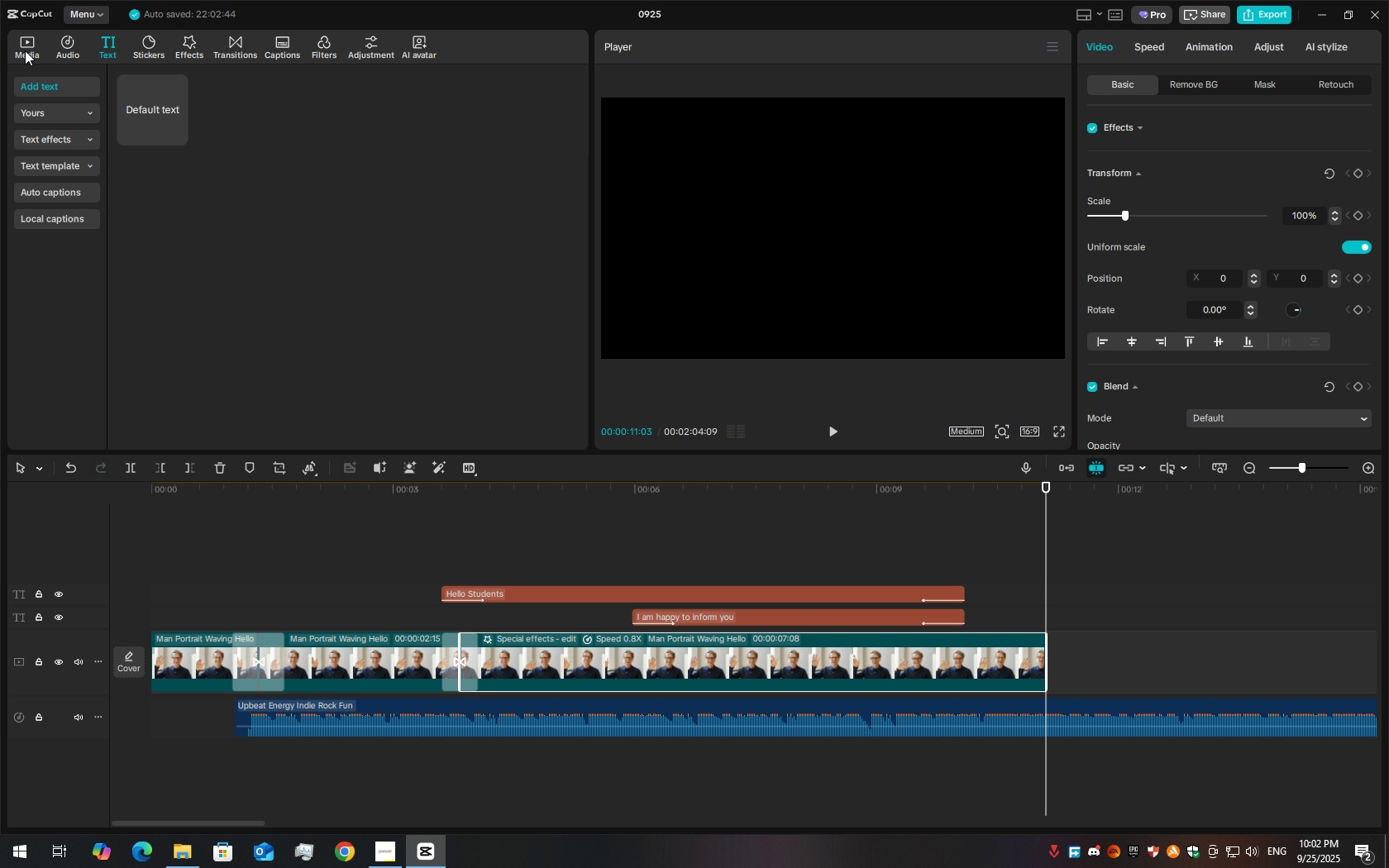 
left_click([25, 47])
 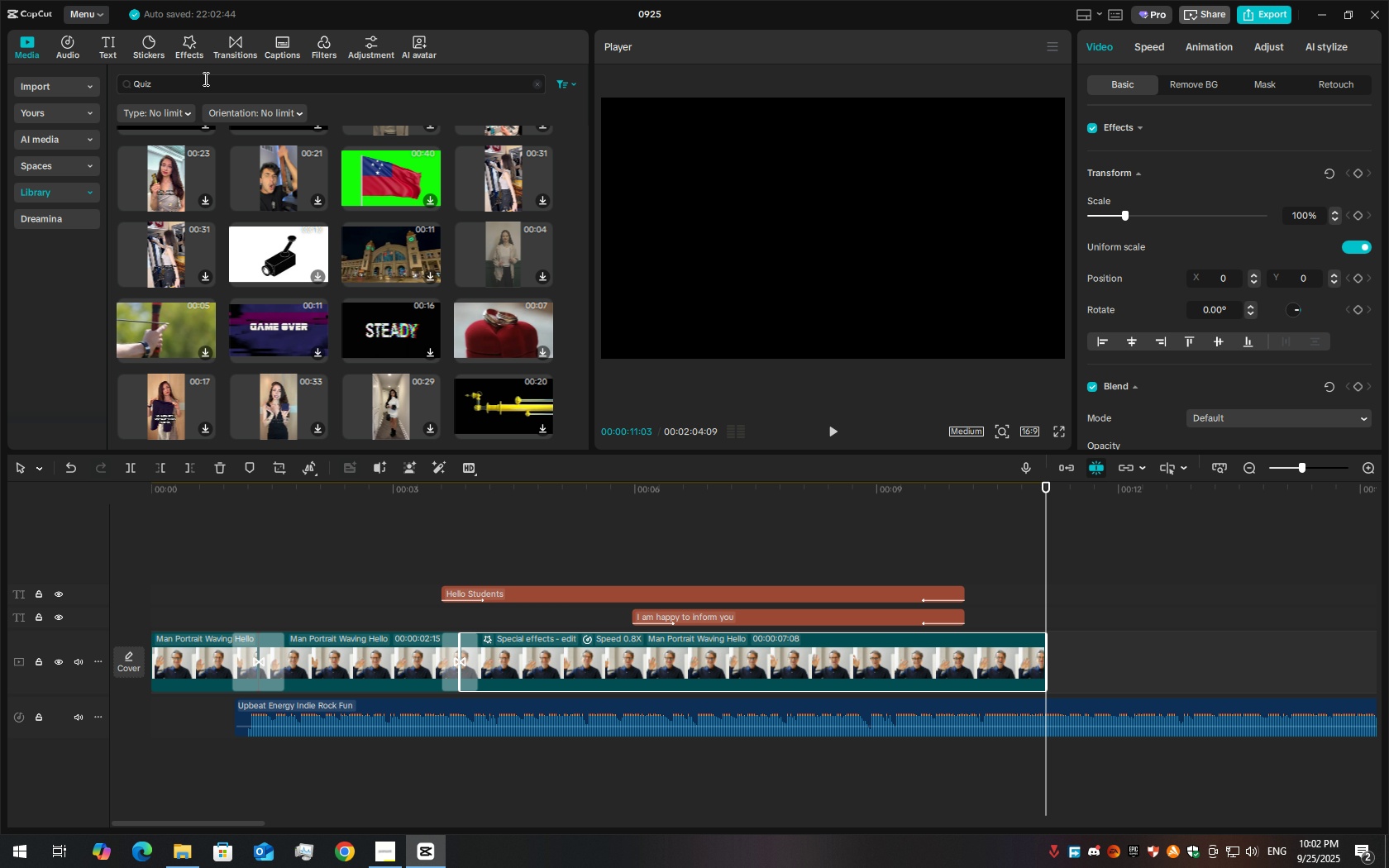 
double_click([204, 79])
 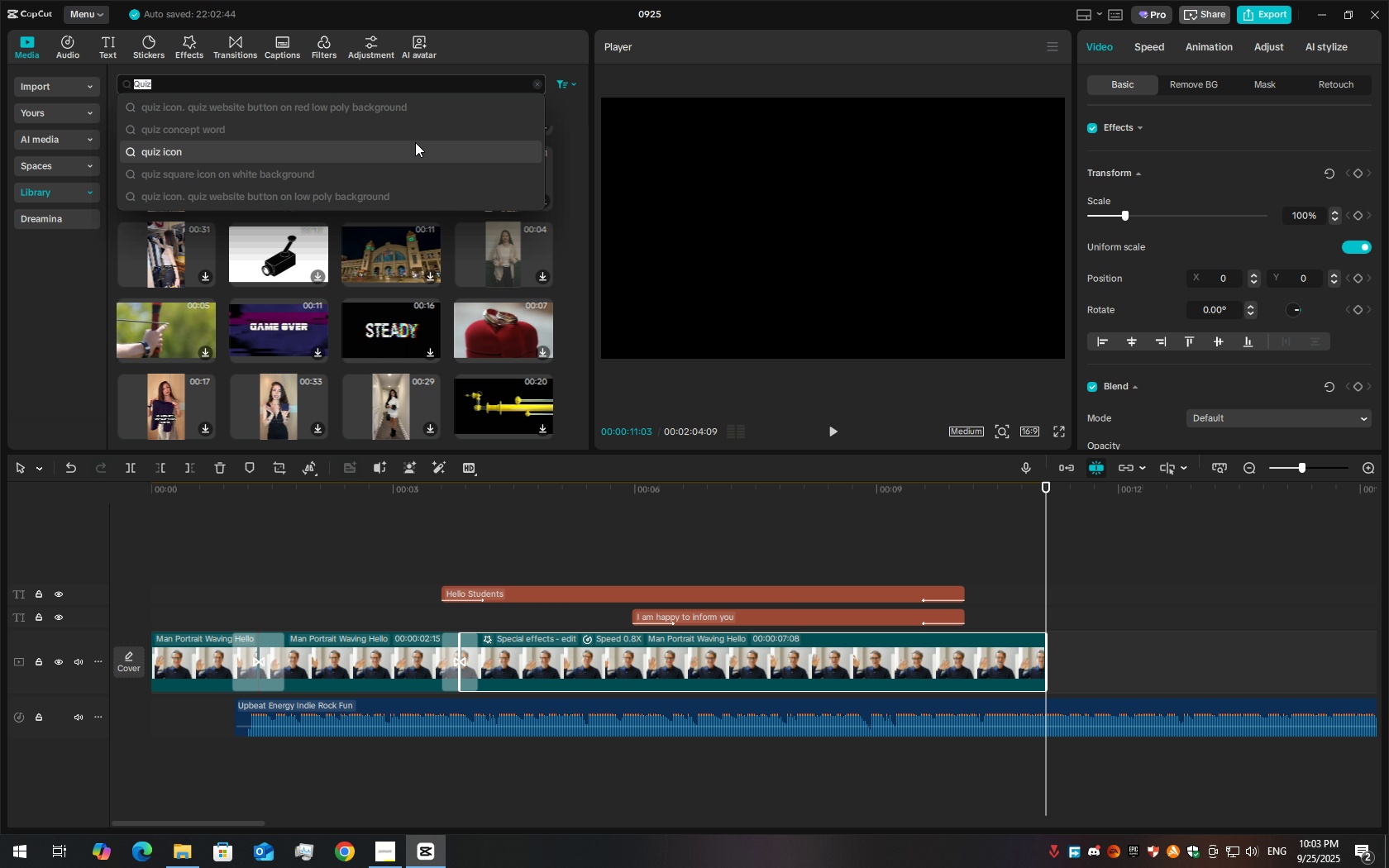 
wait(19.29)
 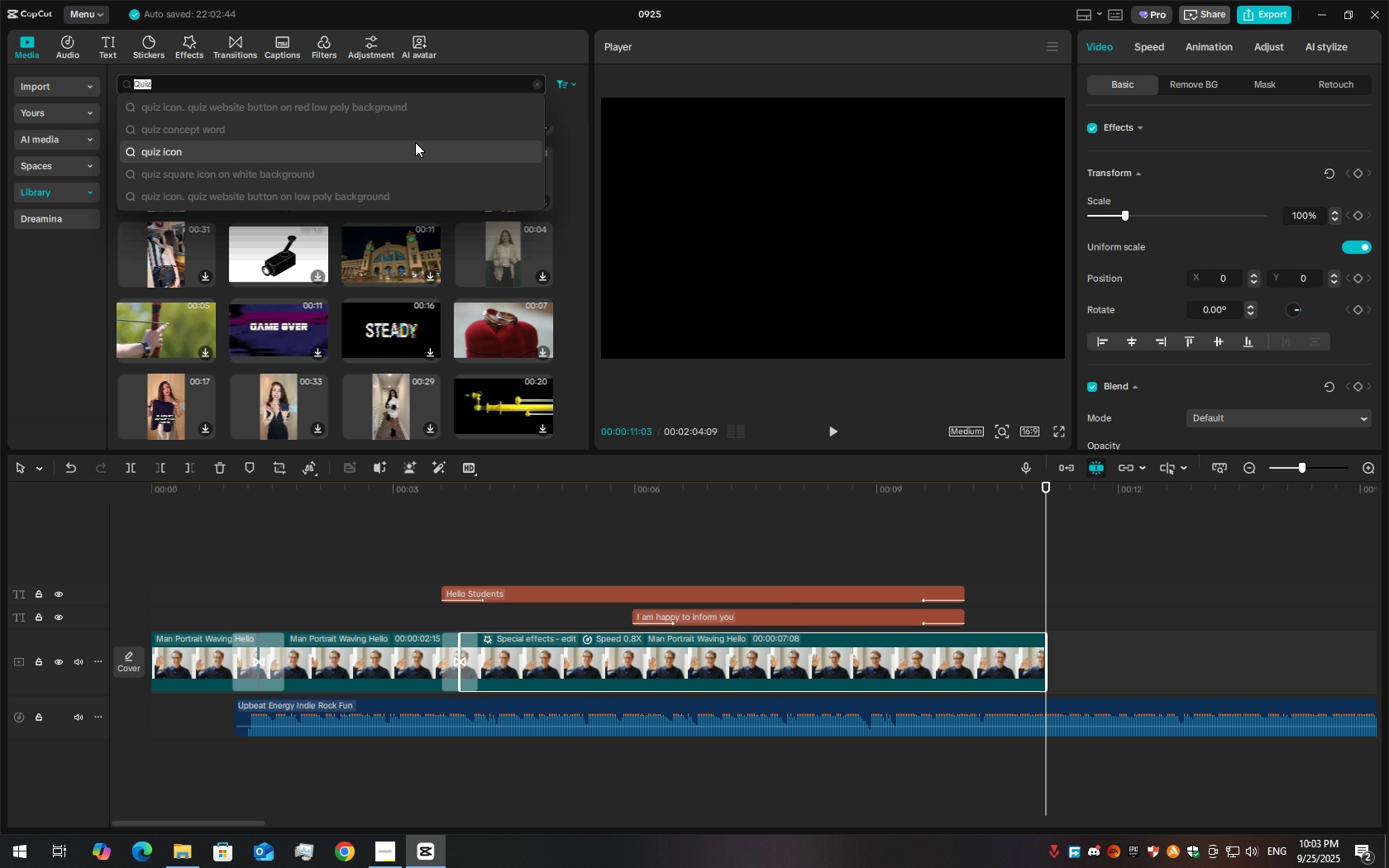 
type(competion)
 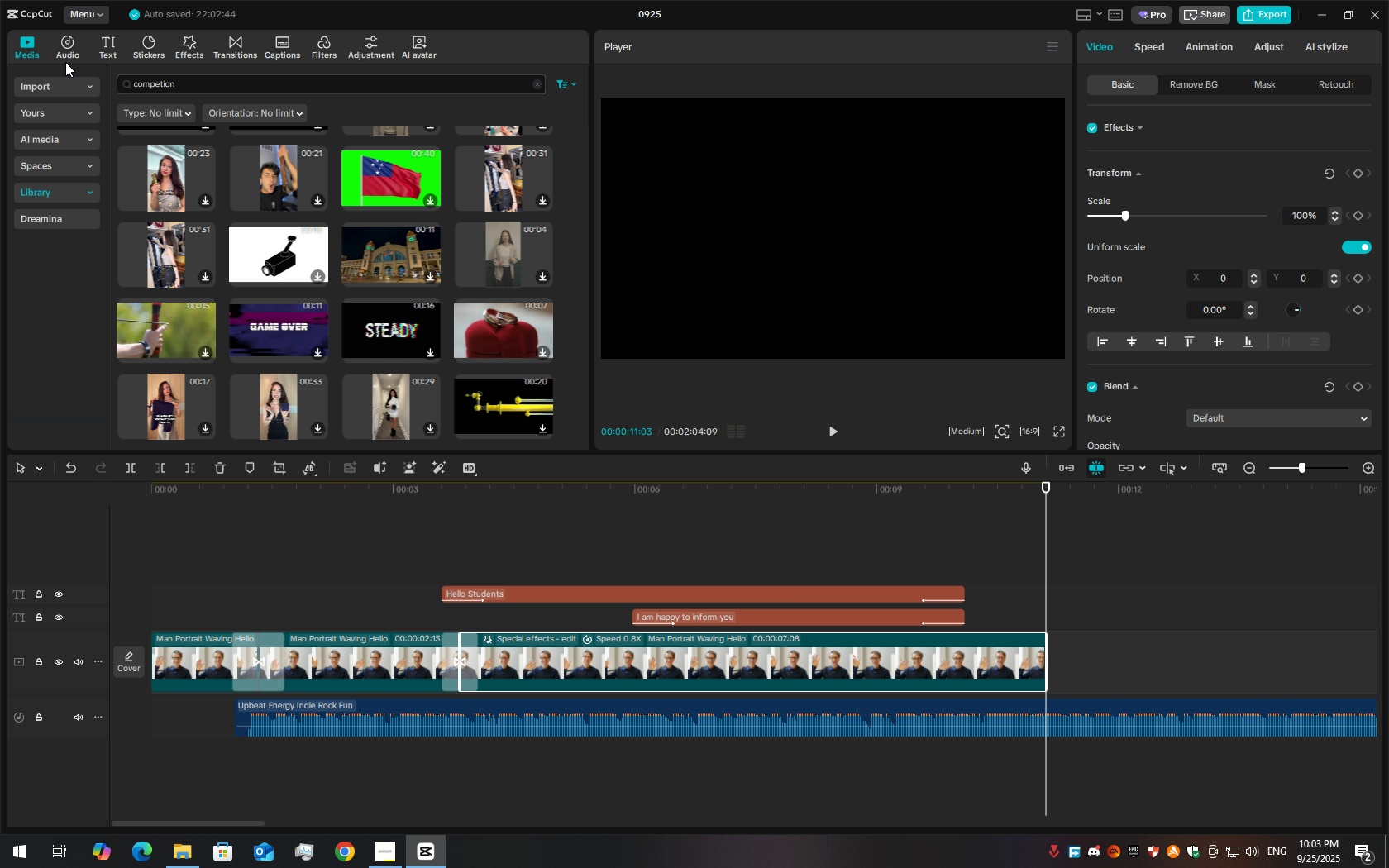 
hold_key(key=ArrowLeft, duration=0.31)
 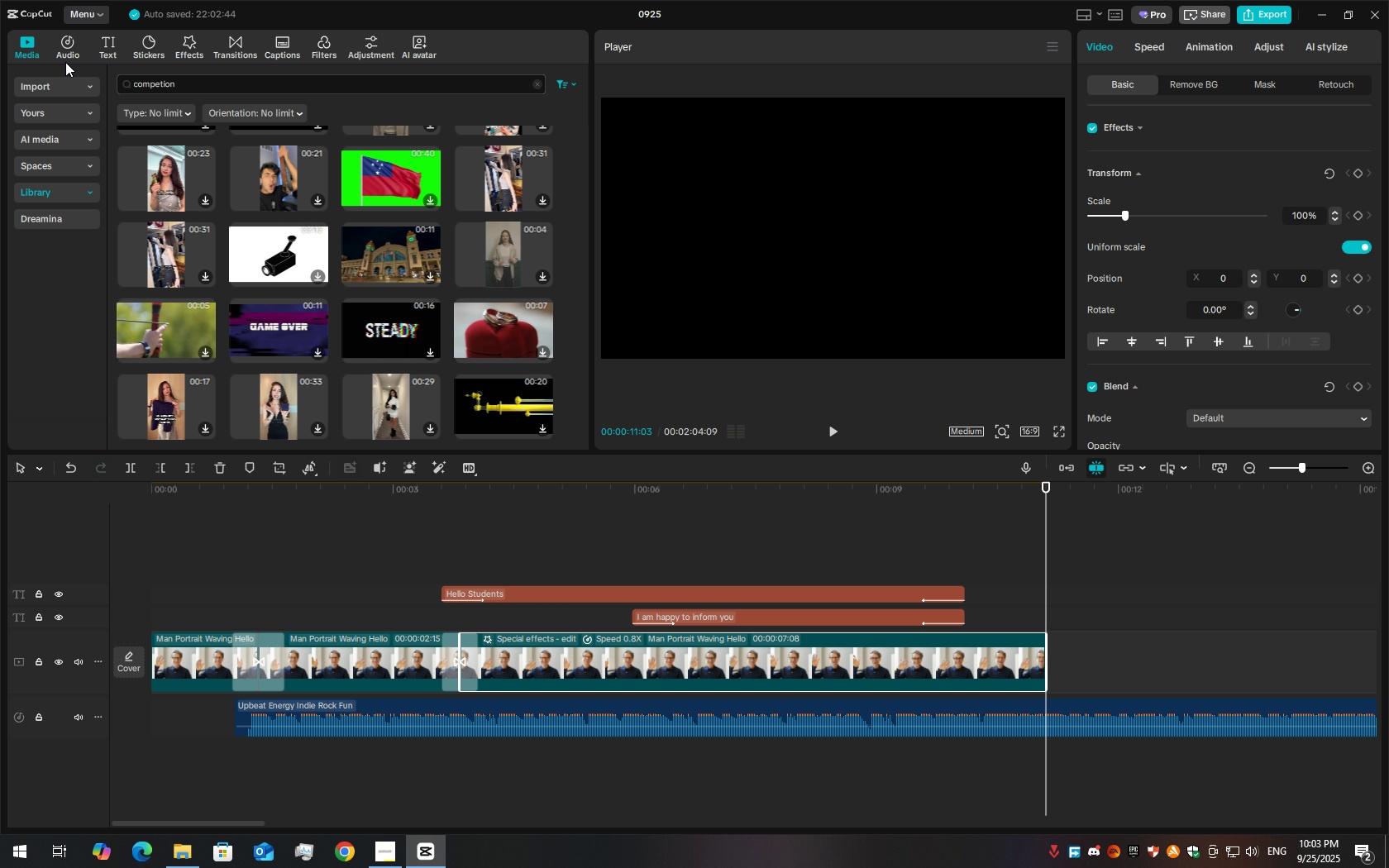 
key(ArrowLeft)
 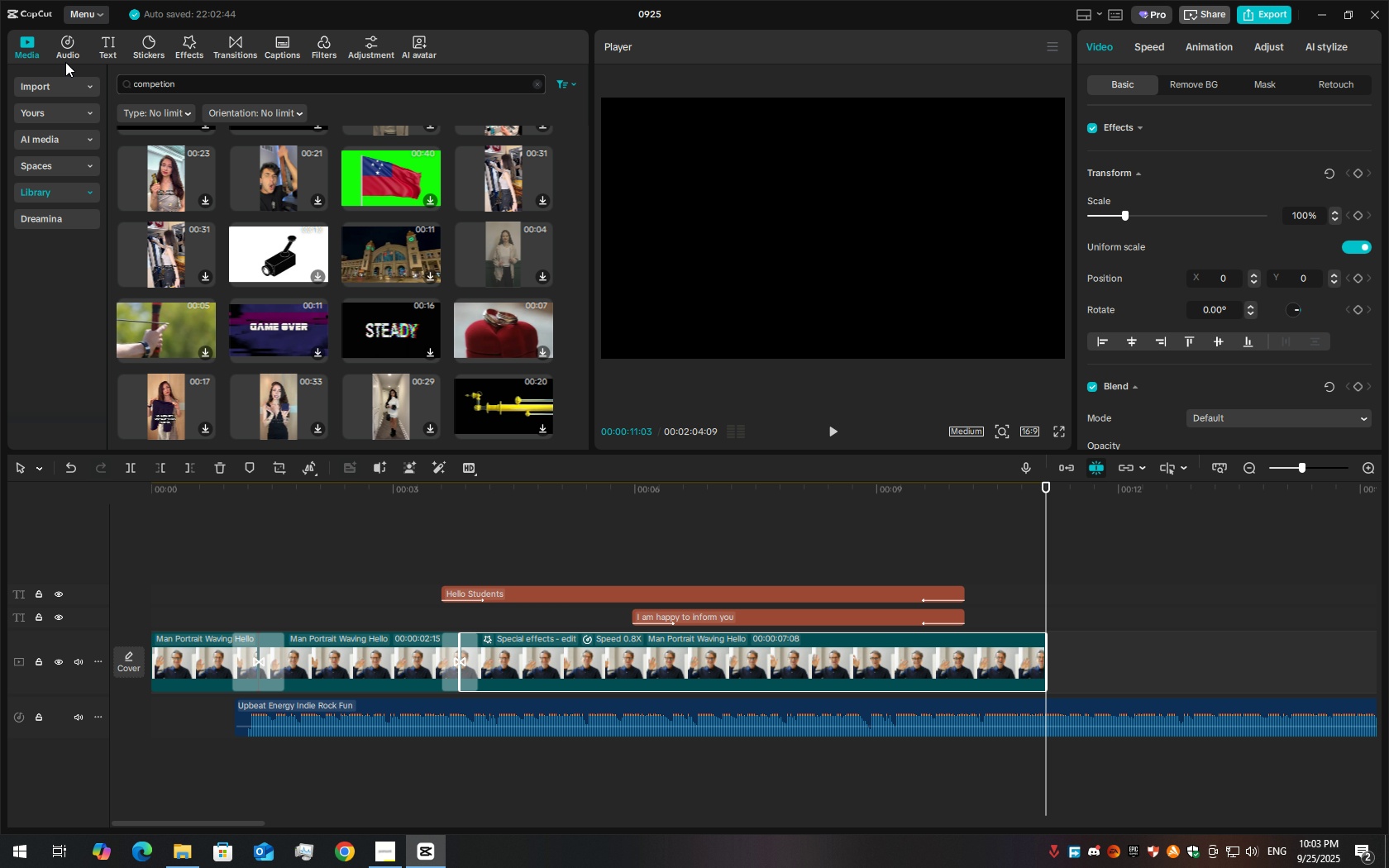 
key(ArrowRight)
 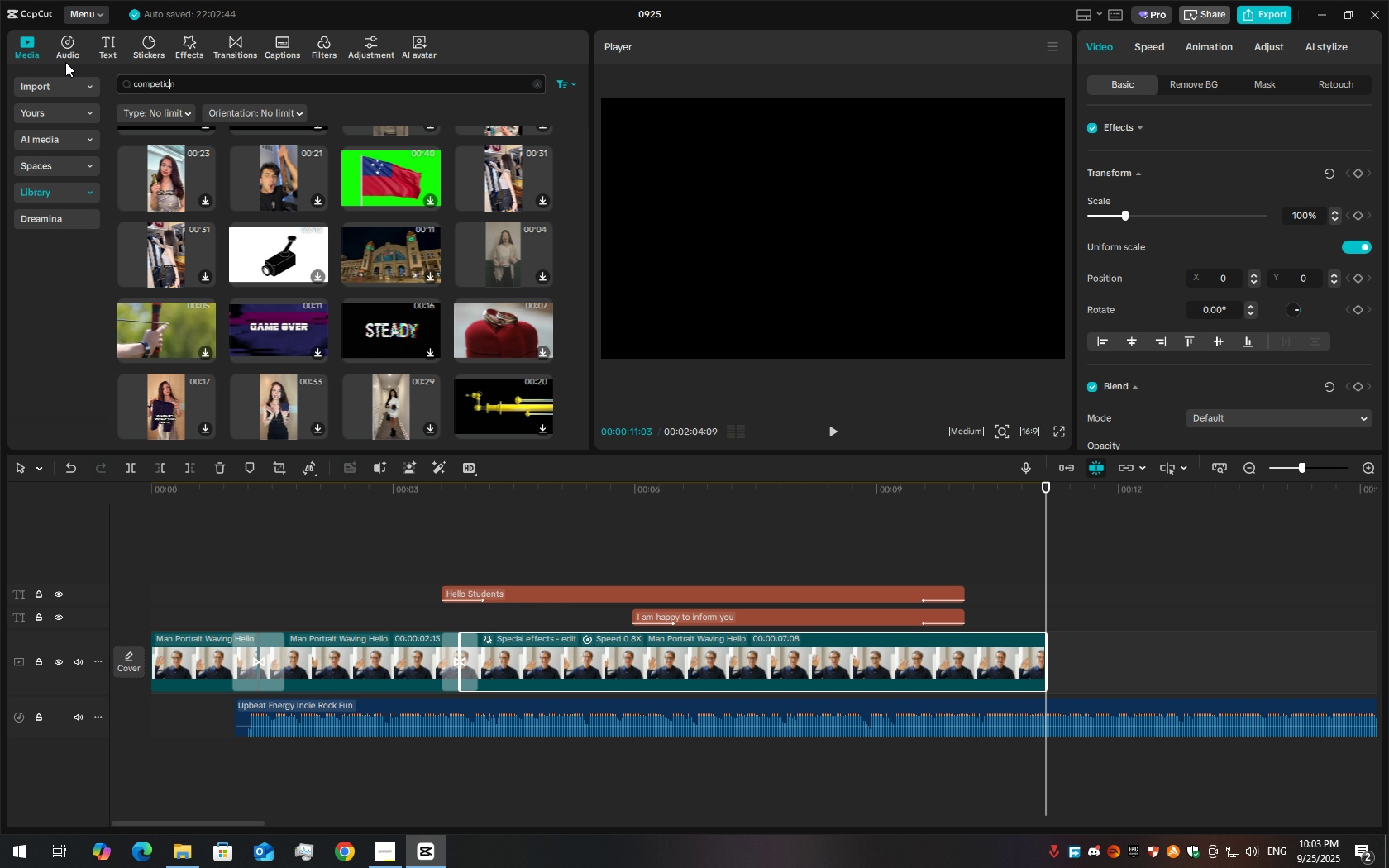 
key(ArrowLeft)
 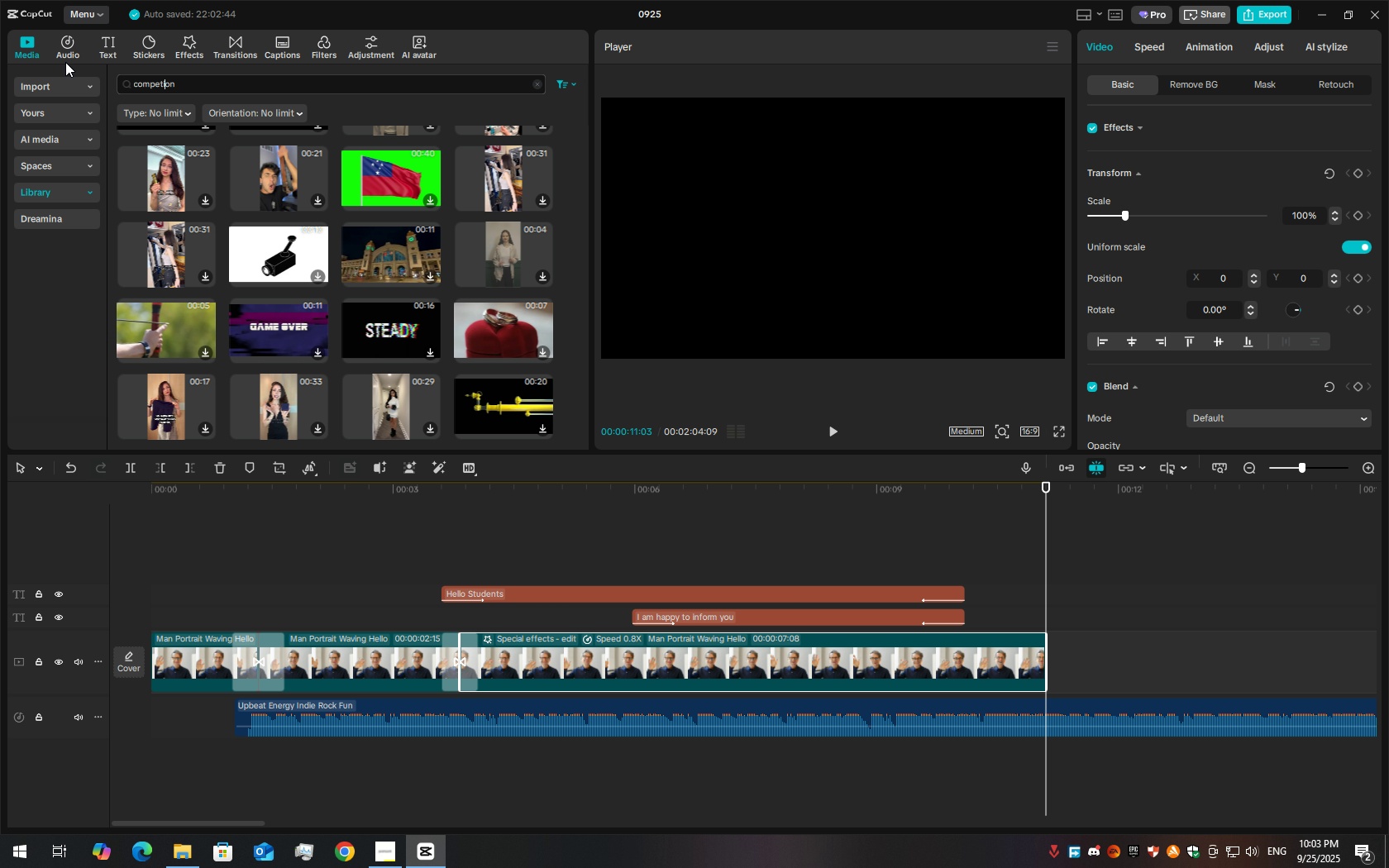 
type(ti)
 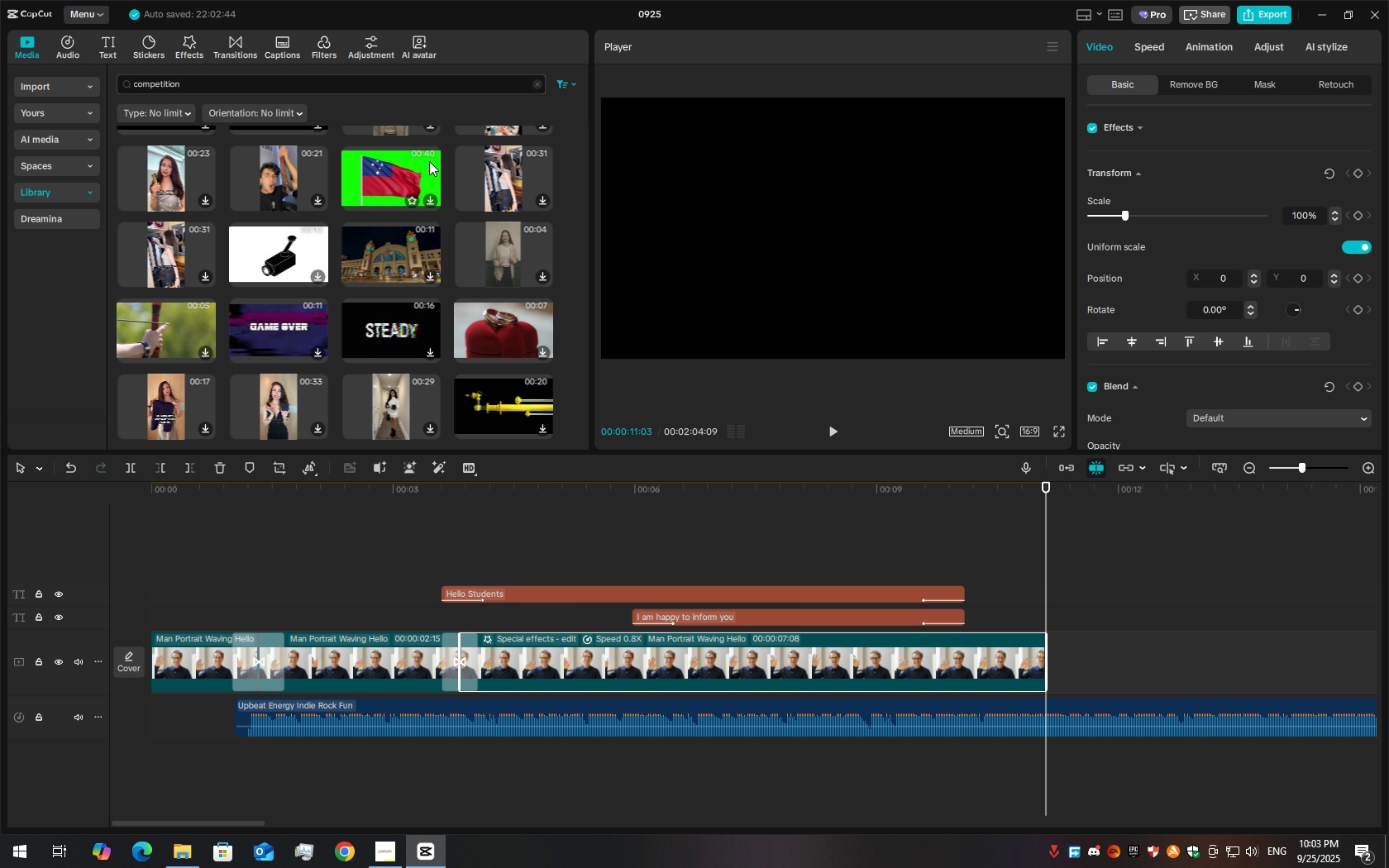 
wait(8.07)
 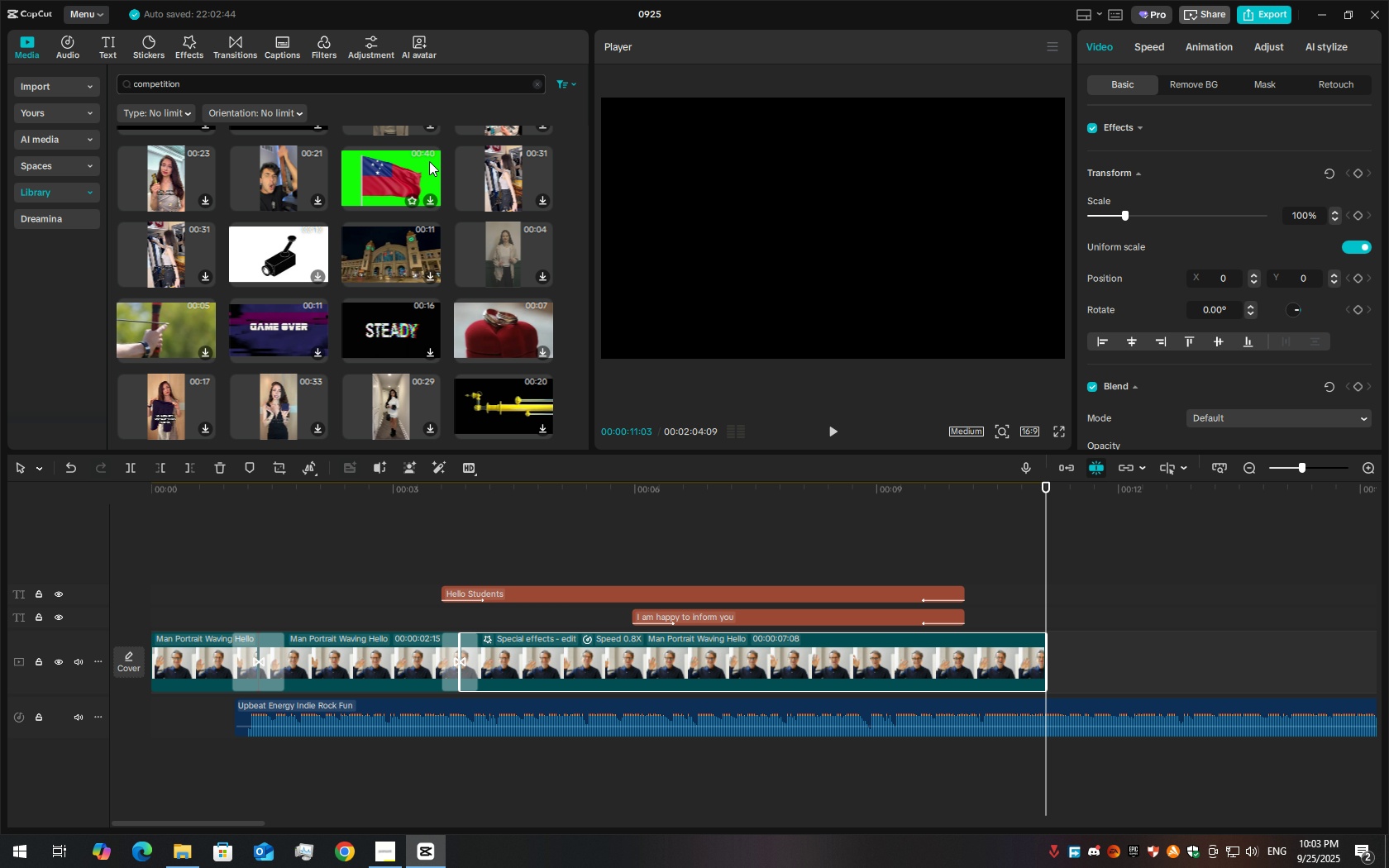 
scroll: coordinate [268, 254], scroll_direction: down, amount: 5.0
 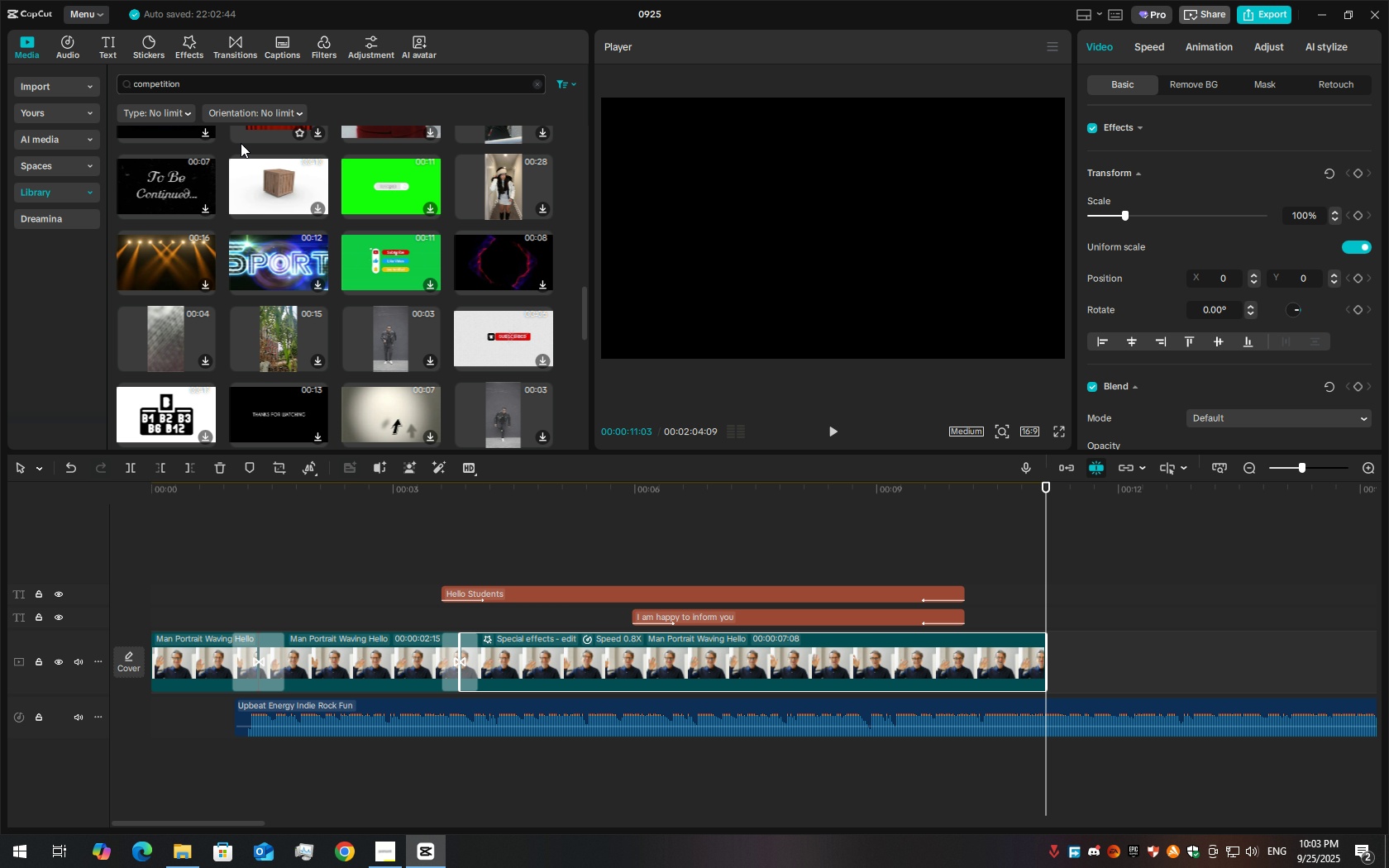 
key(Enter)
 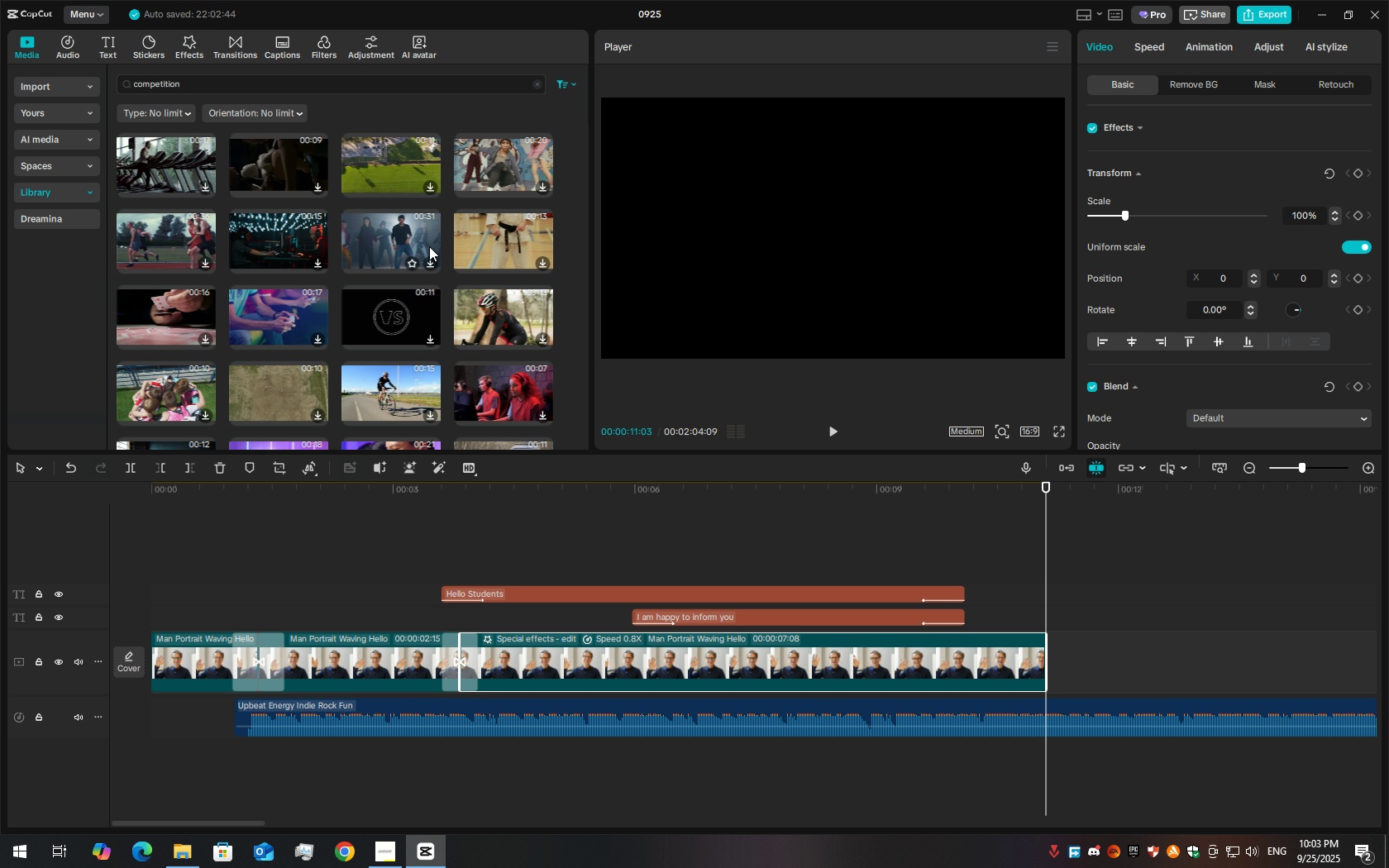 
wait(8.12)
 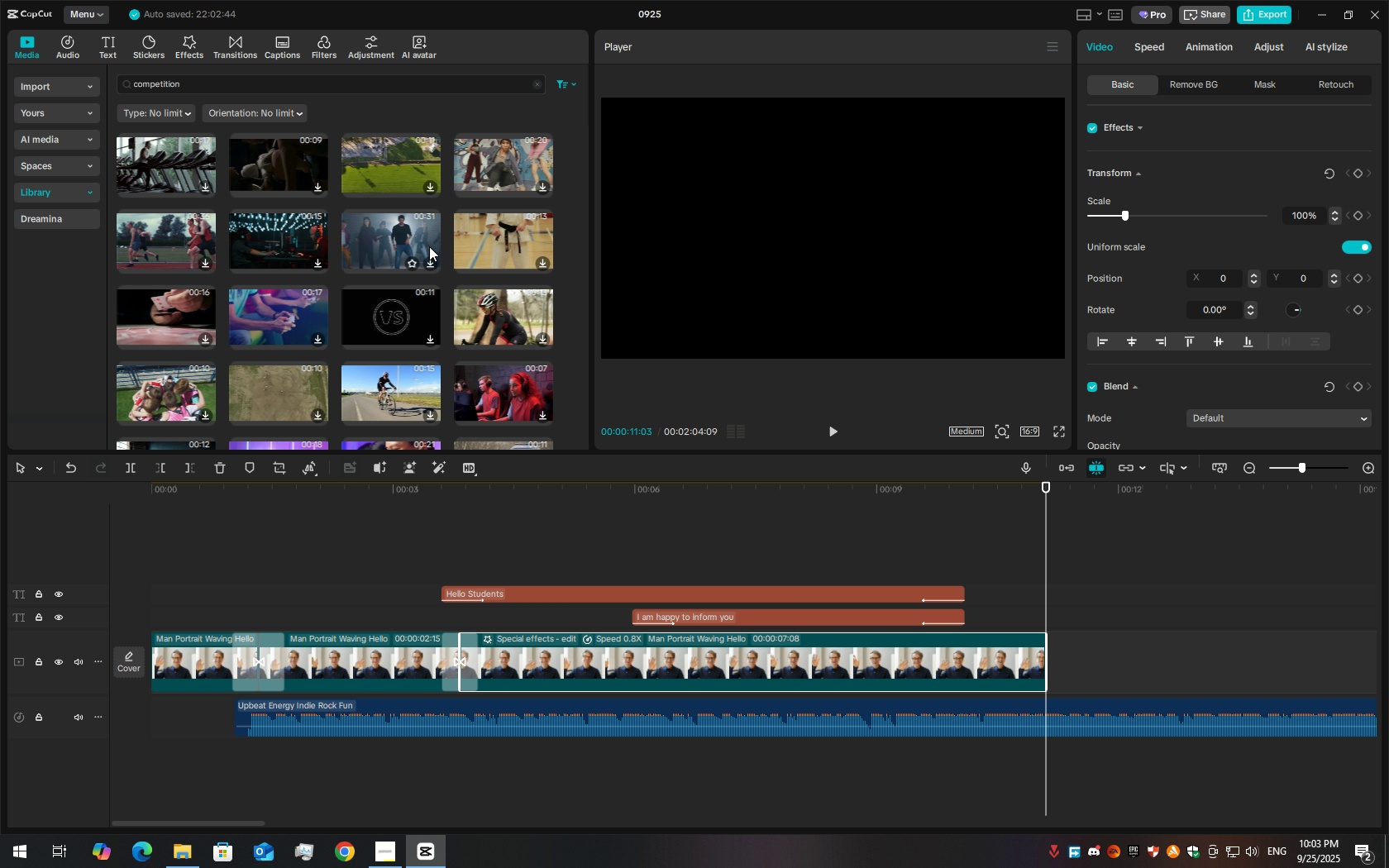 
scroll: coordinate [341, 264], scroll_direction: down, amount: 2.0
 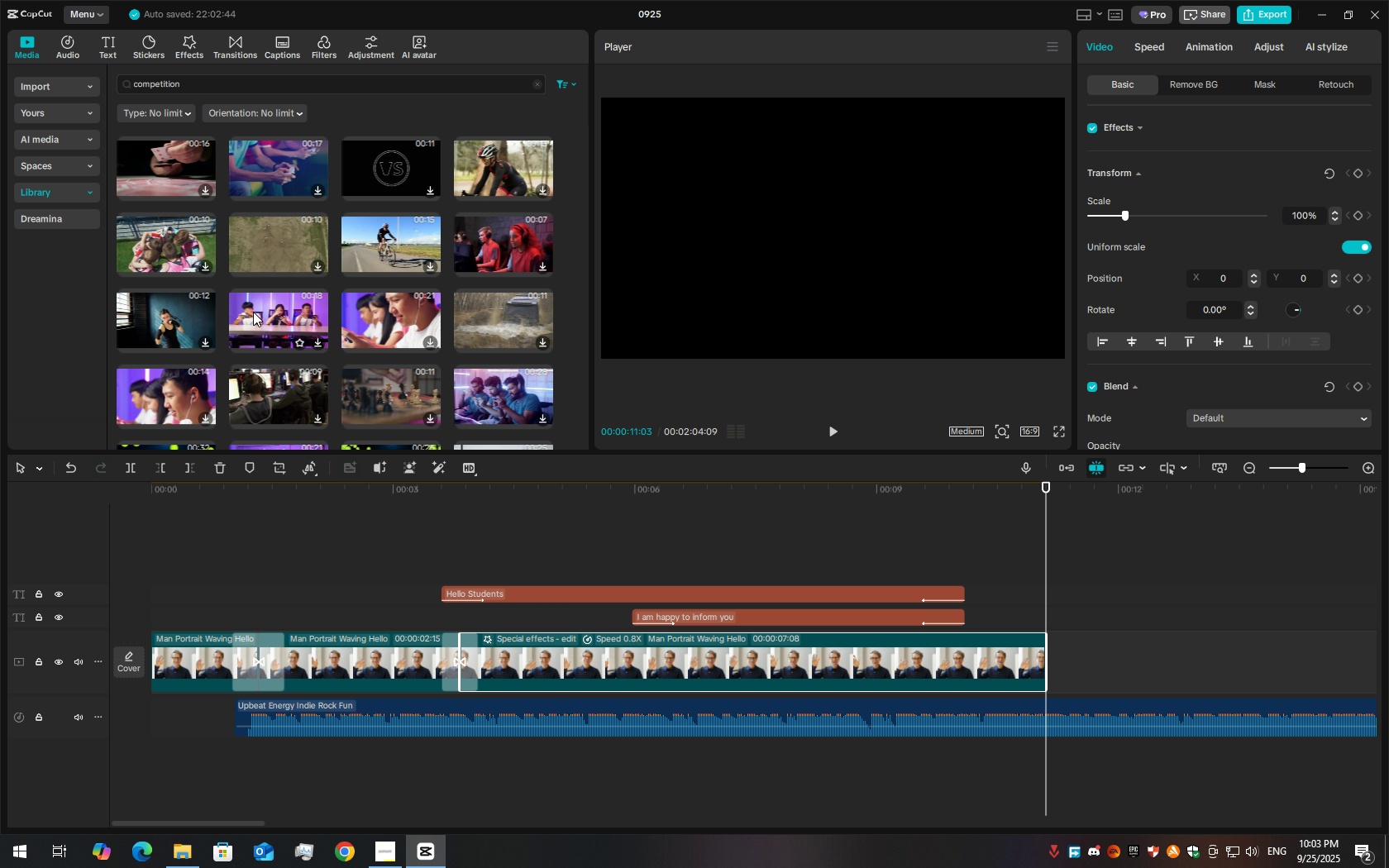 
left_click_drag(start_coordinate=[246, 309], to_coordinate=[1044, 650])
 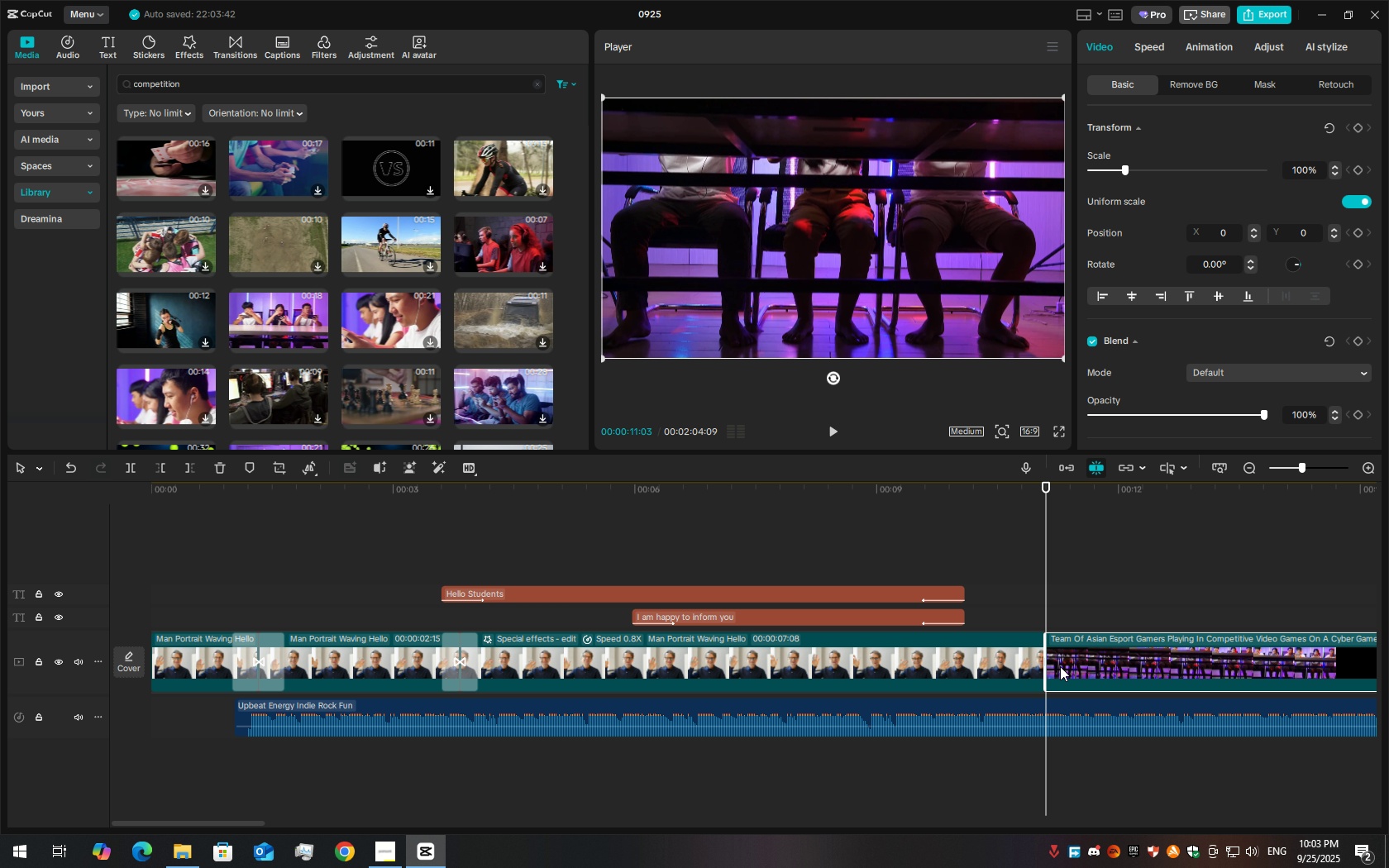 
left_click_drag(start_coordinate=[1048, 664], to_coordinate=[1118, 651])
 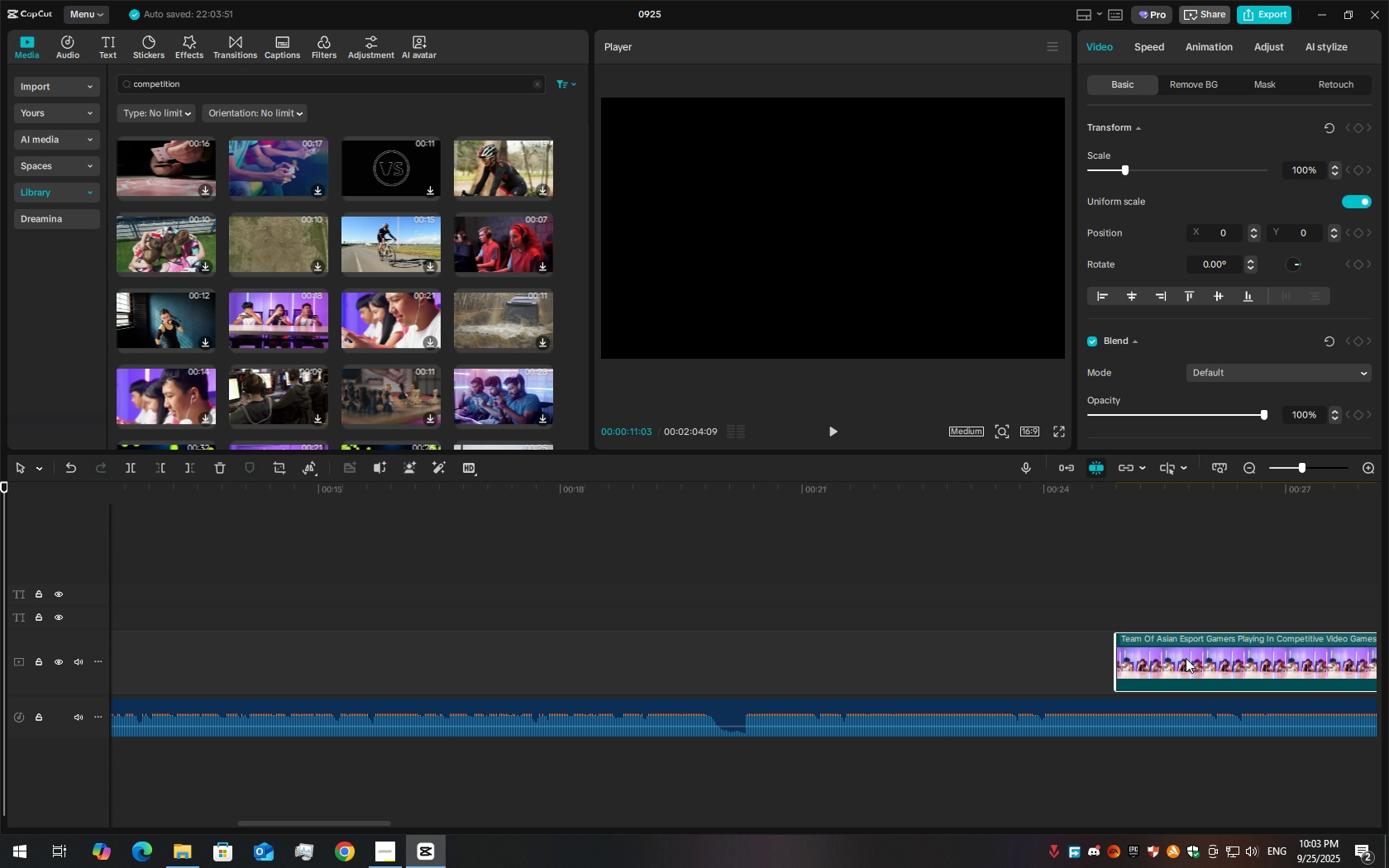 
left_click_drag(start_coordinate=[1186, 658], to_coordinate=[1020, 662])
 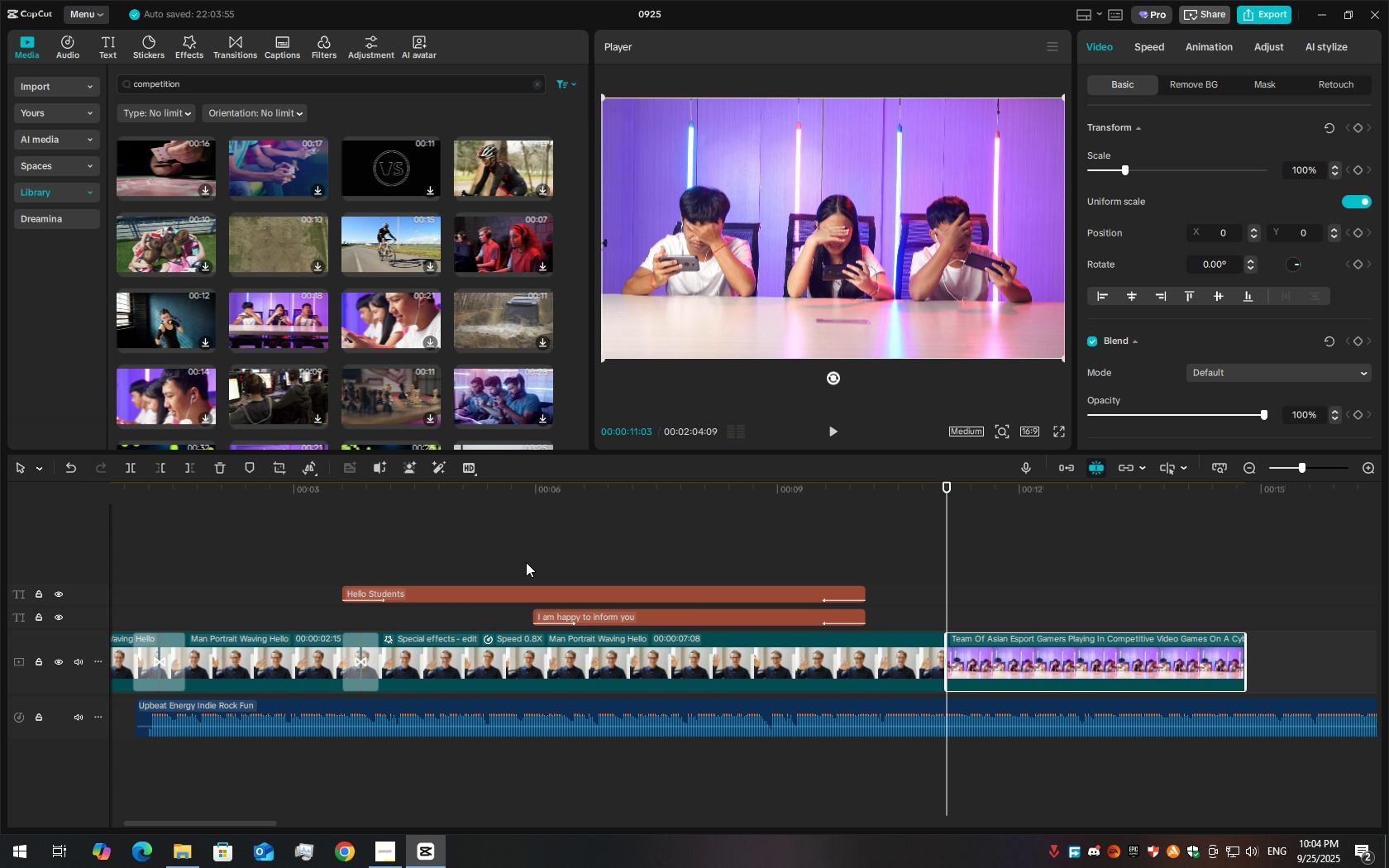 
wait(60.16)
 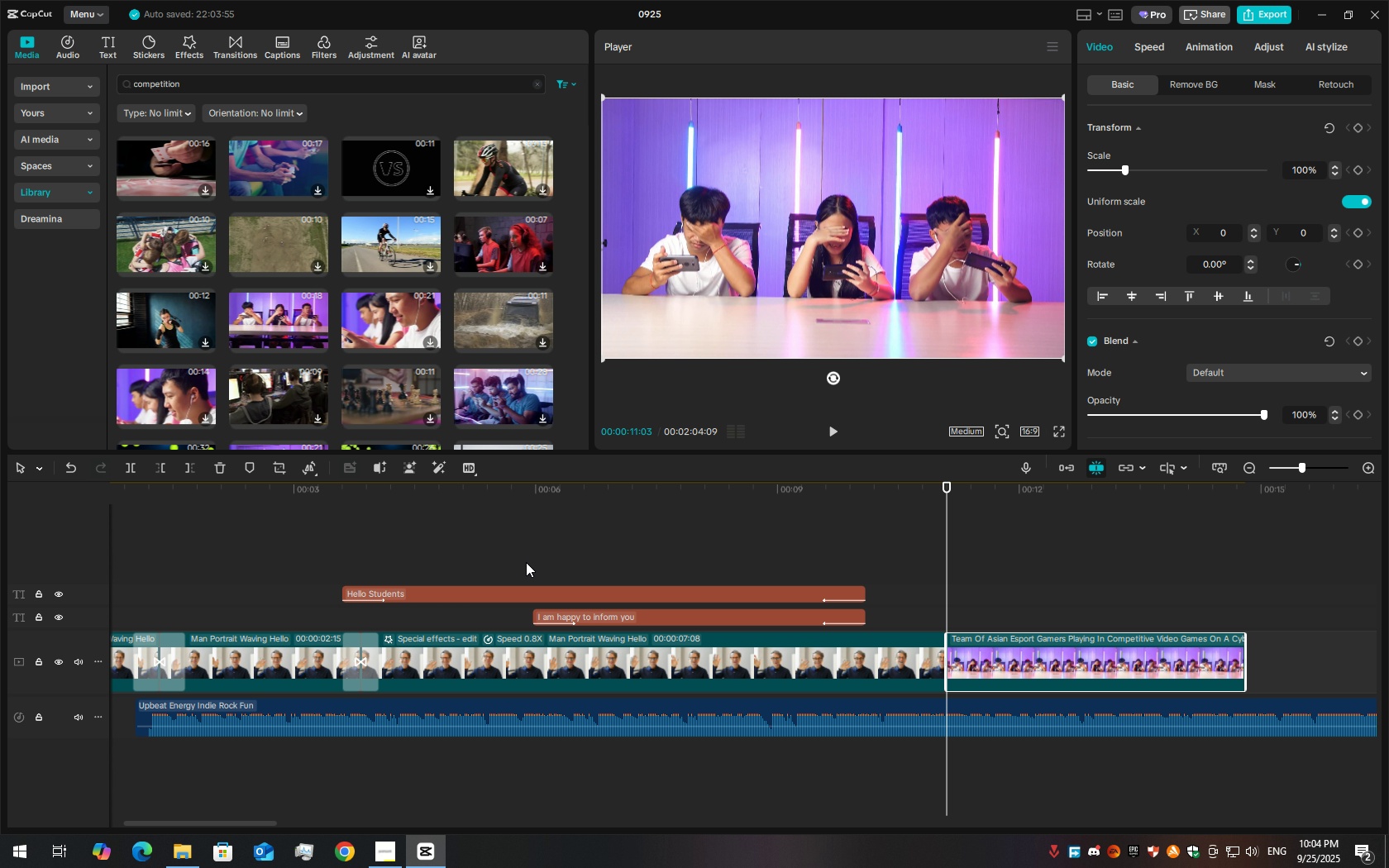 
left_click_drag(start_coordinate=[642, 480], to_coordinate=[479, 521])
 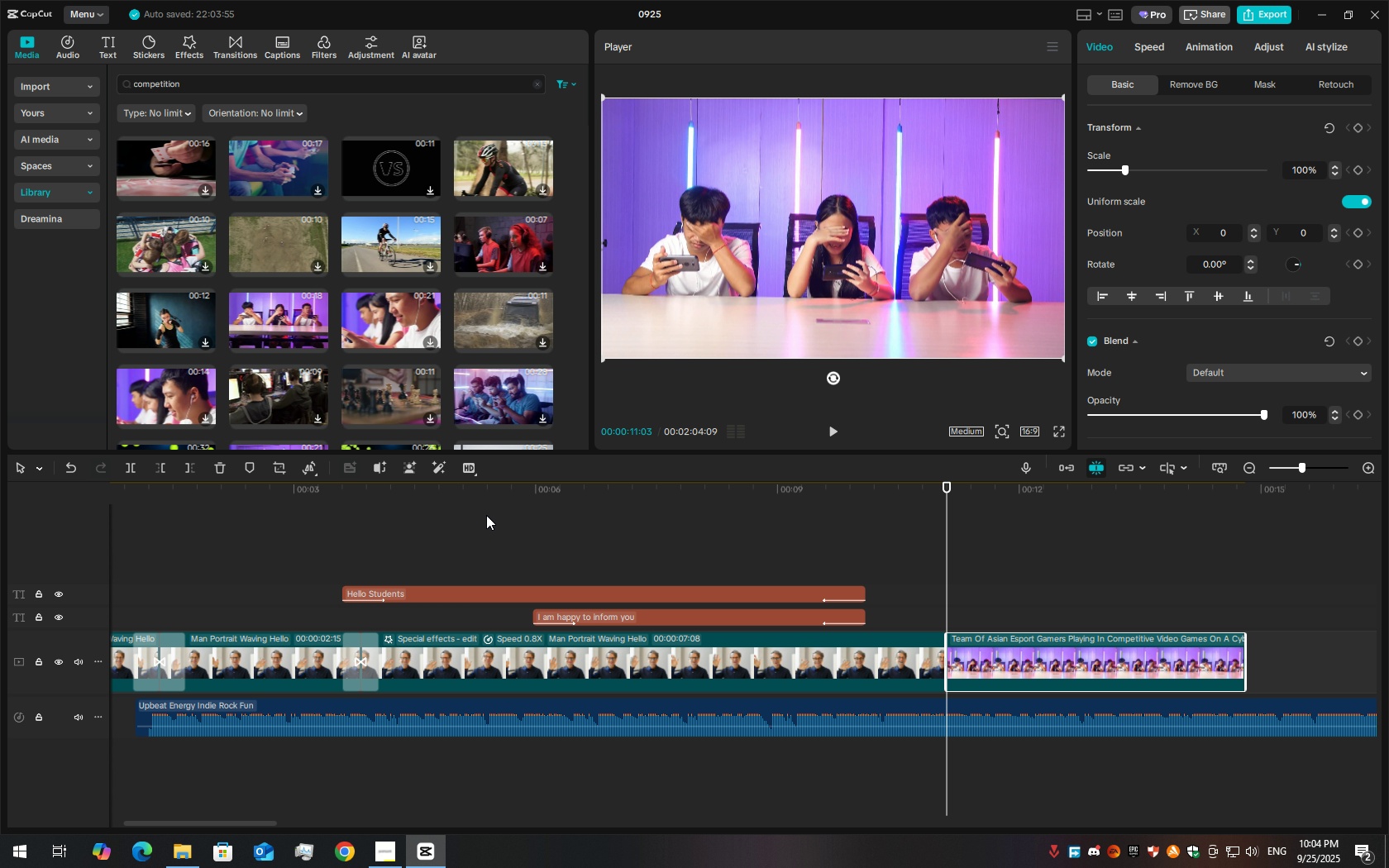 
left_click_drag(start_coordinate=[486, 515], to_coordinate=[512, 508])
 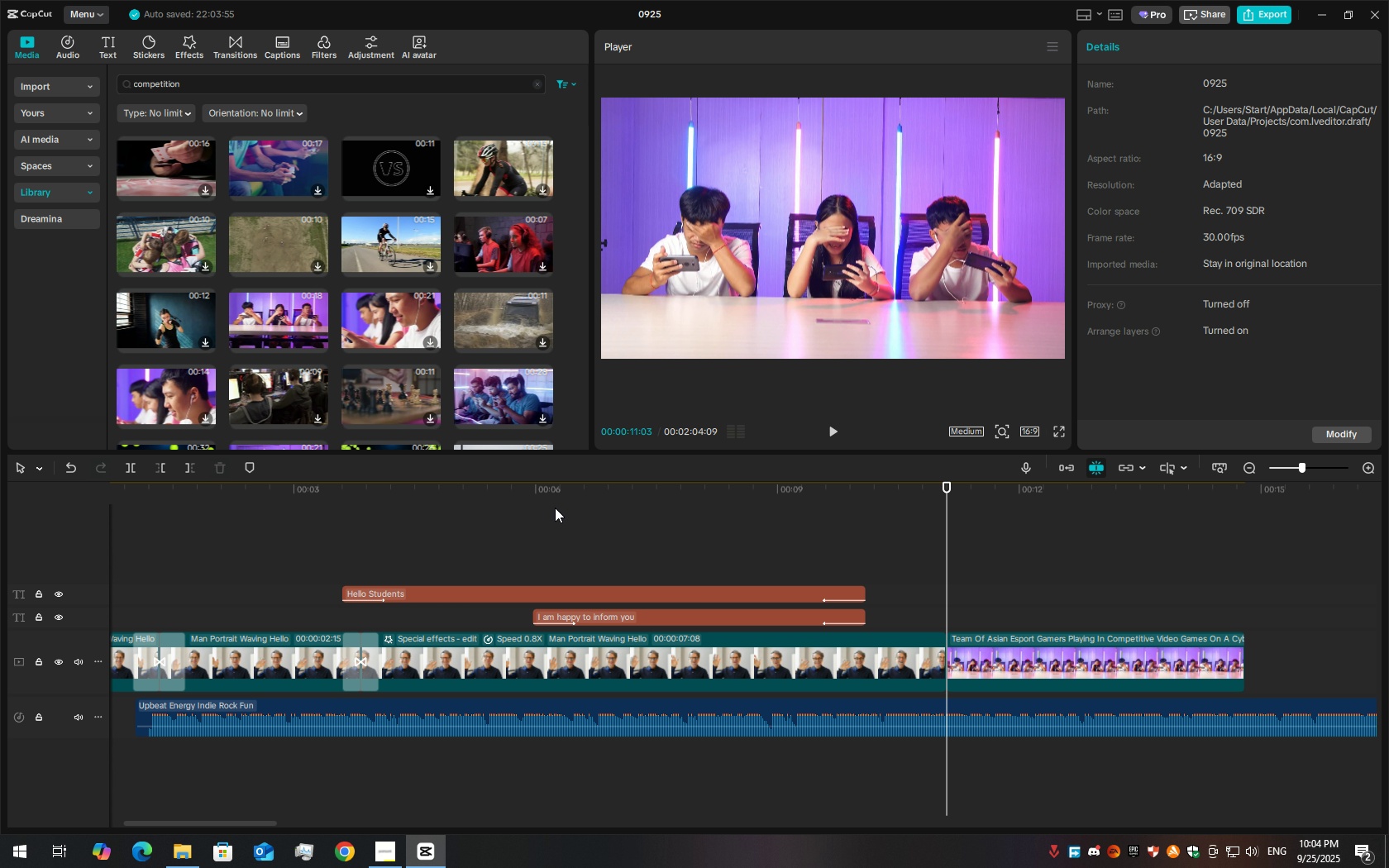 
left_click_drag(start_coordinate=[555, 508], to_coordinate=[561, 509])
 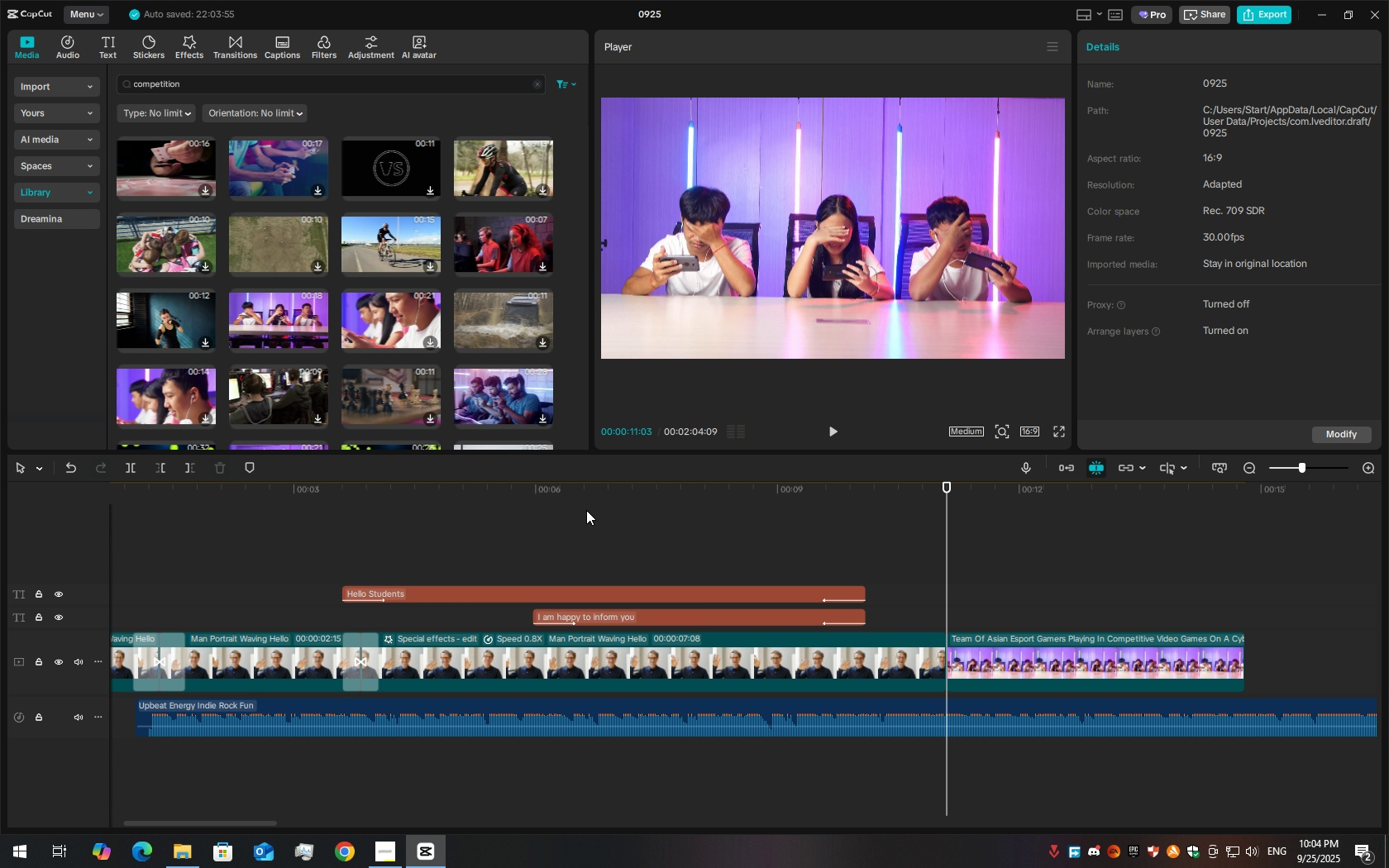 
left_click_drag(start_coordinate=[586, 510], to_coordinate=[594, 509])
 